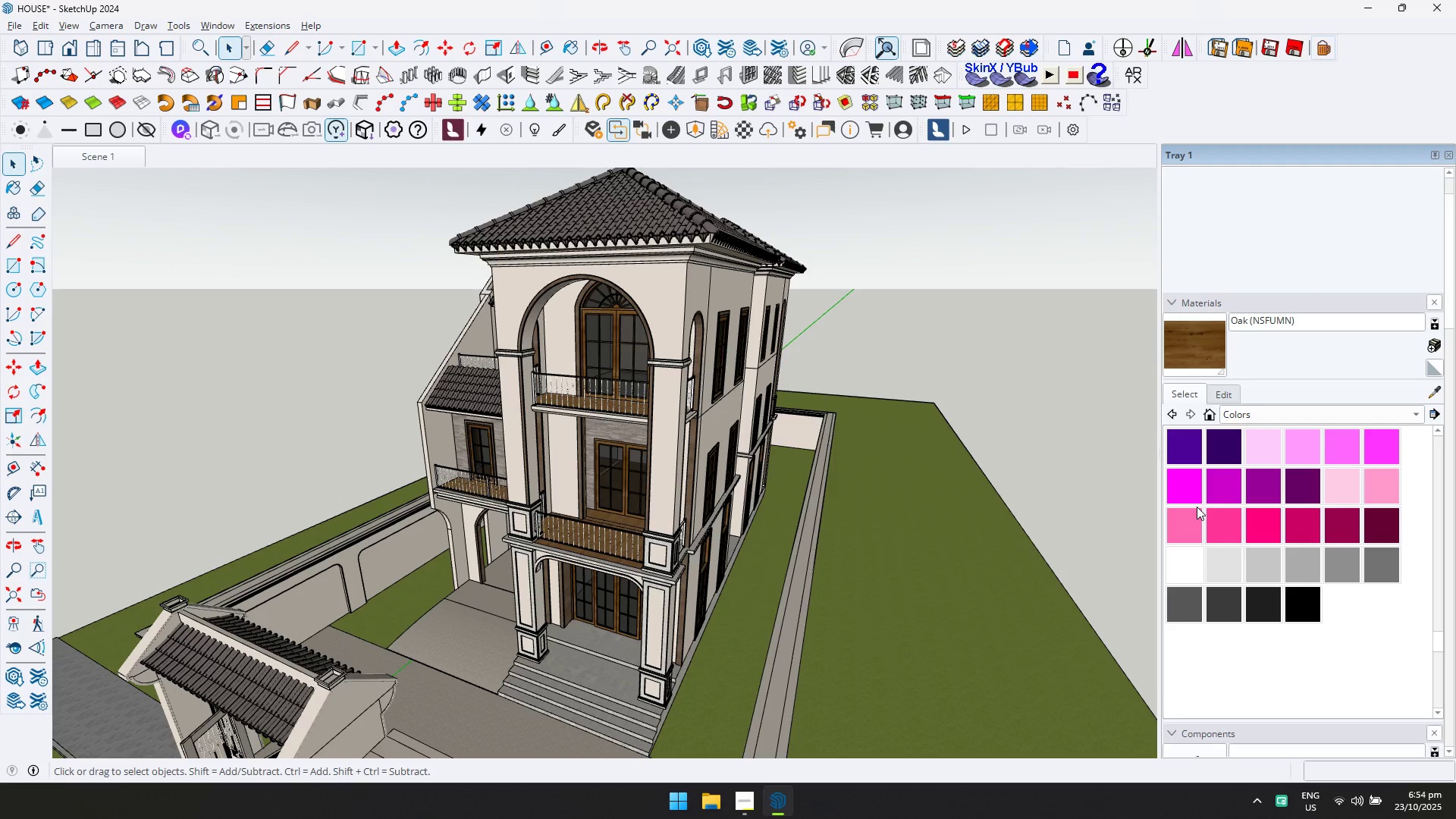 
wait(31.58)
 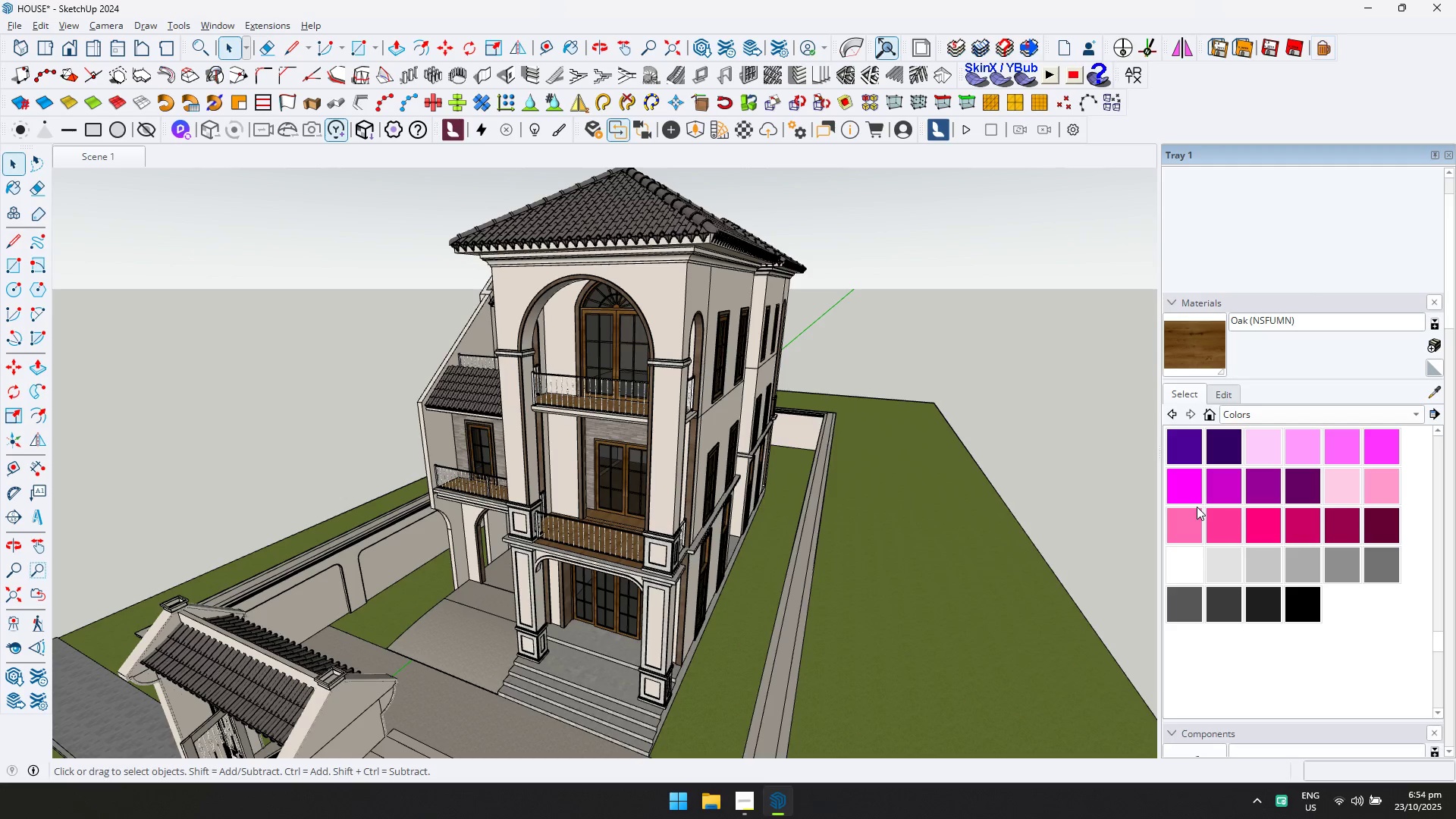 
scroll: coordinate [1021, 476], scroll_direction: up, amount: 6.0
 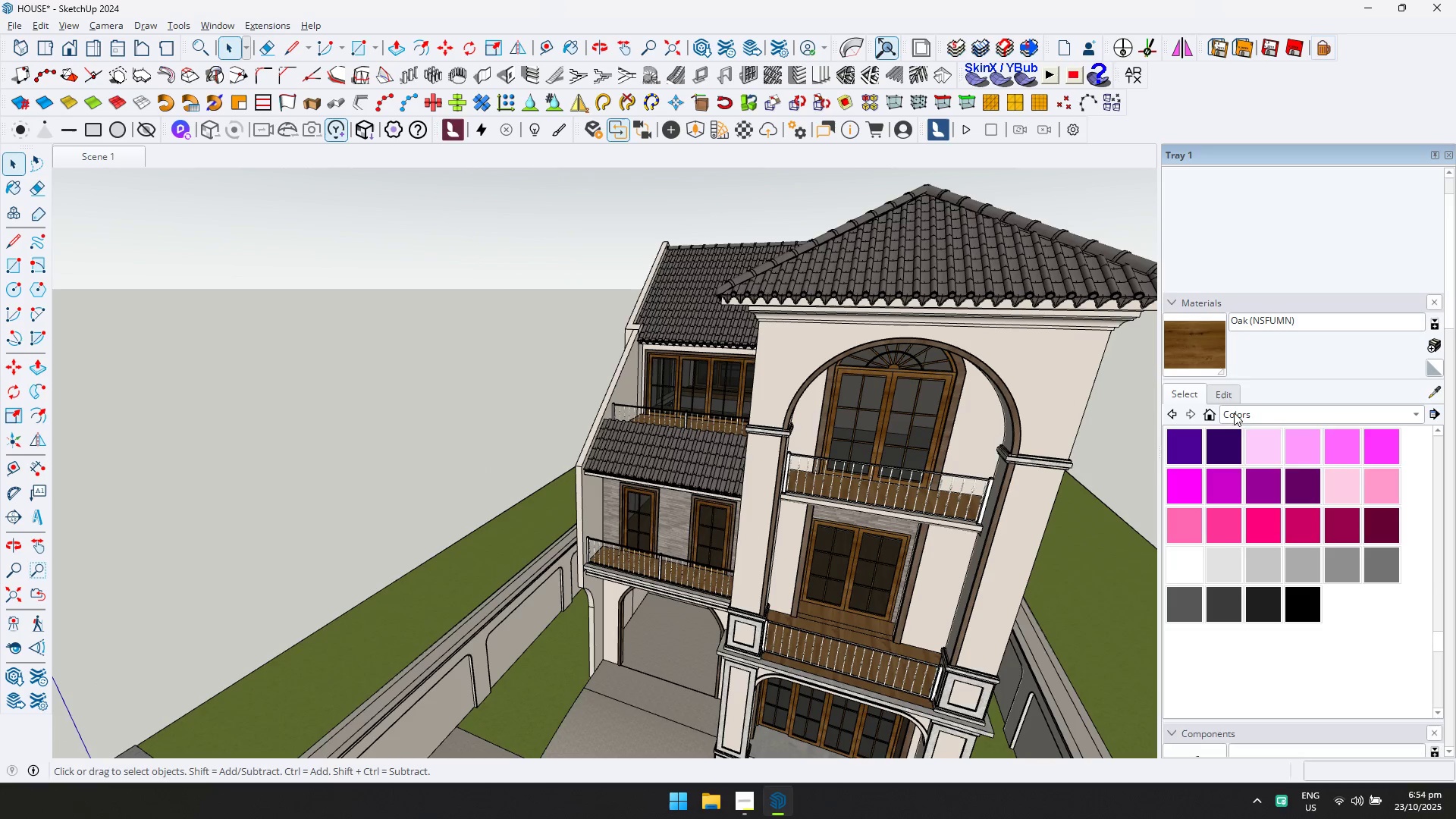 
left_click([1237, 410])
 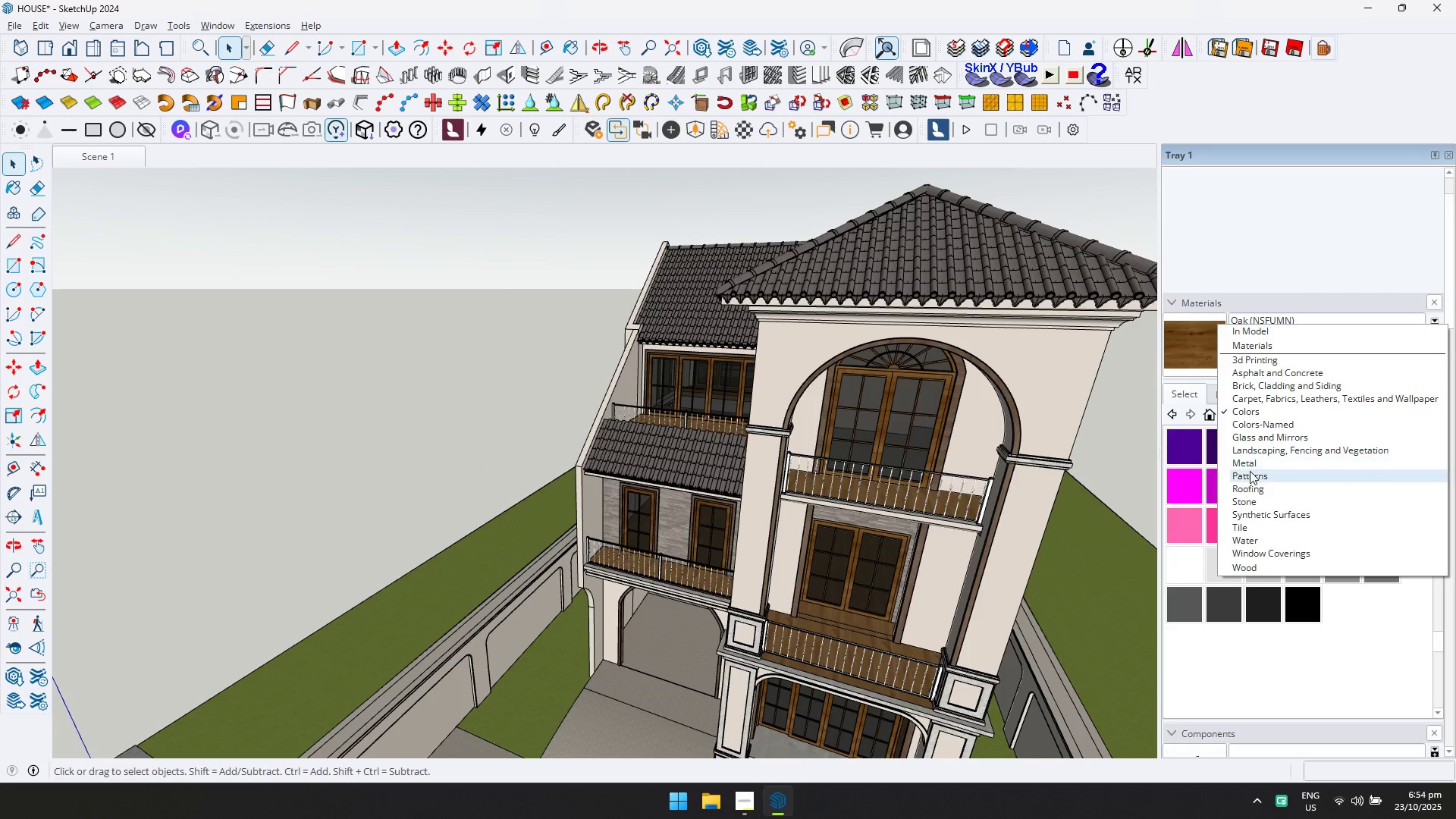 
left_click([1251, 460])
 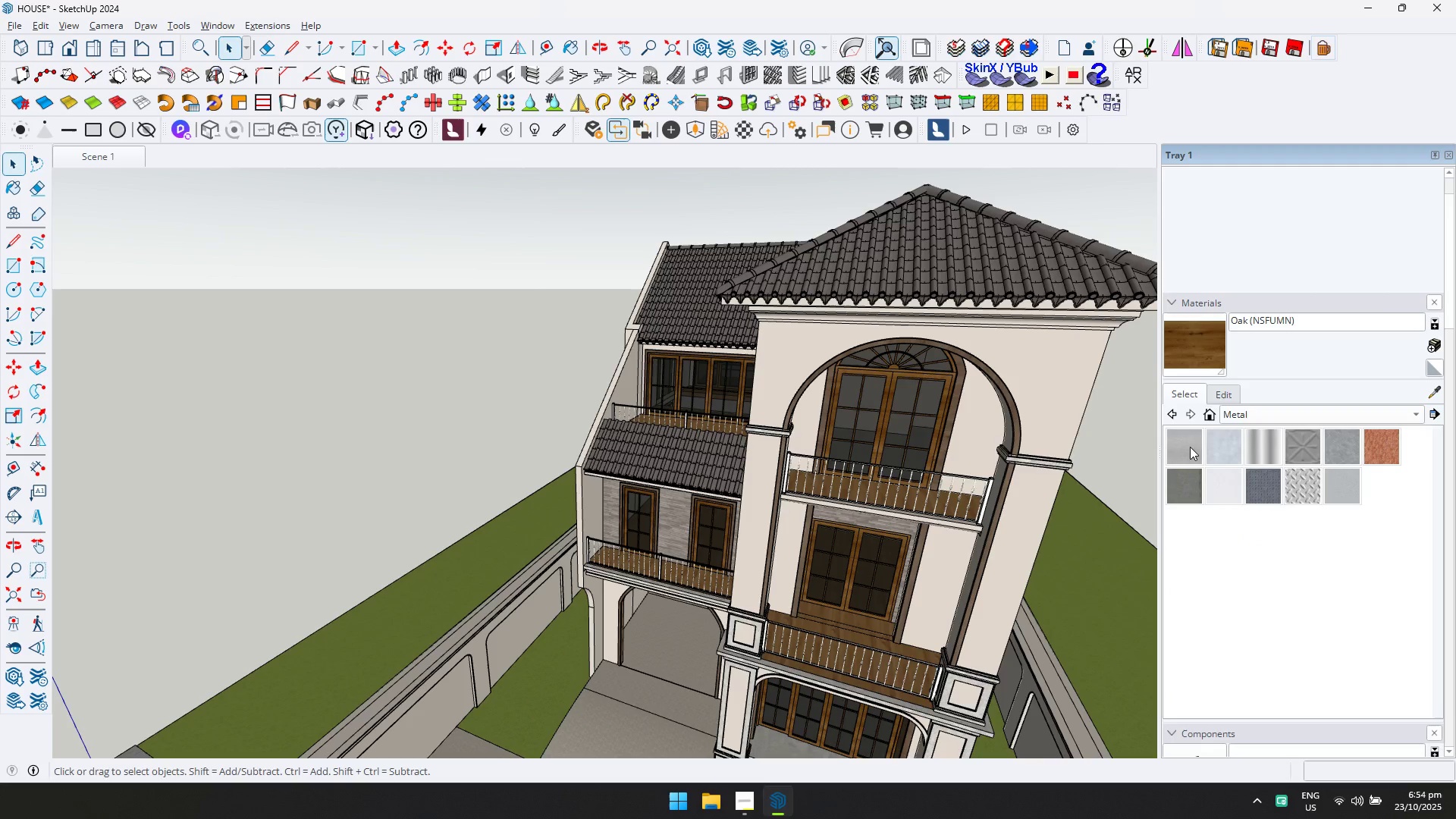 
left_click([1184, 444])
 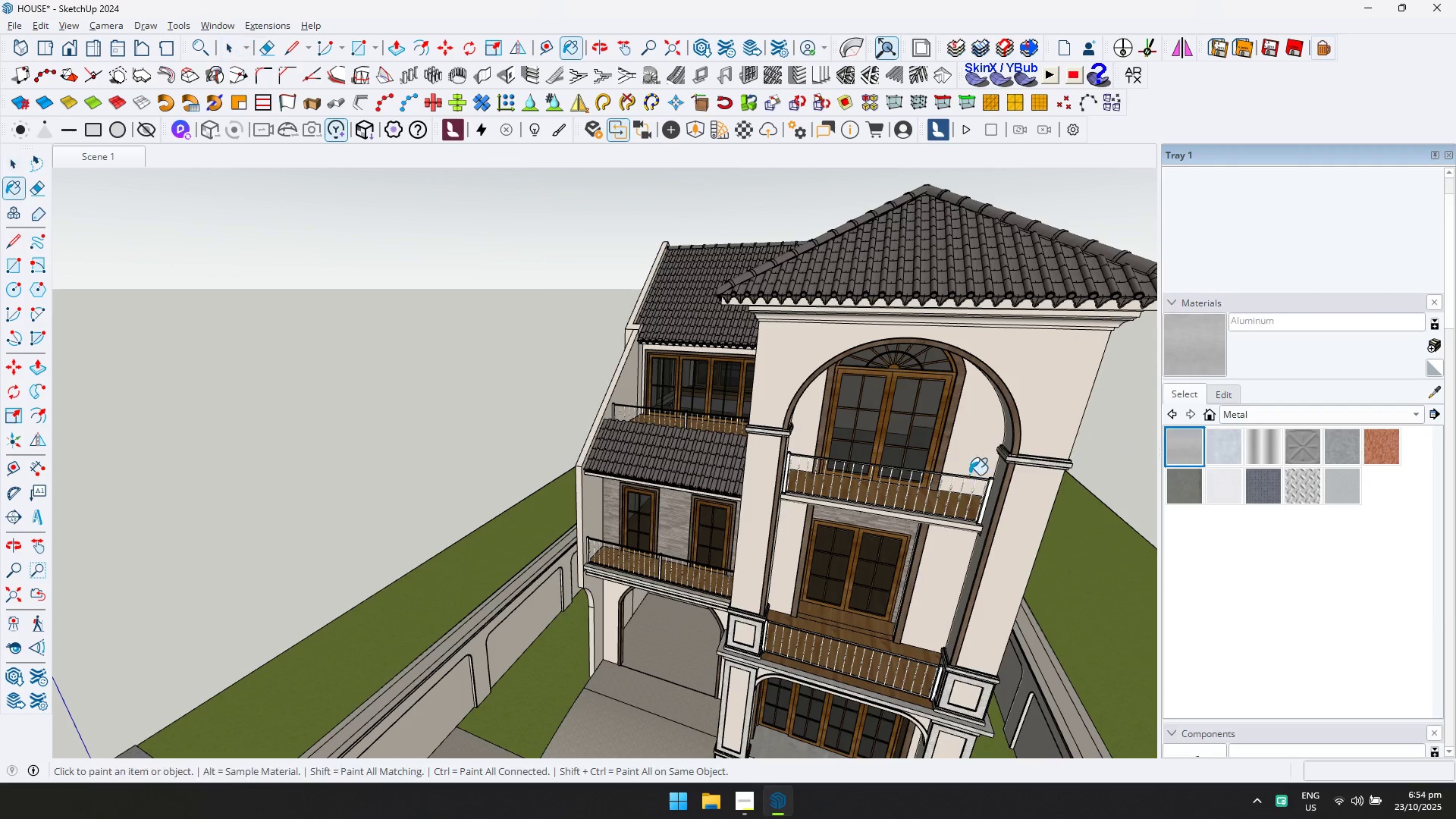 
scroll: coordinate [886, 469], scroll_direction: up, amount: 16.0
 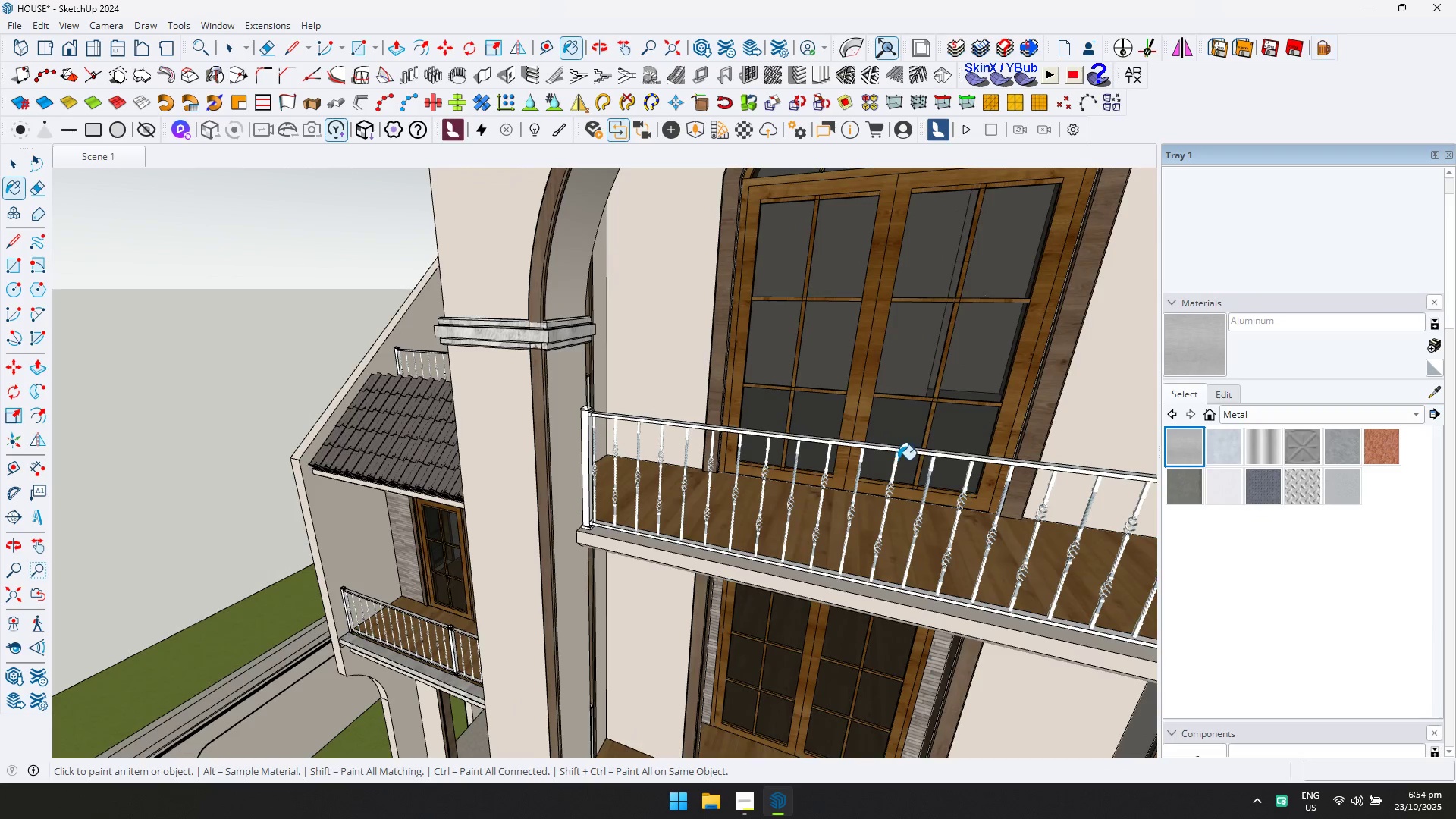 
left_click([898, 460])
 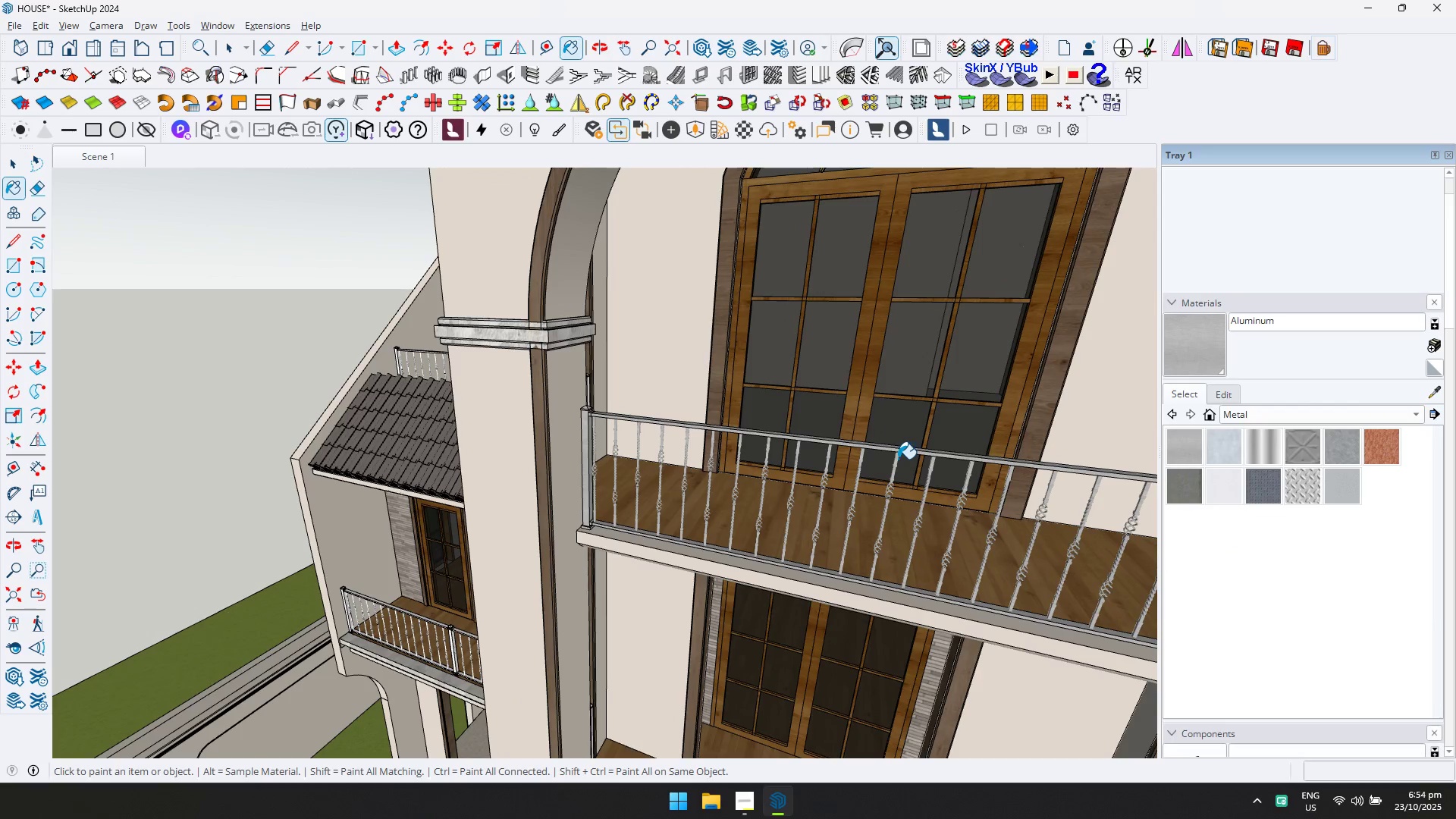 
scroll: coordinate [758, 503], scroll_direction: down, amount: 5.0
 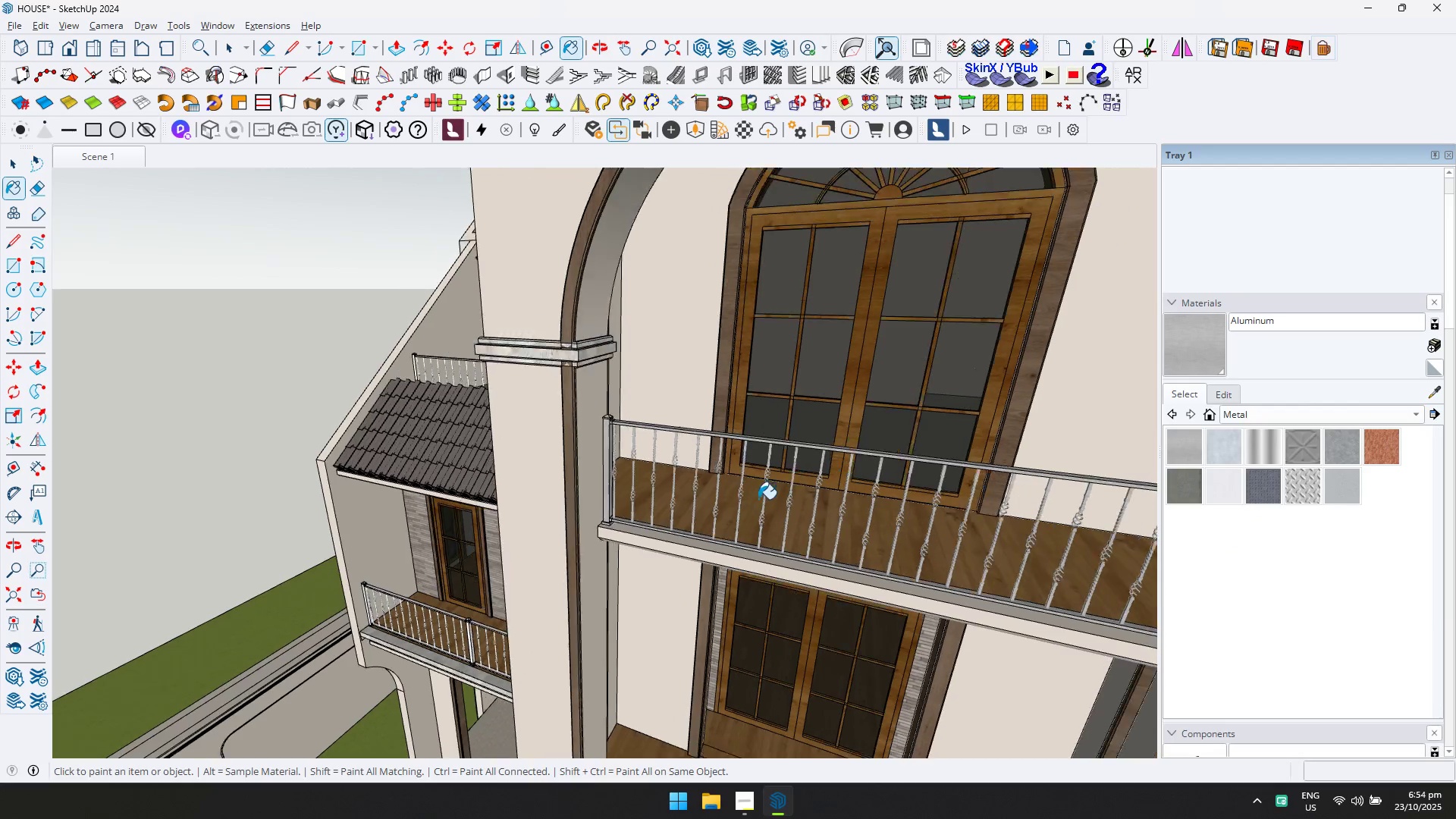 
hold_key(key=ShiftLeft, duration=0.4)
 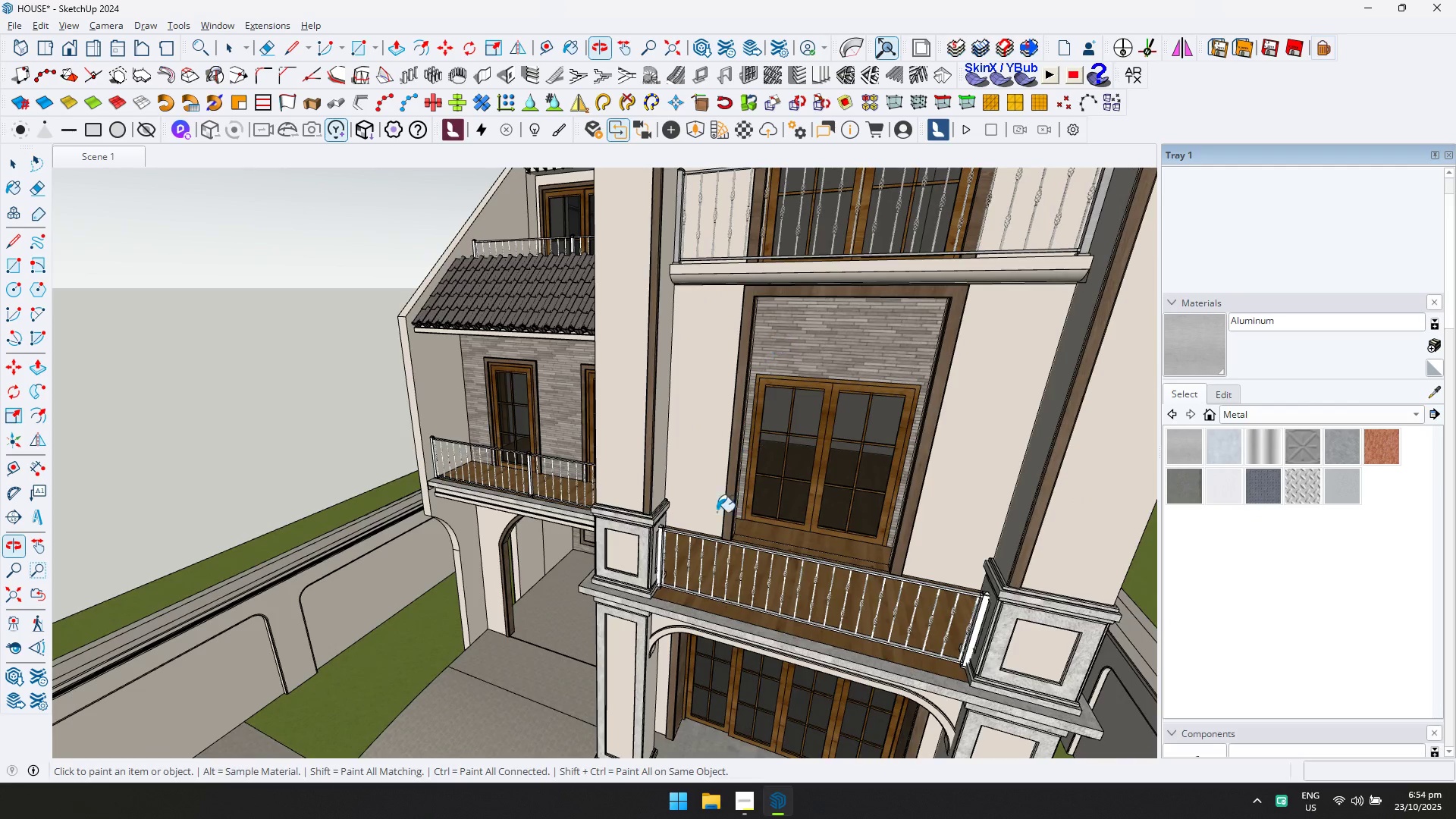 
scroll: coordinate [681, 538], scroll_direction: up, amount: 4.0
 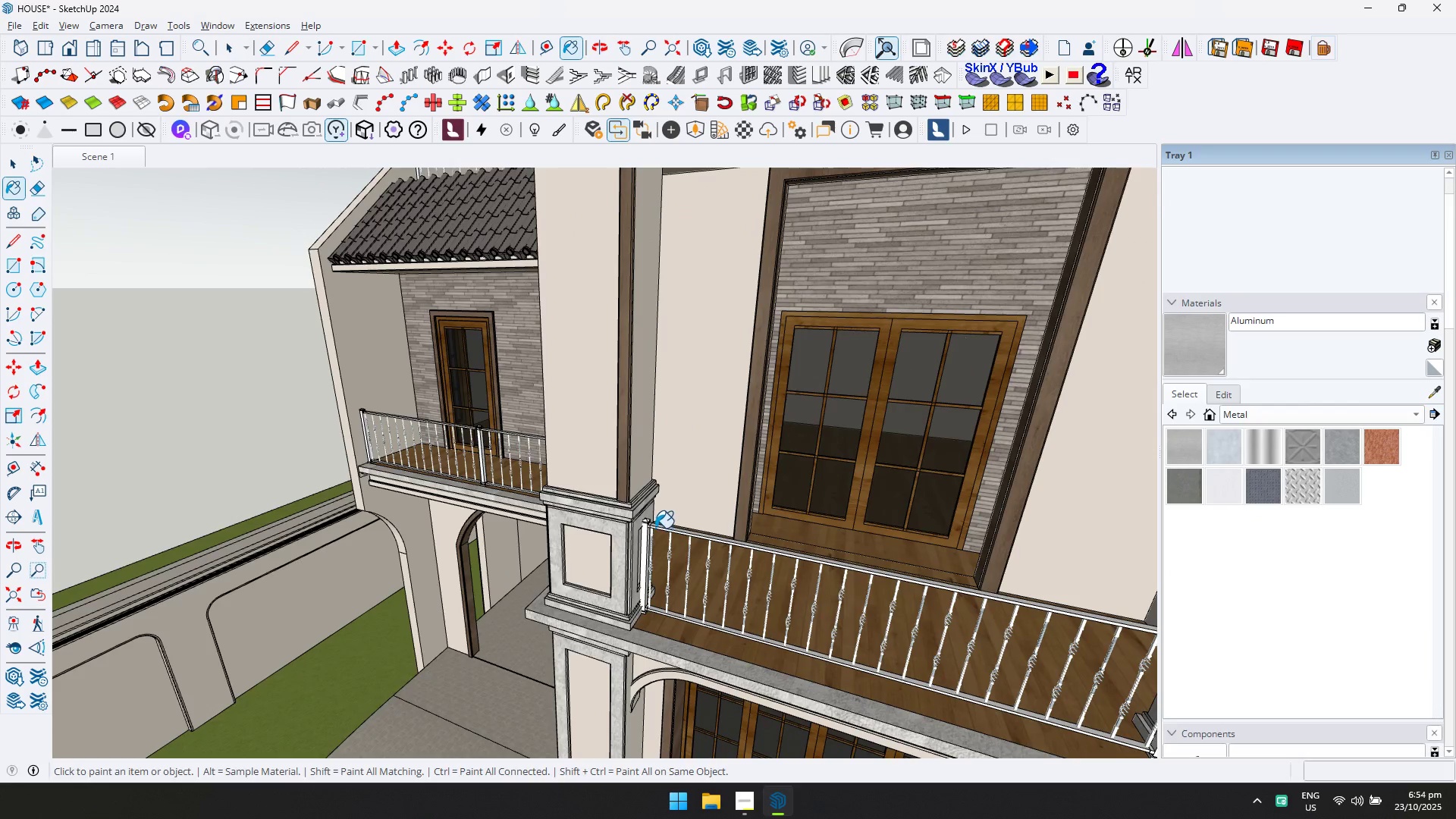 
left_click([655, 528])
 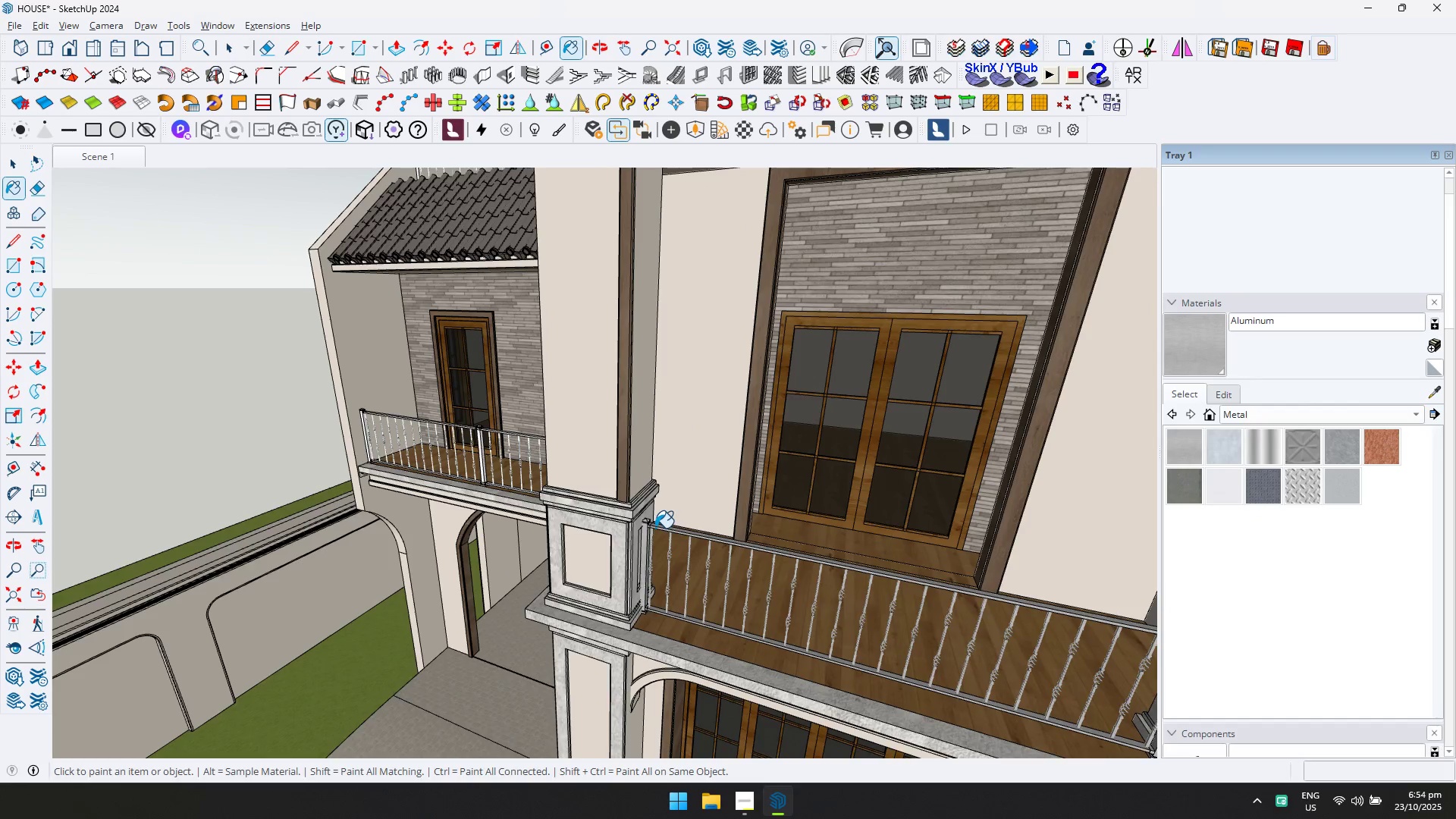 
scroll: coordinate [645, 560], scroll_direction: down, amount: 3.0
 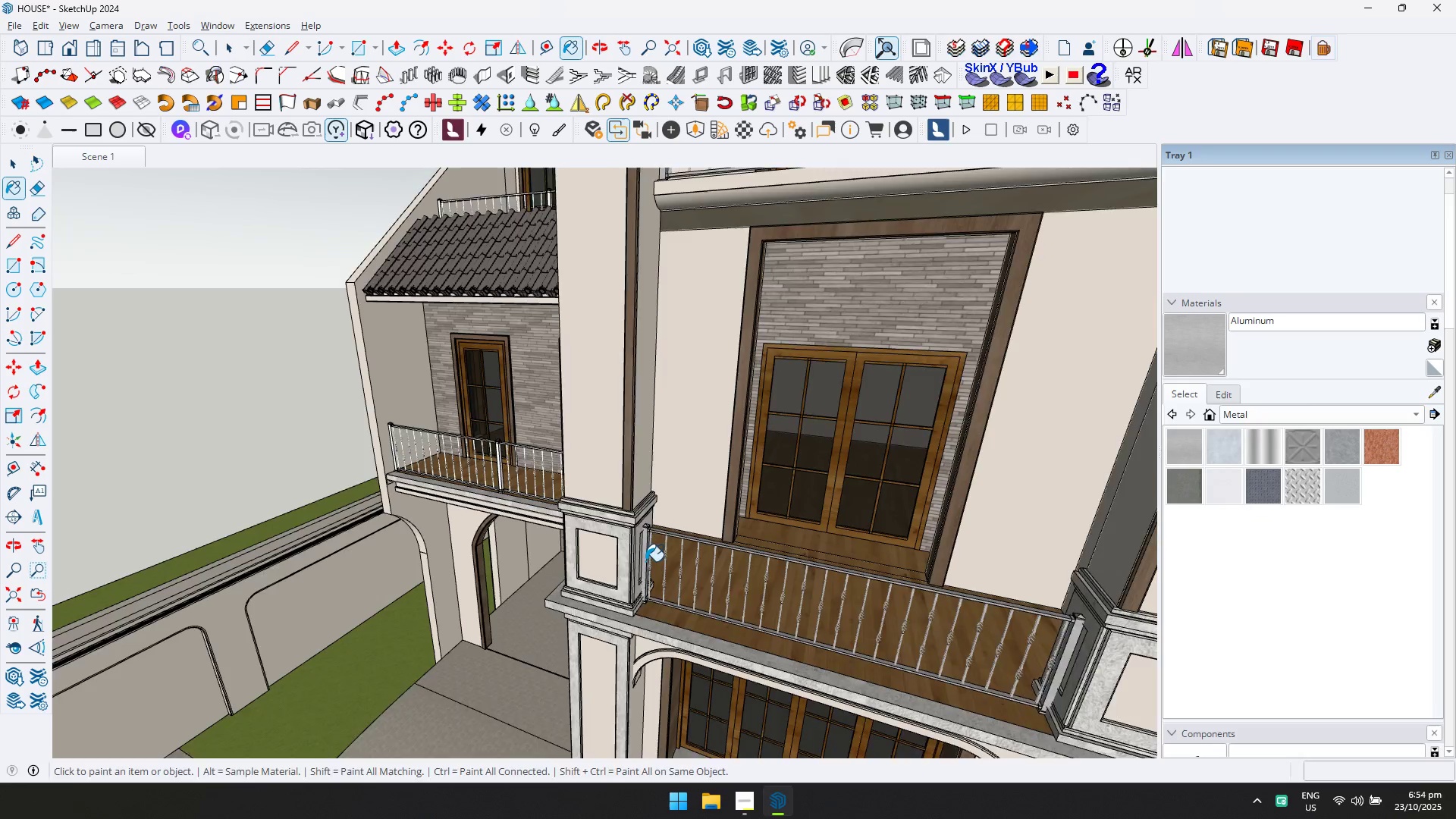 
hold_key(key=ShiftLeft, duration=0.36)
 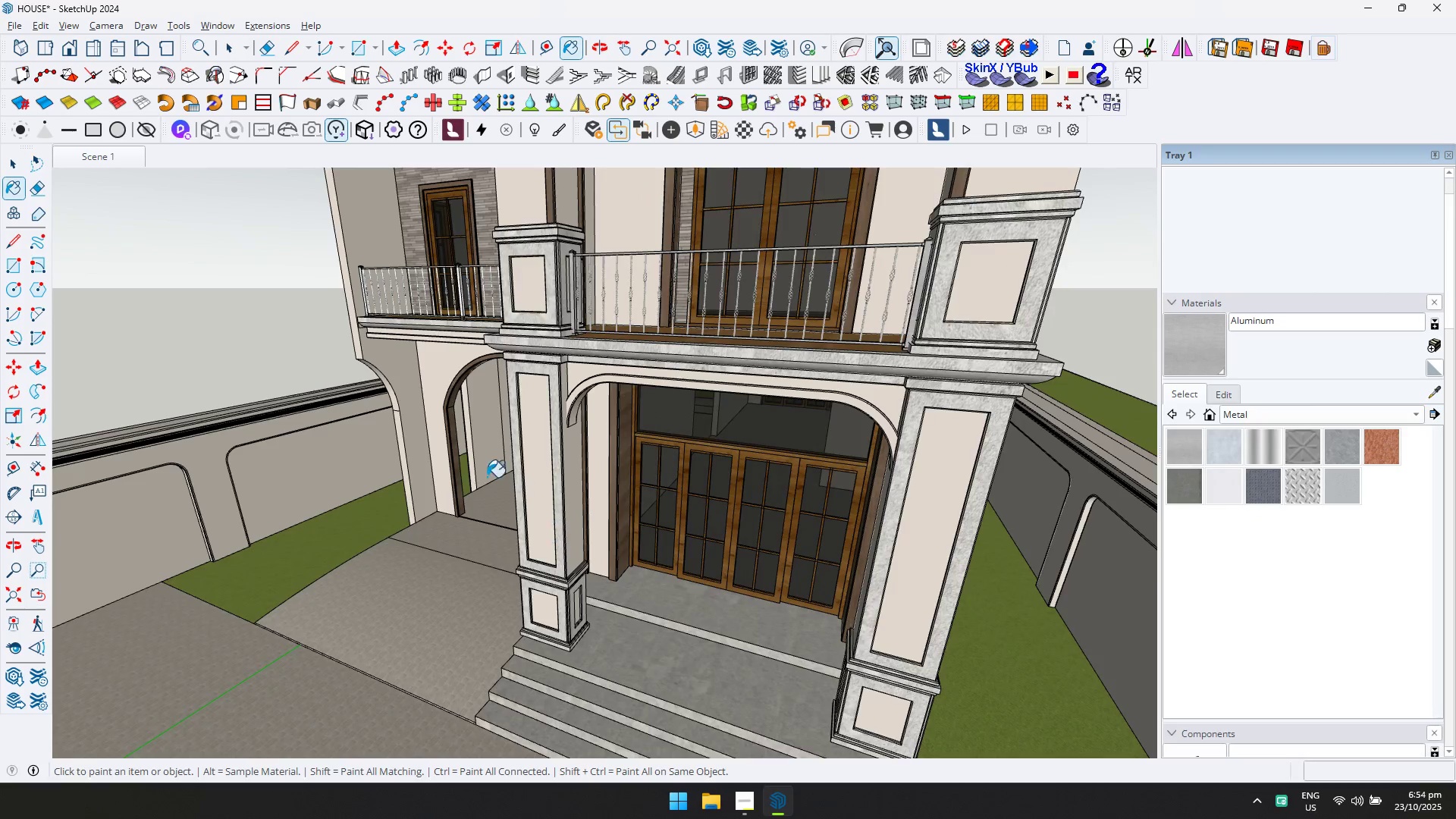 
scroll: coordinate [438, 408], scroll_direction: down, amount: 1.0
 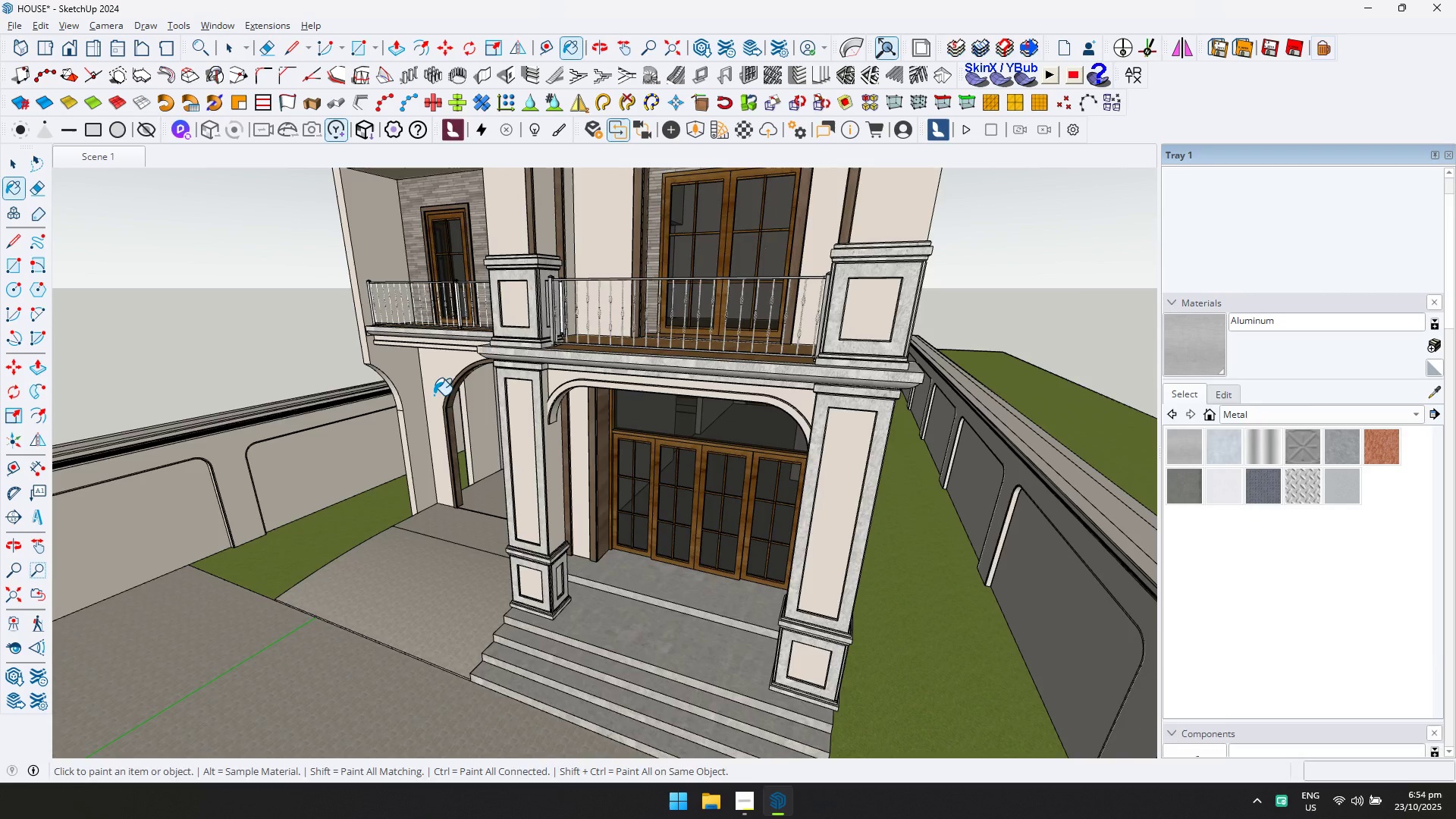 
hold_key(key=ShiftLeft, duration=0.37)
 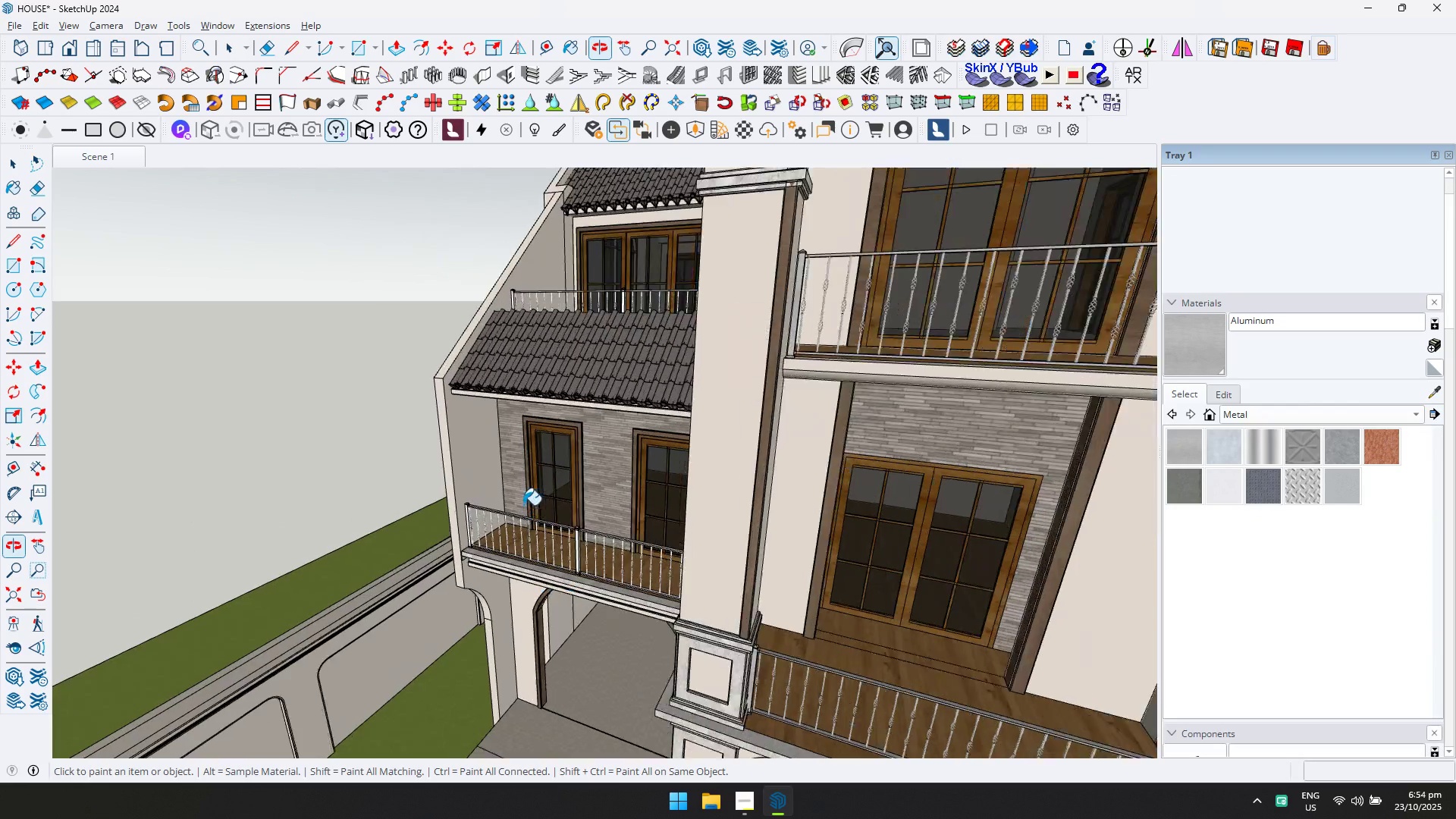 
scroll: coordinate [518, 516], scroll_direction: up, amount: 10.0
 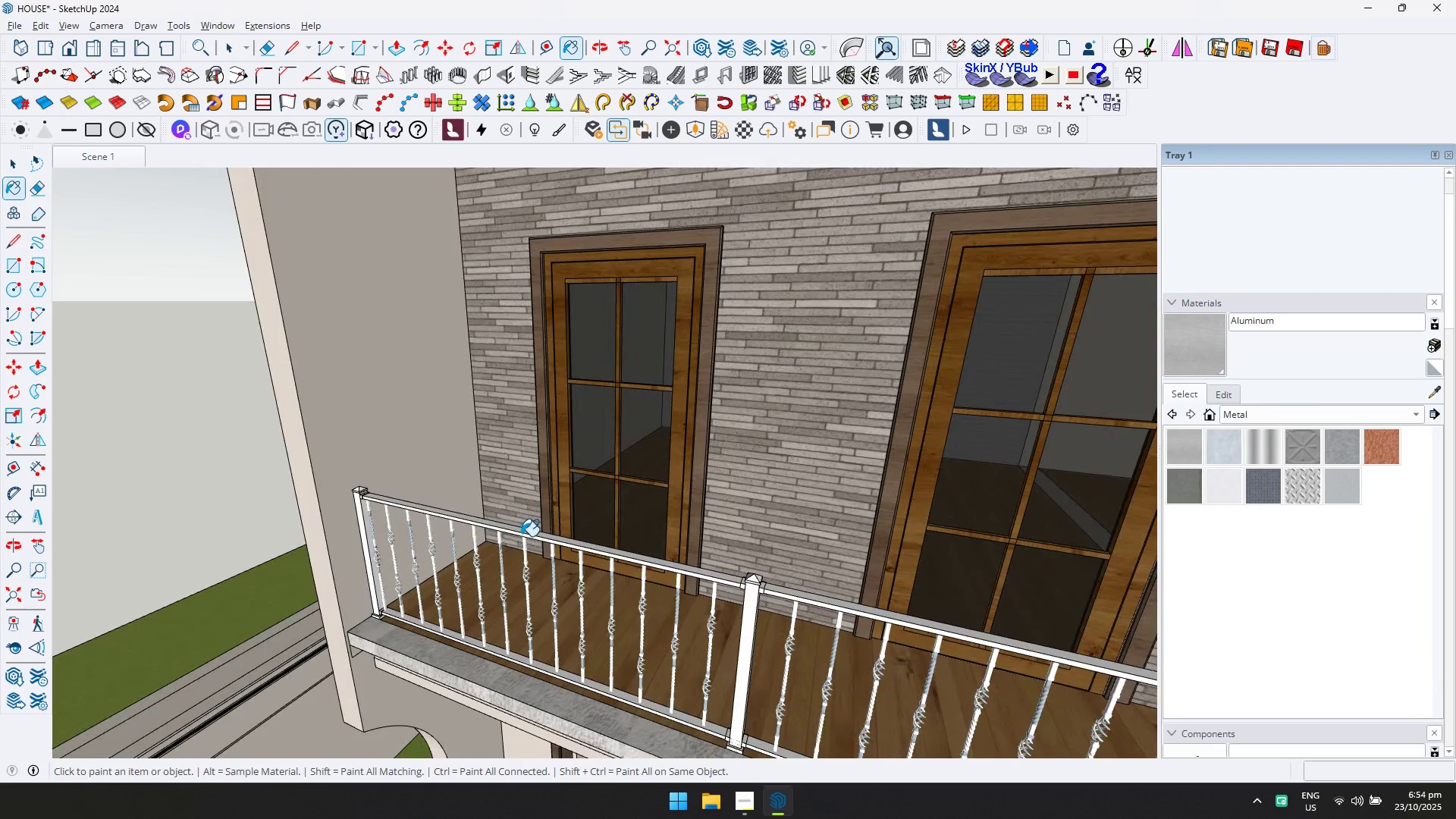 
left_click([521, 536])
 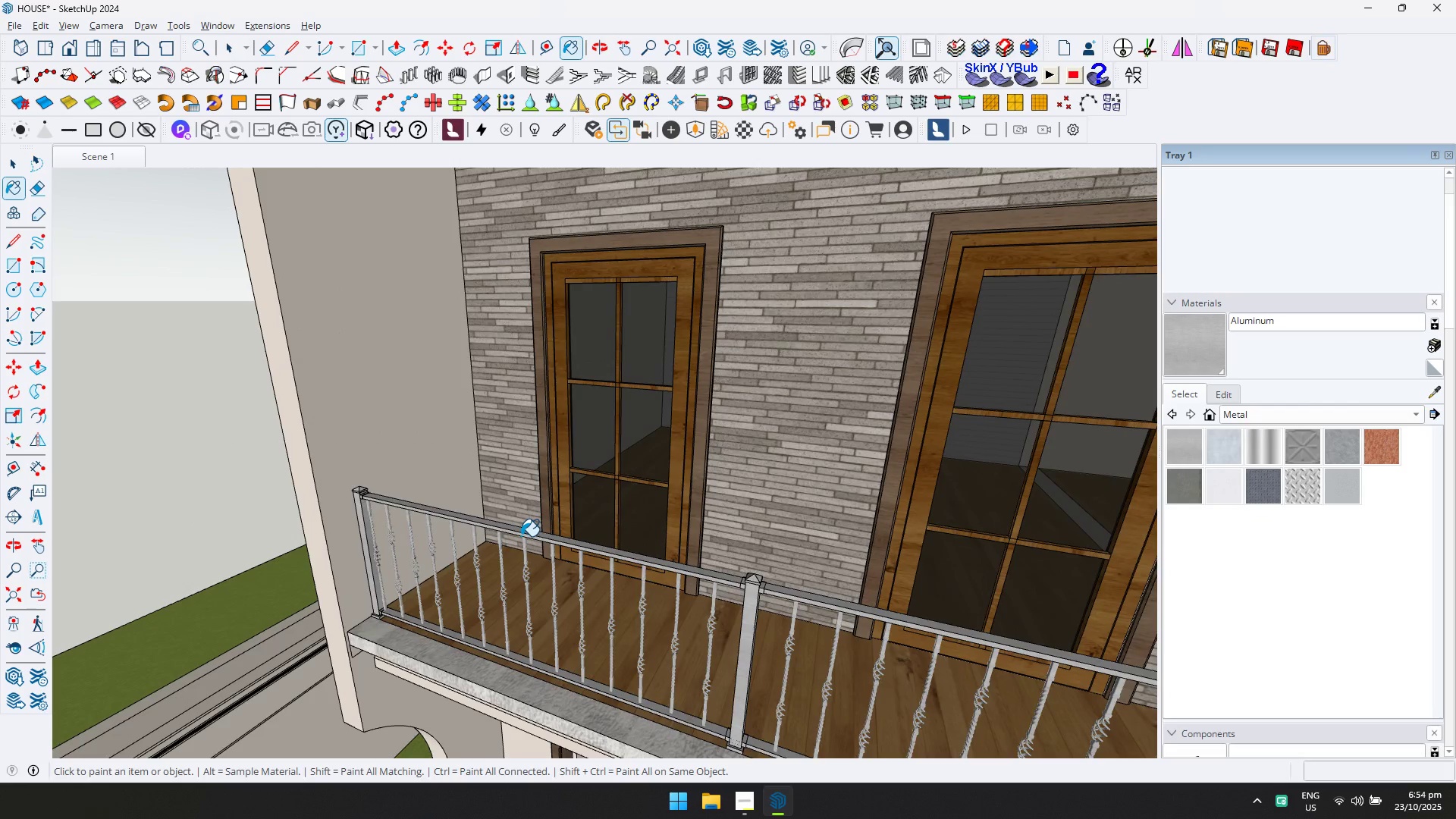 
scroll: coordinate [574, 496], scroll_direction: down, amount: 7.0
 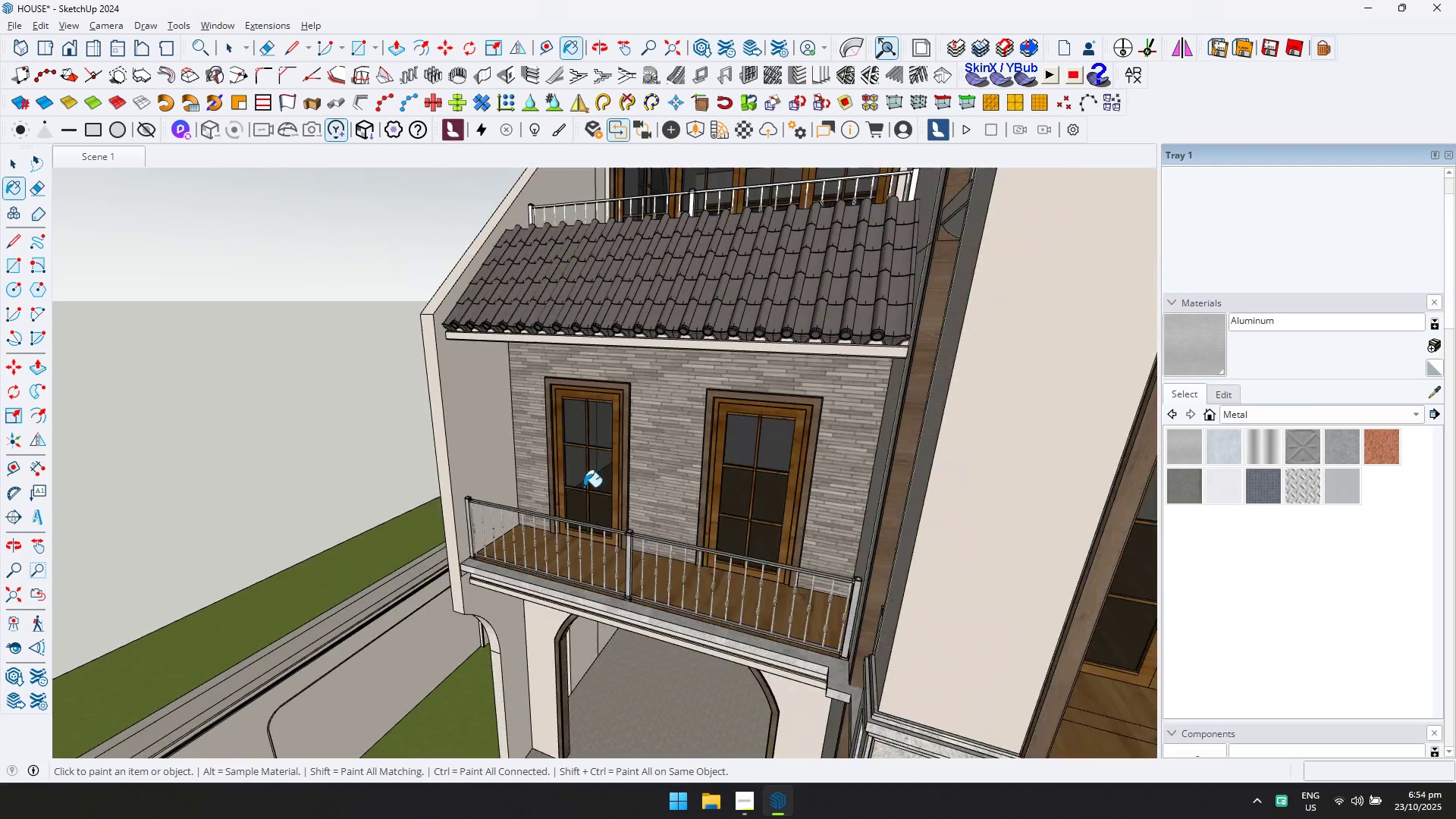 
key(Shift+ShiftLeft)
 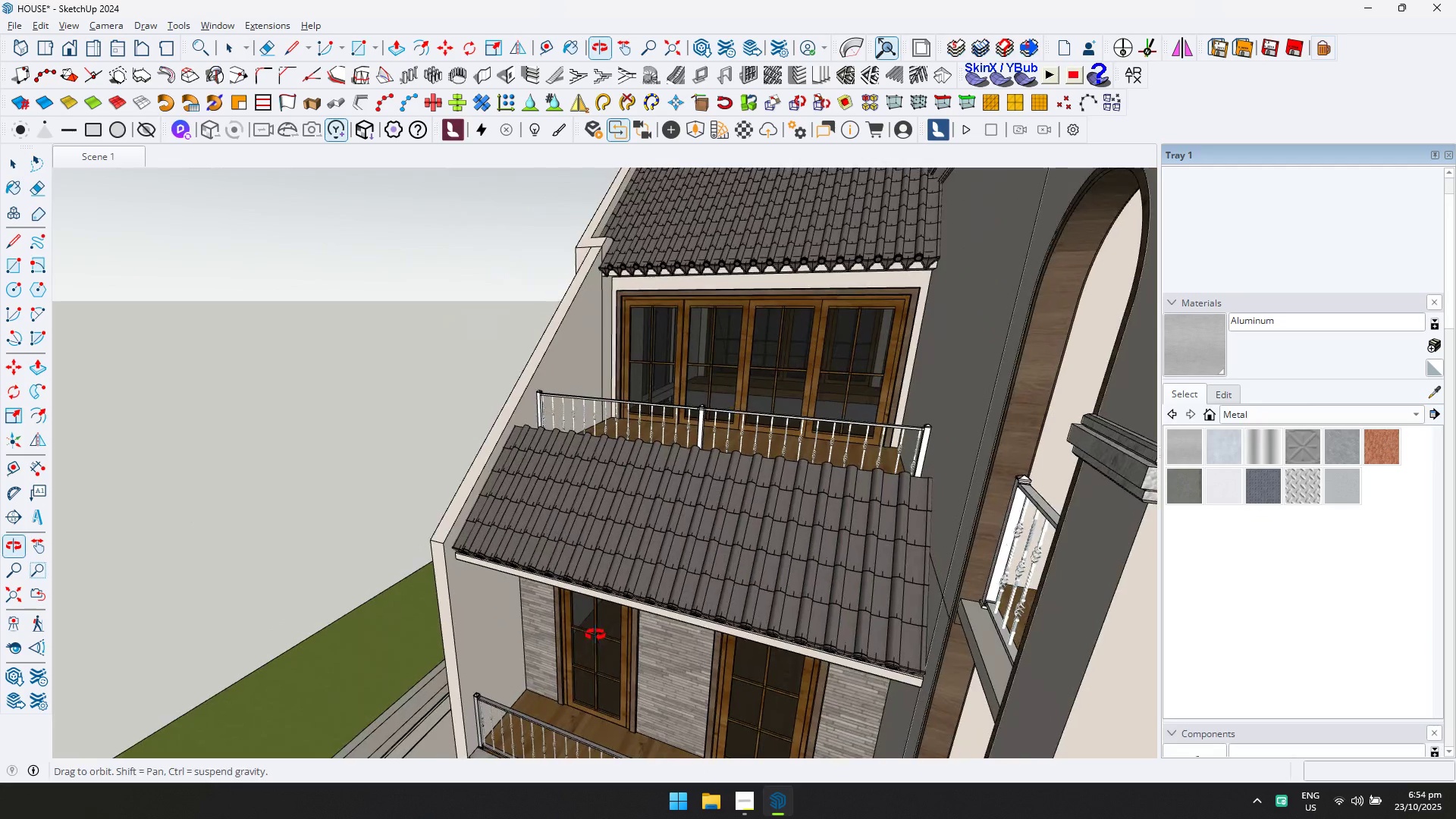 
scroll: coordinate [619, 395], scroll_direction: up, amount: 5.0
 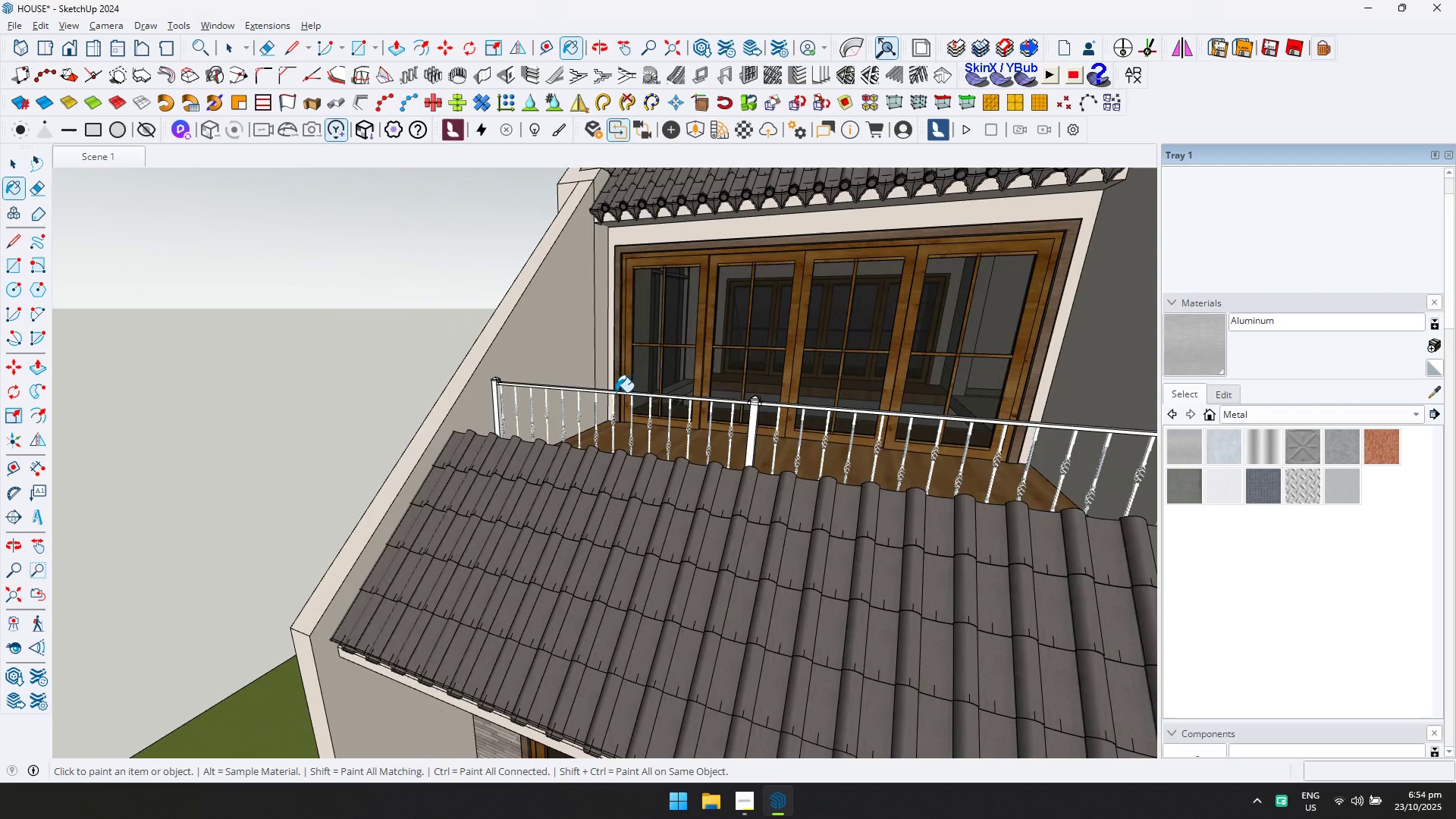 
left_click([617, 393])
 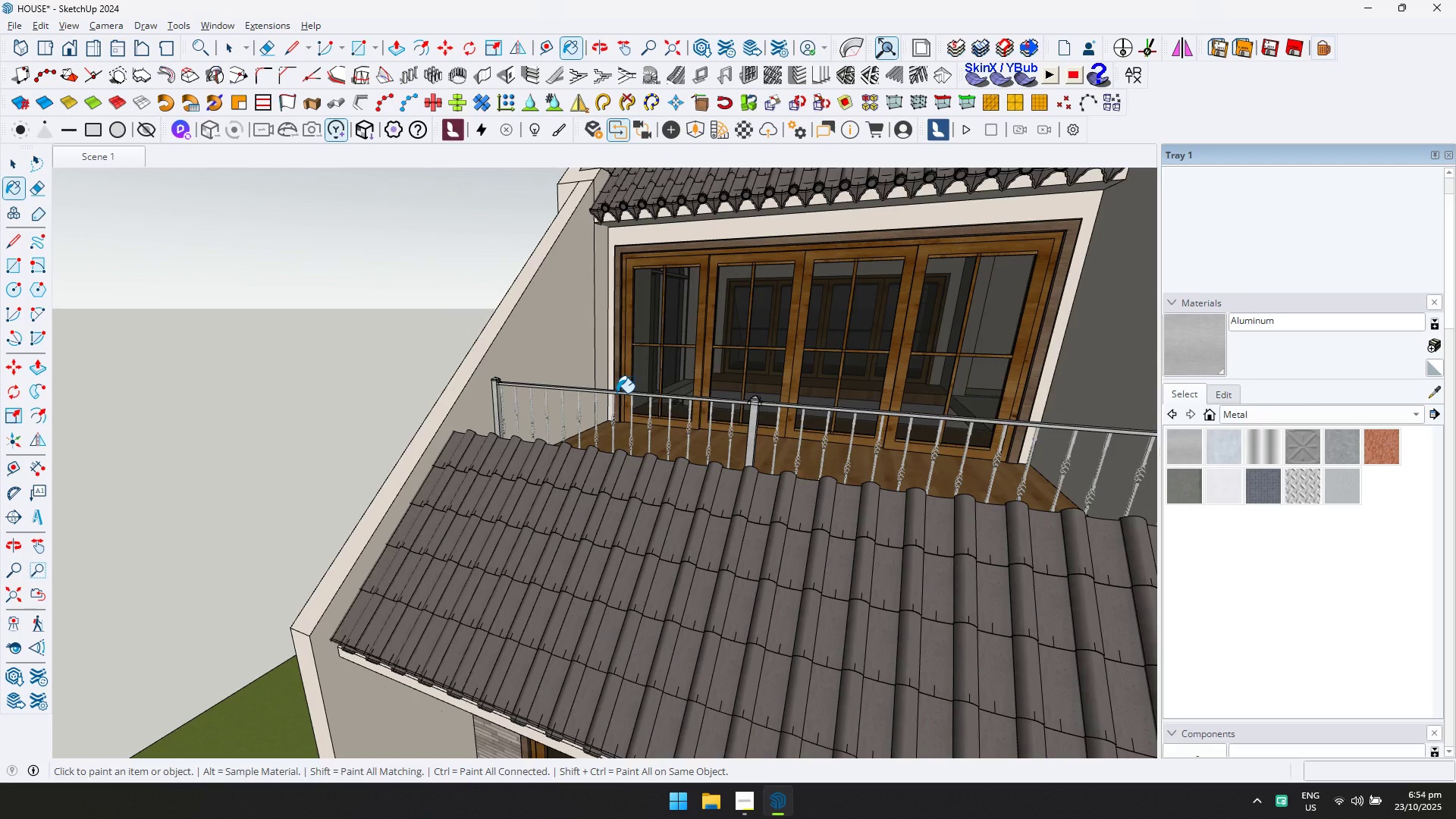 
key(Escape)
 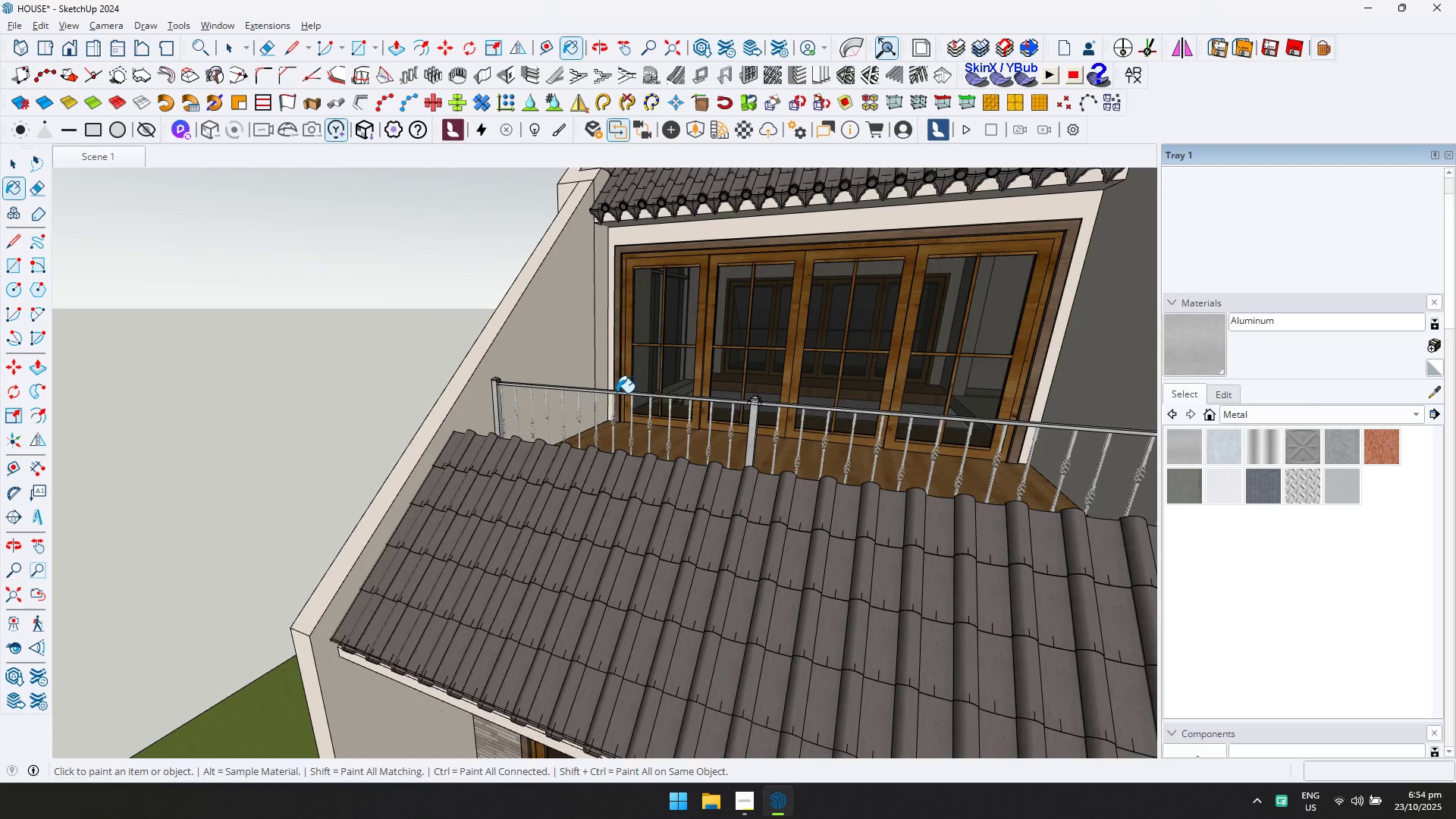 
key(Space)
 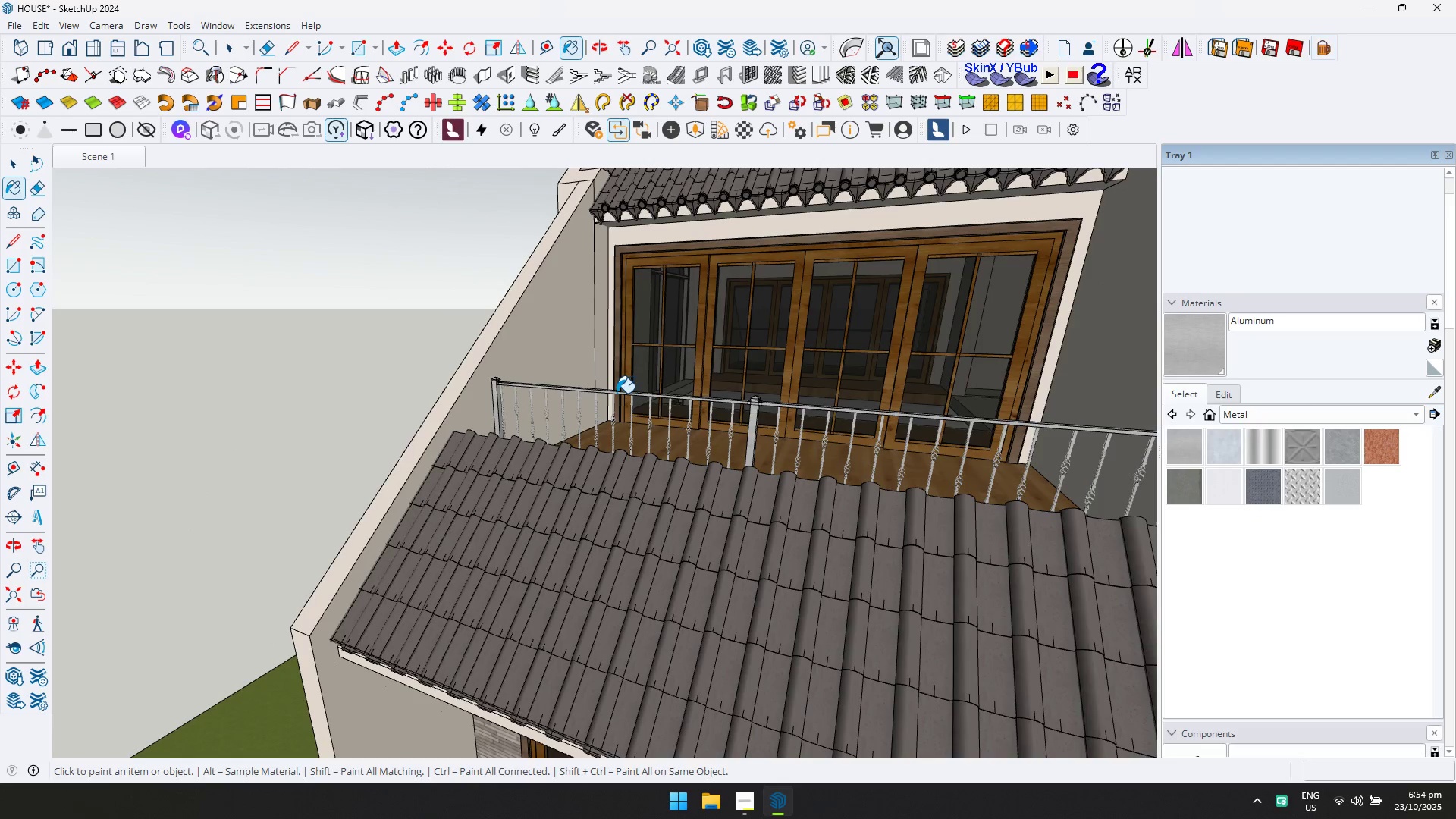 
key(Escape)
 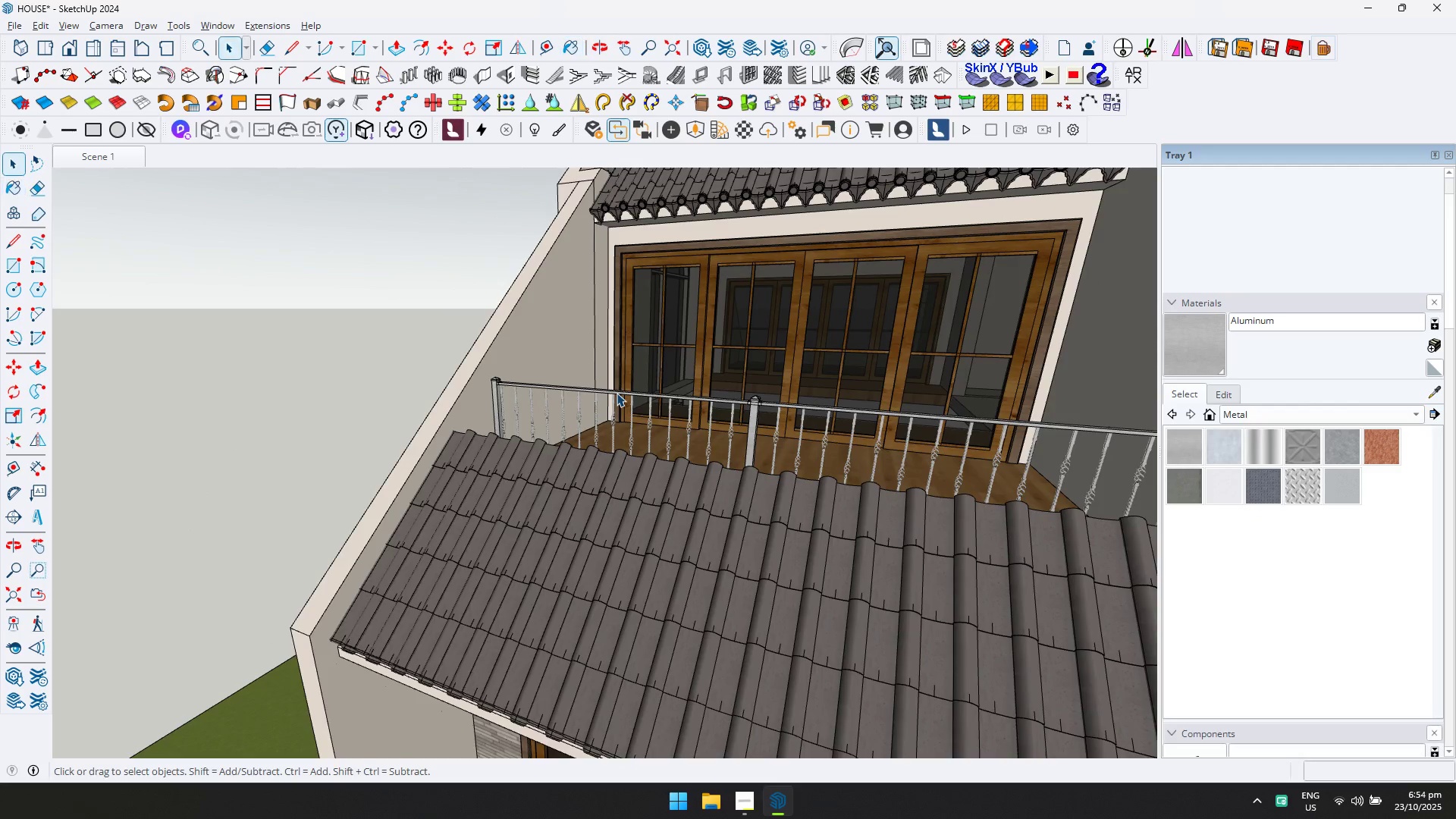 
scroll: coordinate [807, 277], scroll_direction: down, amount: 12.0
 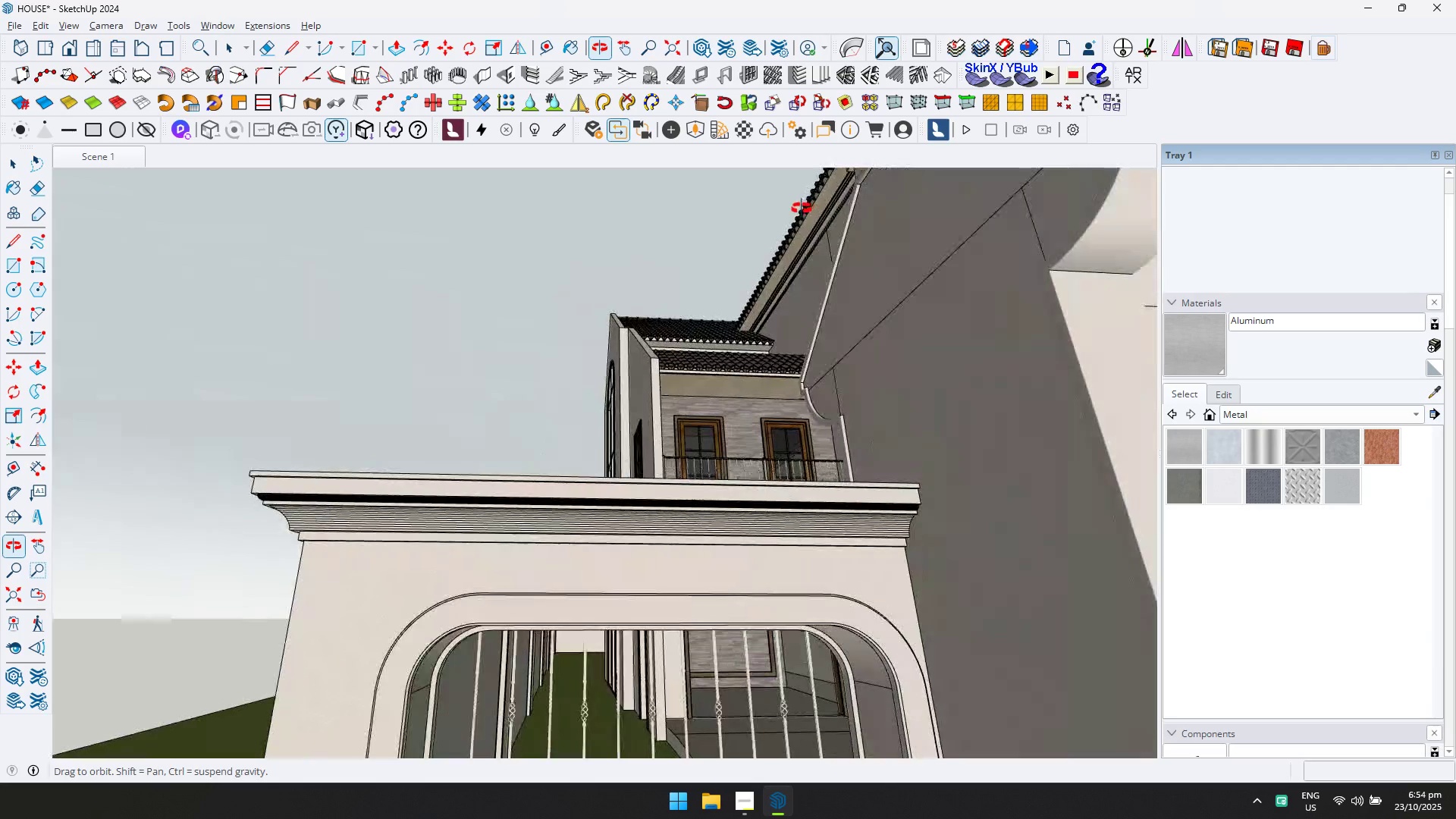 
hold_key(key=ShiftLeft, duration=0.42)
 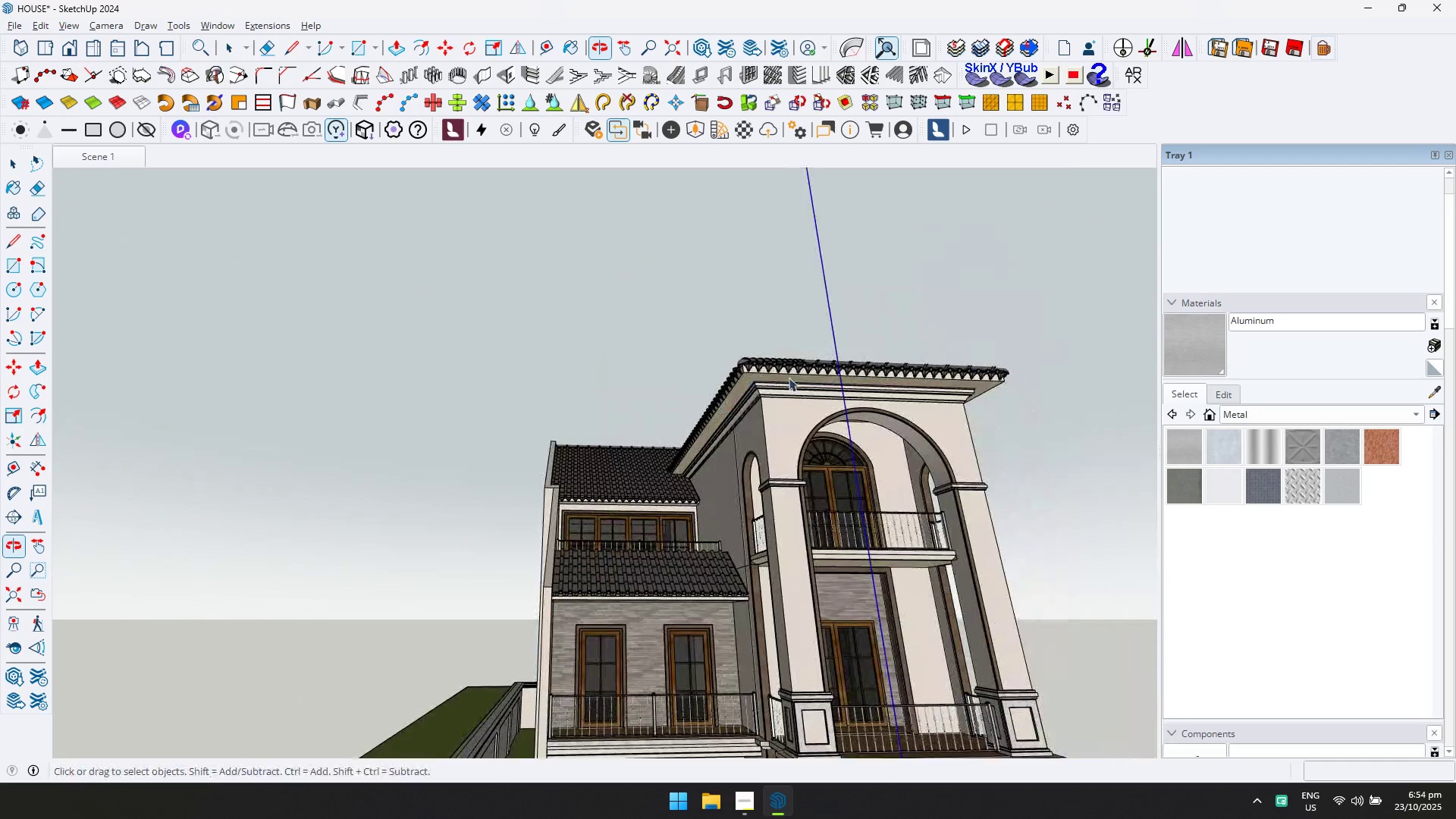 
scroll: coordinate [774, 405], scroll_direction: up, amount: 11.0
 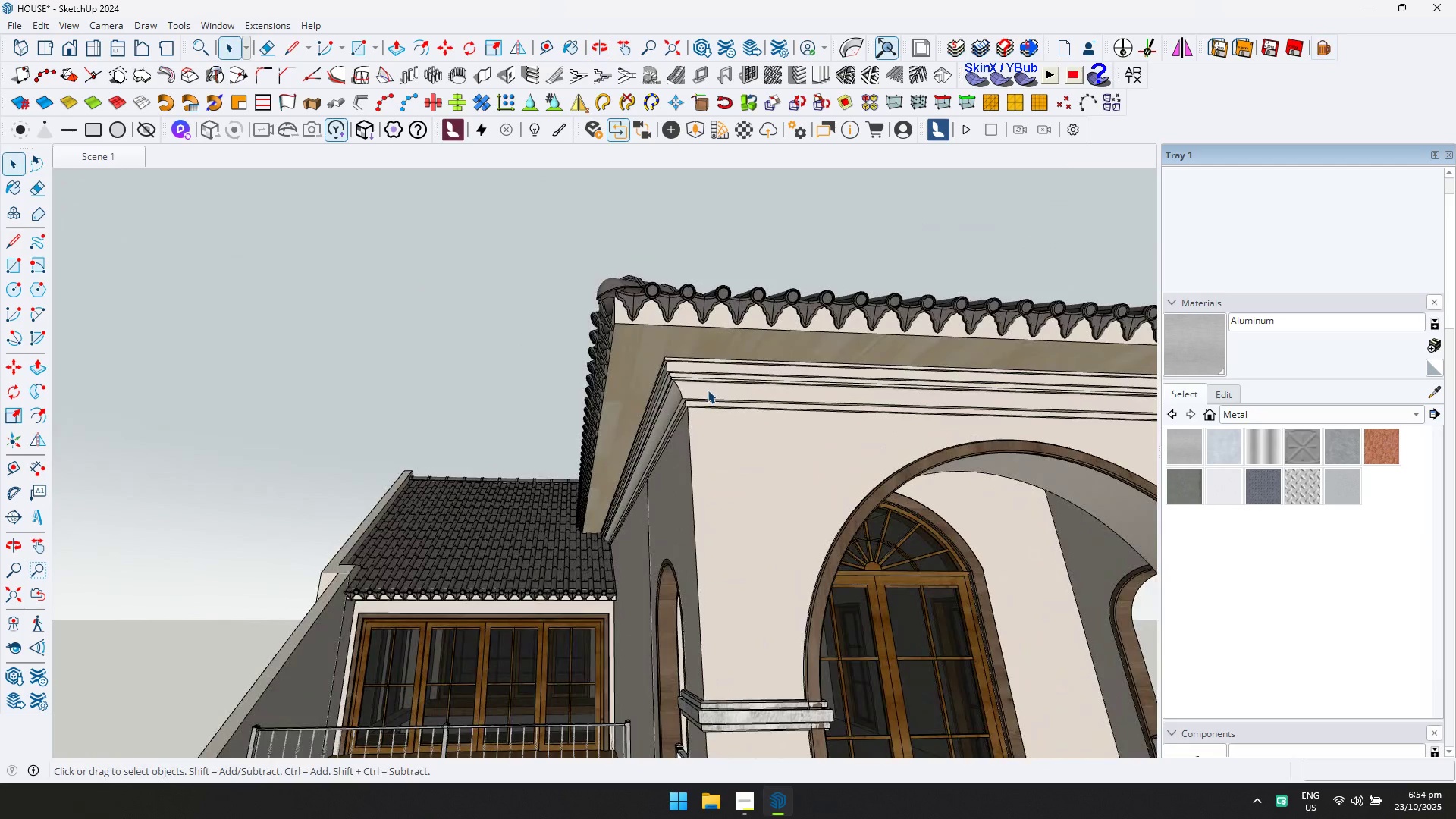 
double_click([708, 390])
 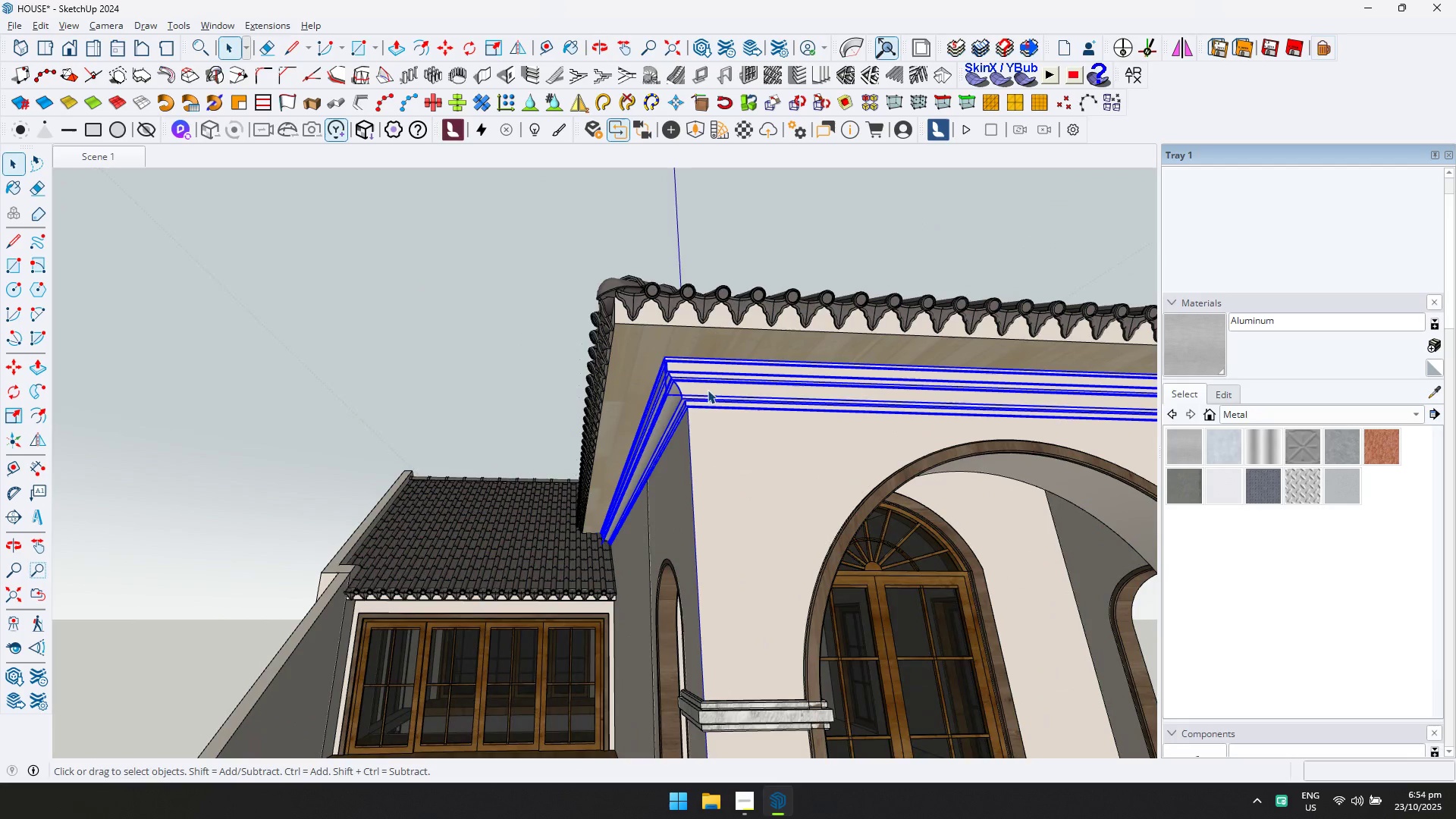 
triple_click([708, 390])
 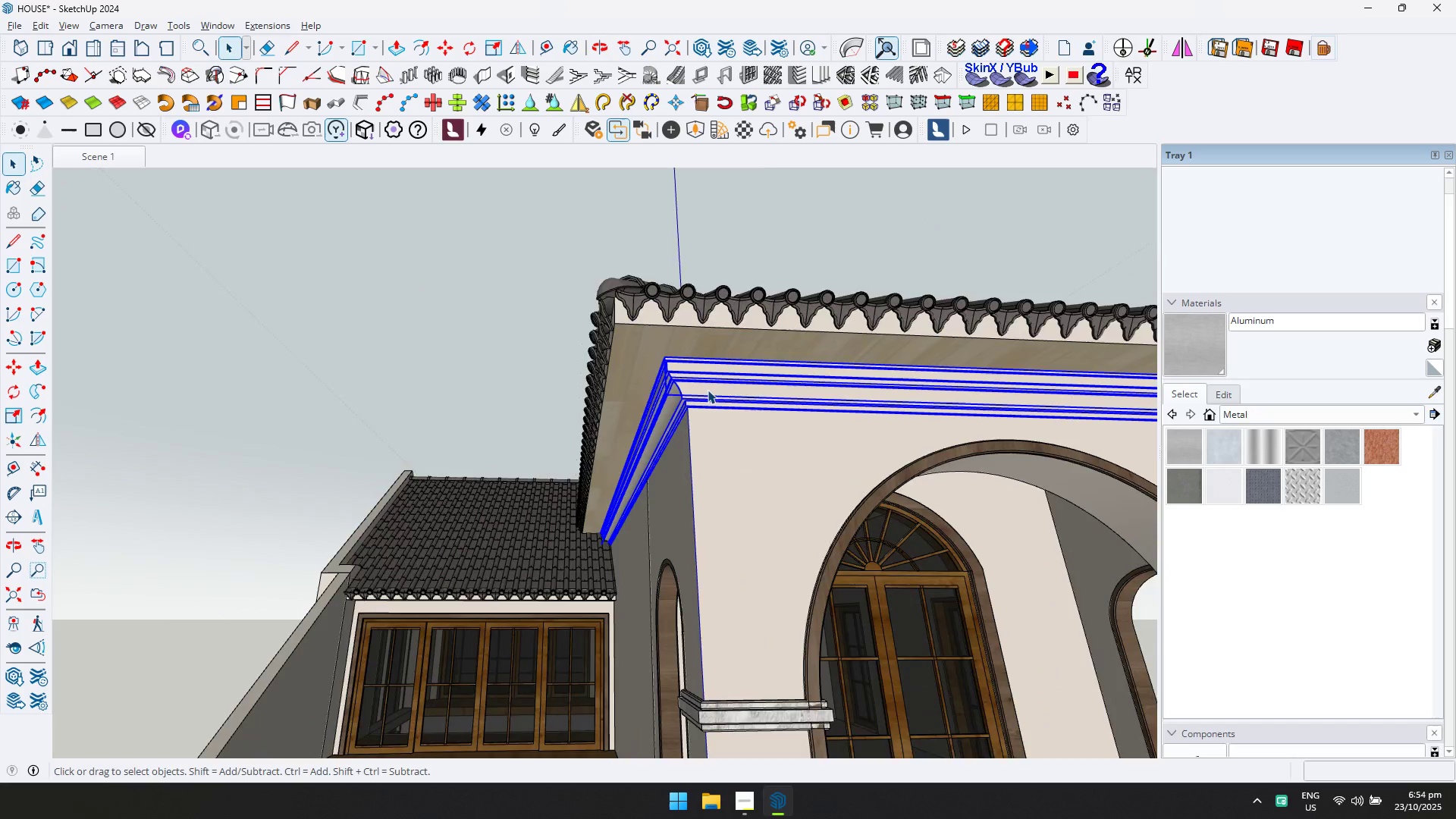 
triple_click([708, 390])
 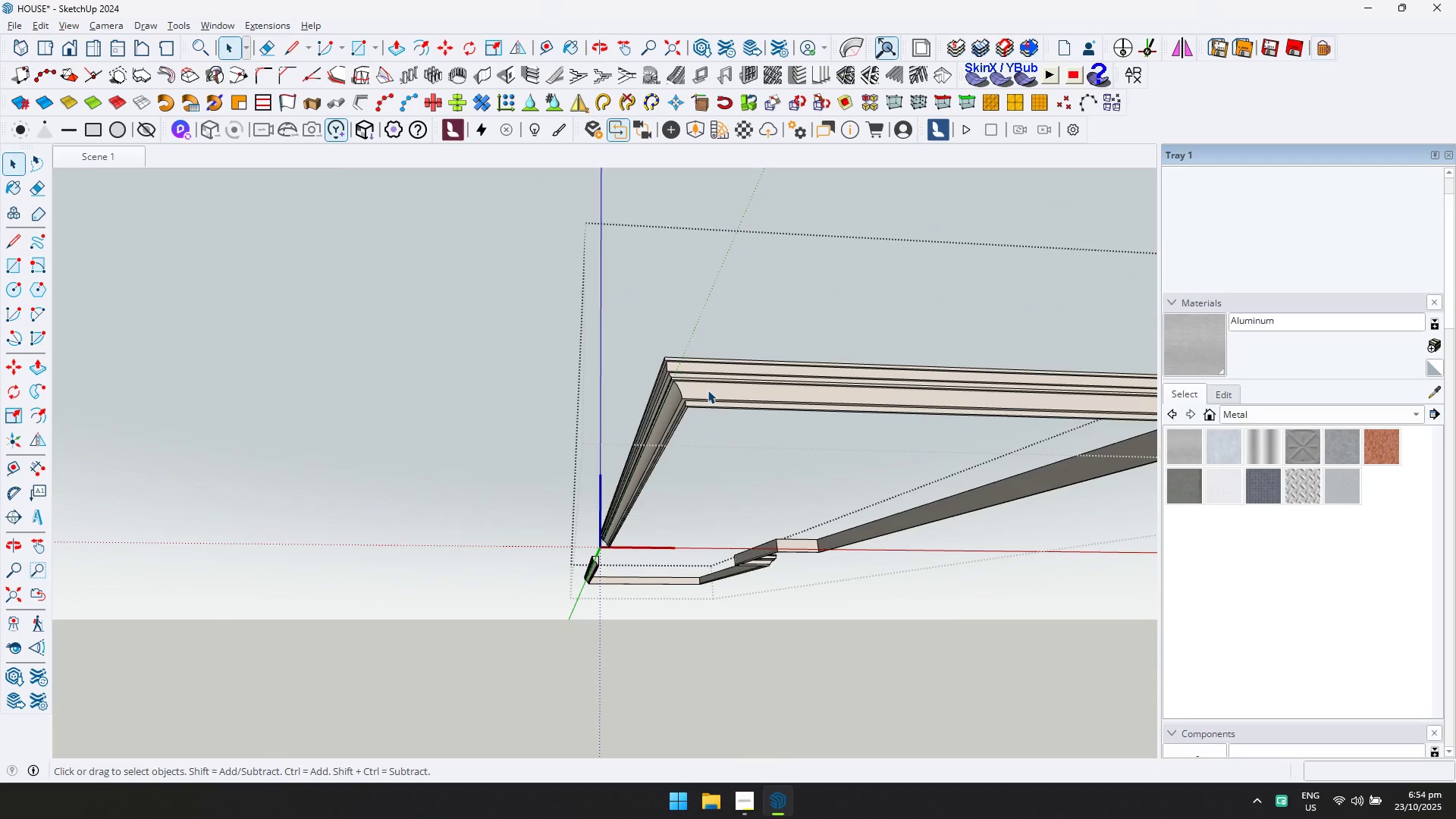 
scroll: coordinate [708, 394], scroll_direction: down, amount: 2.0
 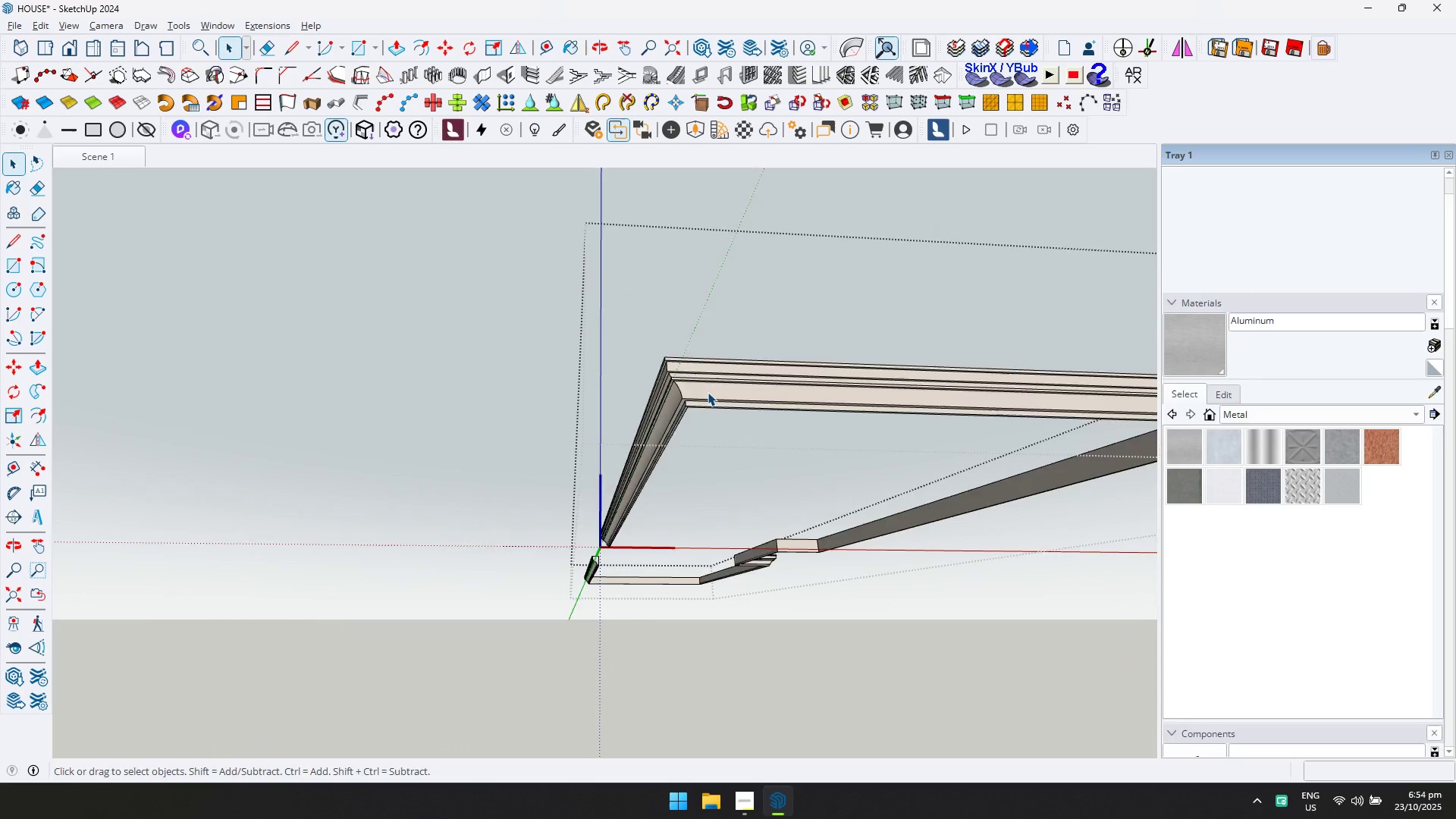 
hold_key(key=ShiftLeft, duration=0.36)
 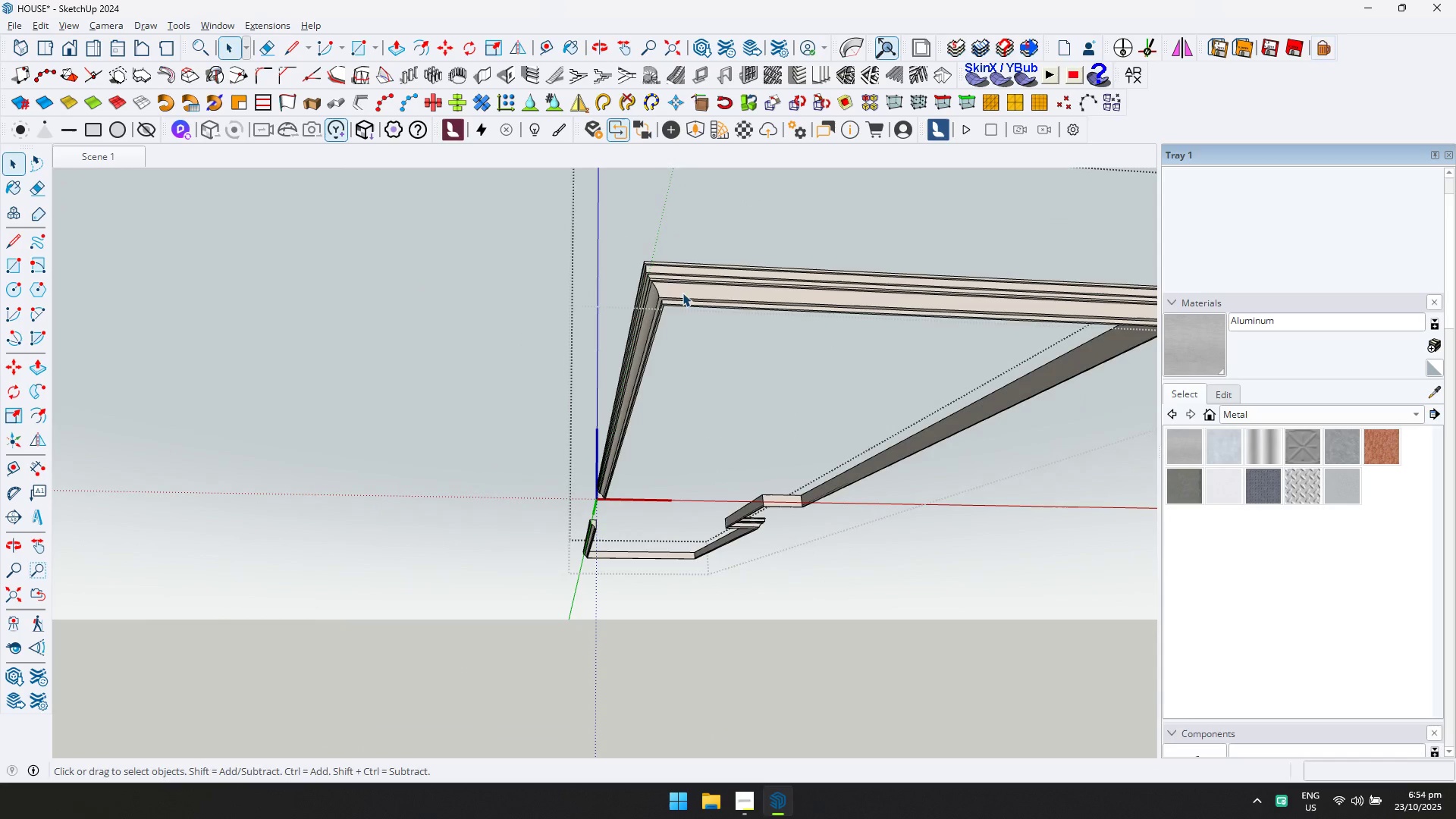 
left_click([682, 293])
 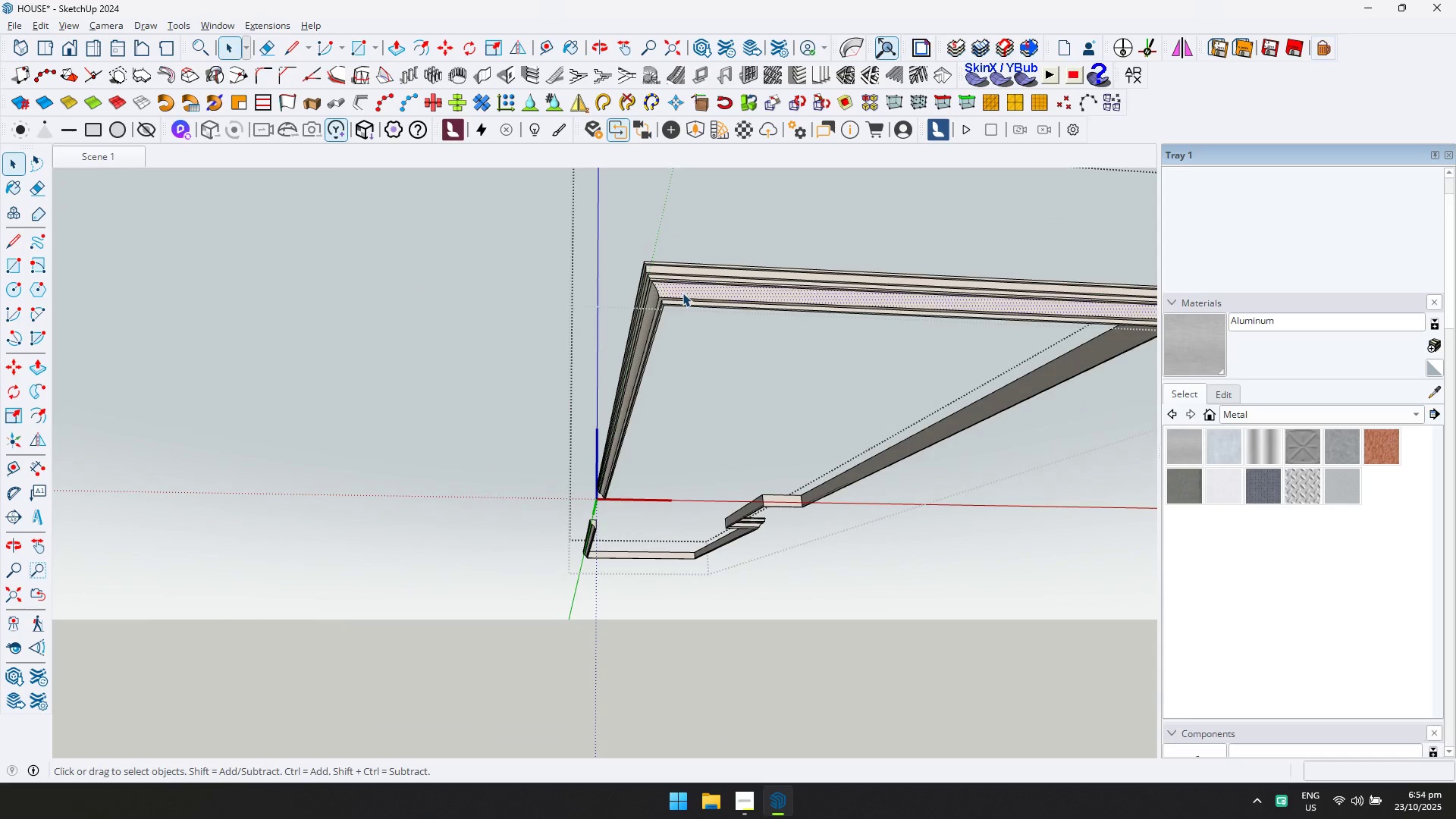 
key(Control+ControlLeft)
 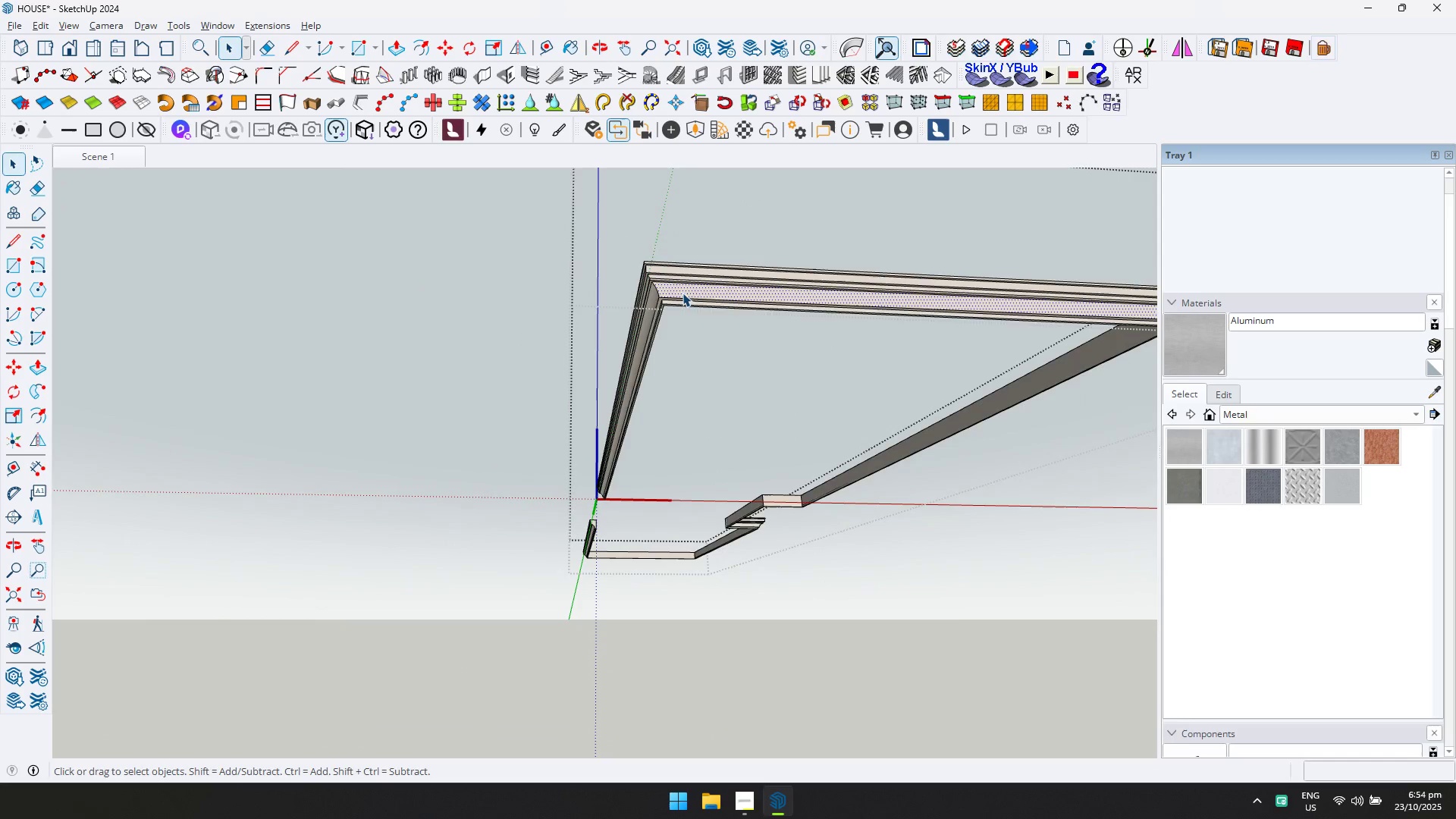 
key(Control+A)
 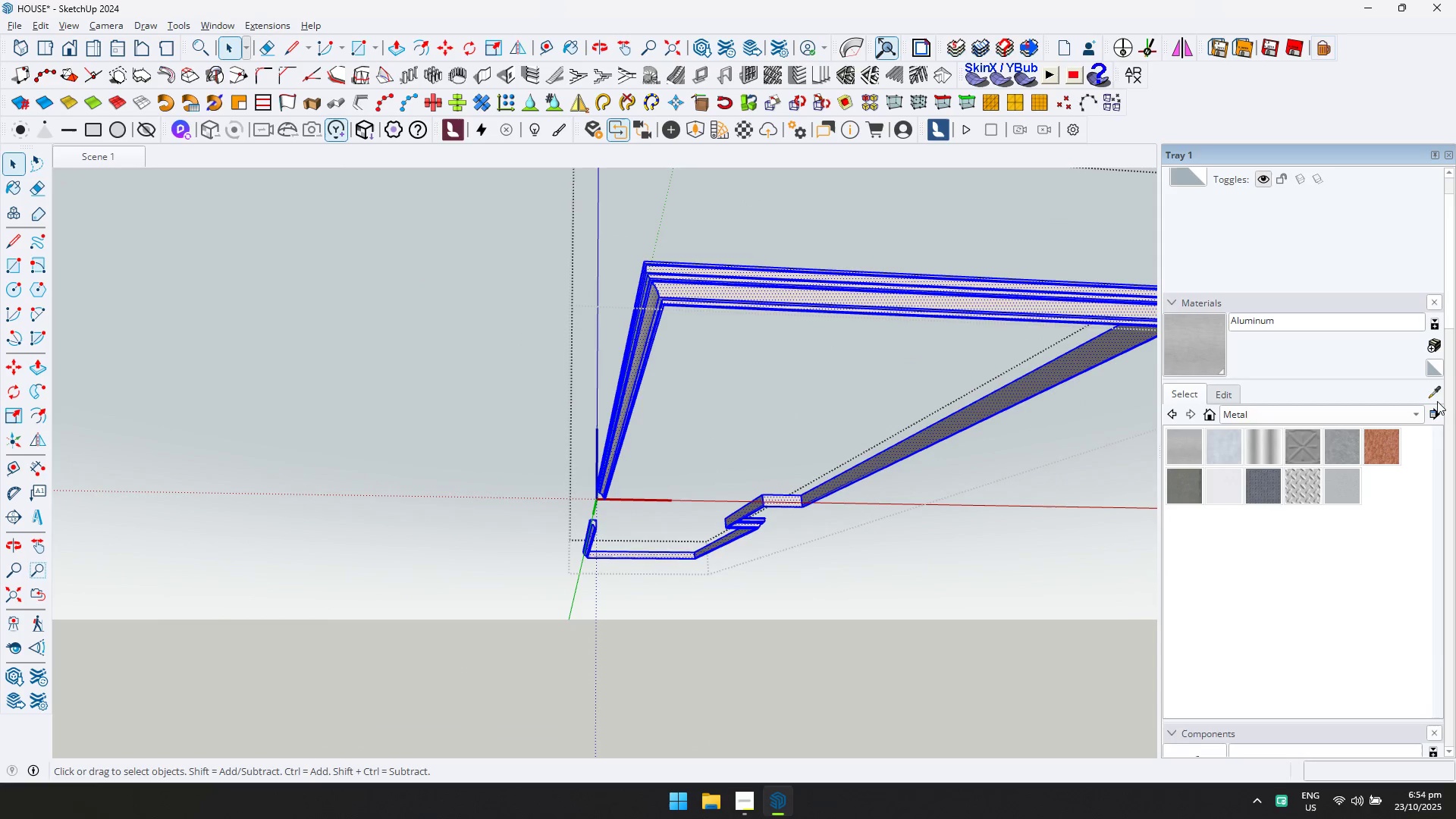 
left_click([1436, 391])
 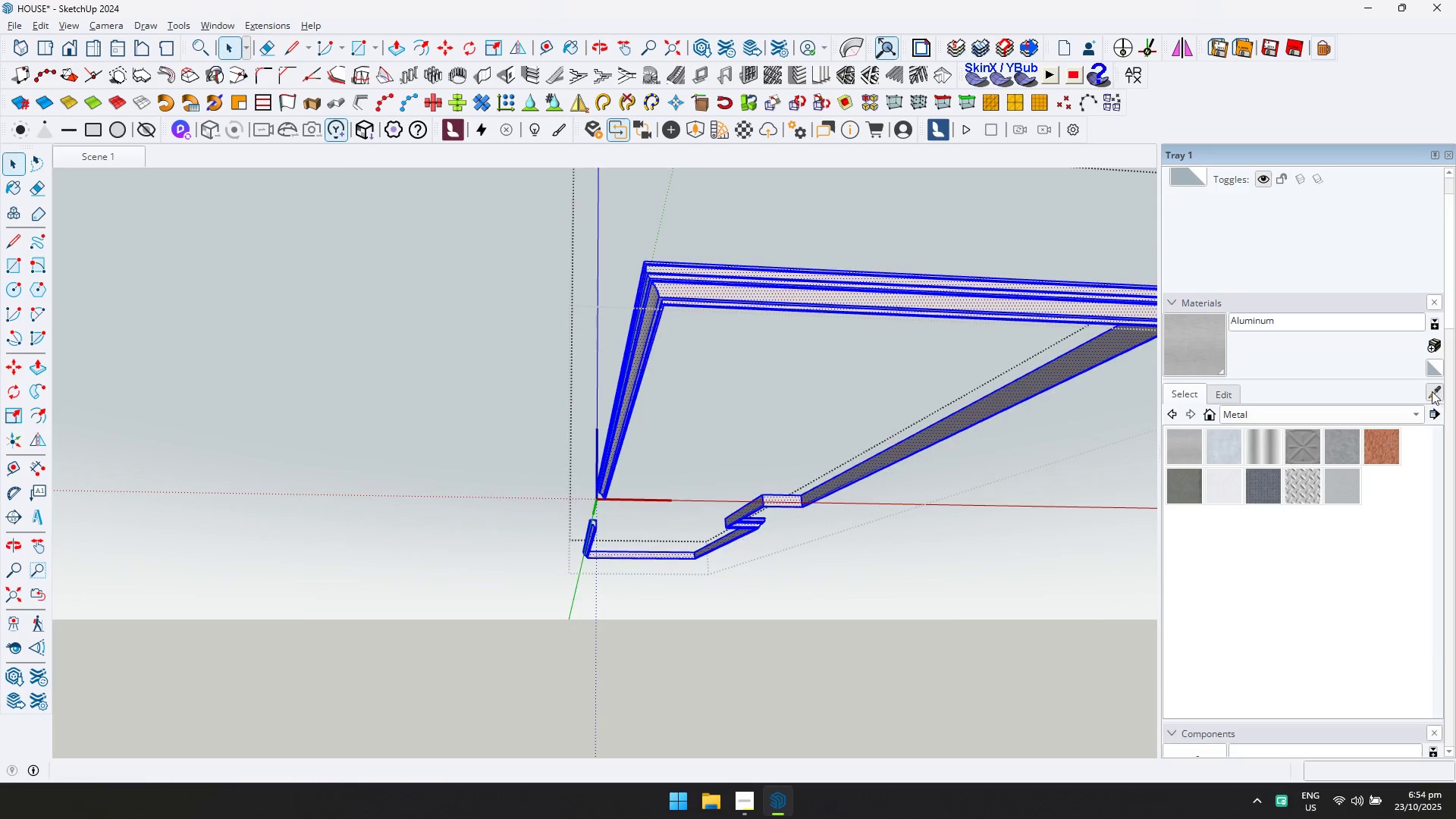 
key(D)
 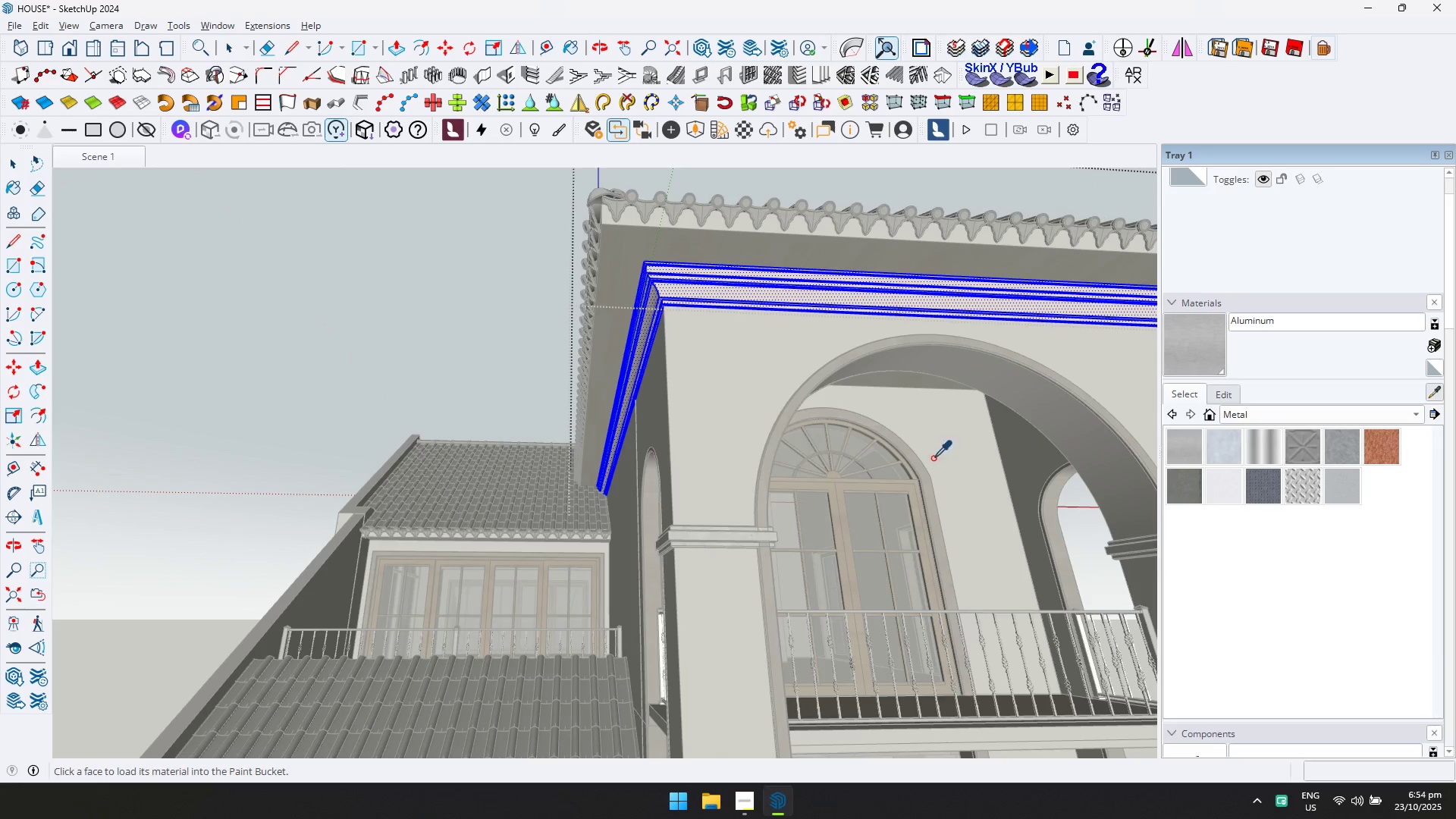 
scroll: coordinate [861, 463], scroll_direction: down, amount: 3.0
 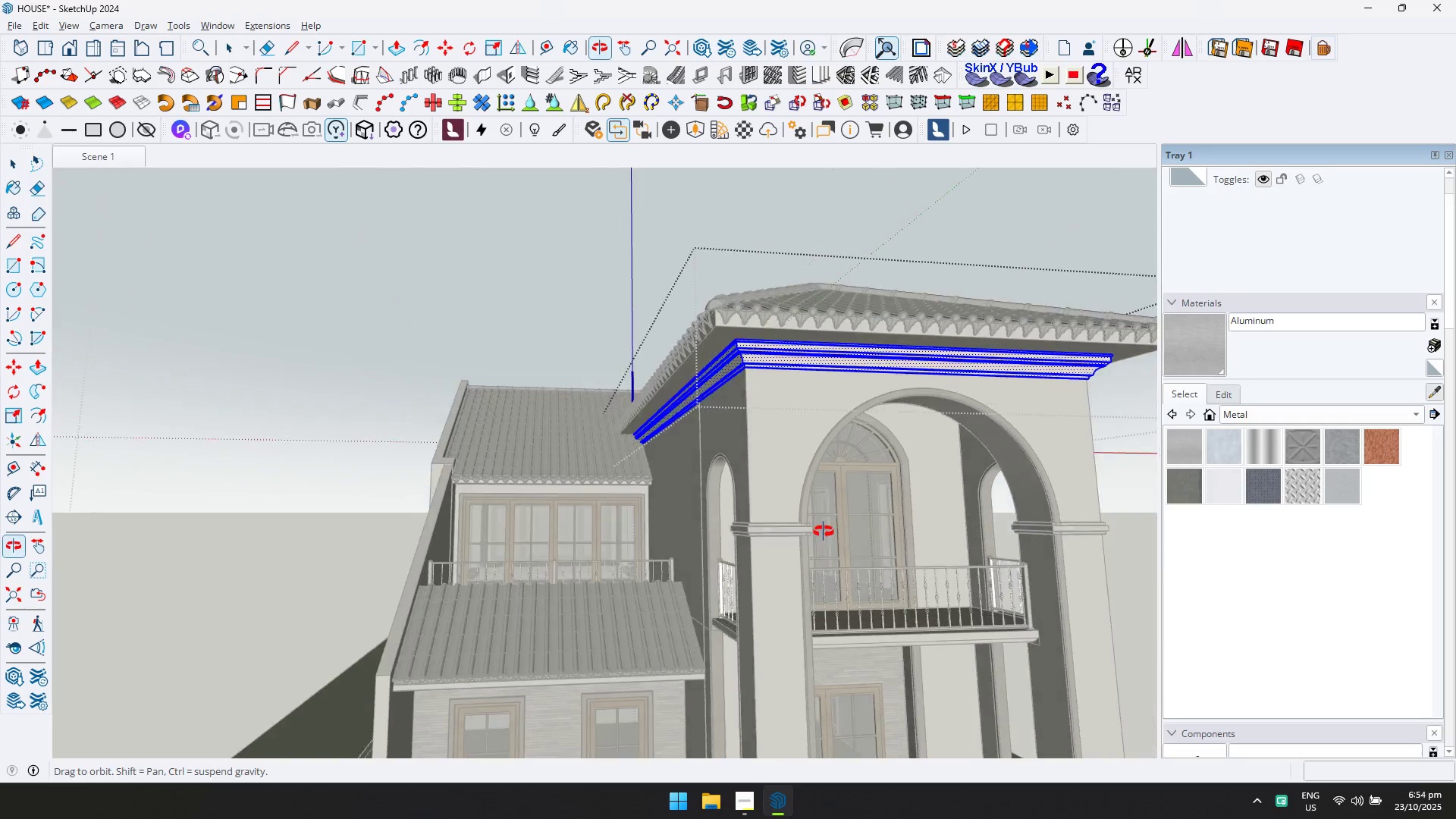 
key(Shift+ShiftLeft)
 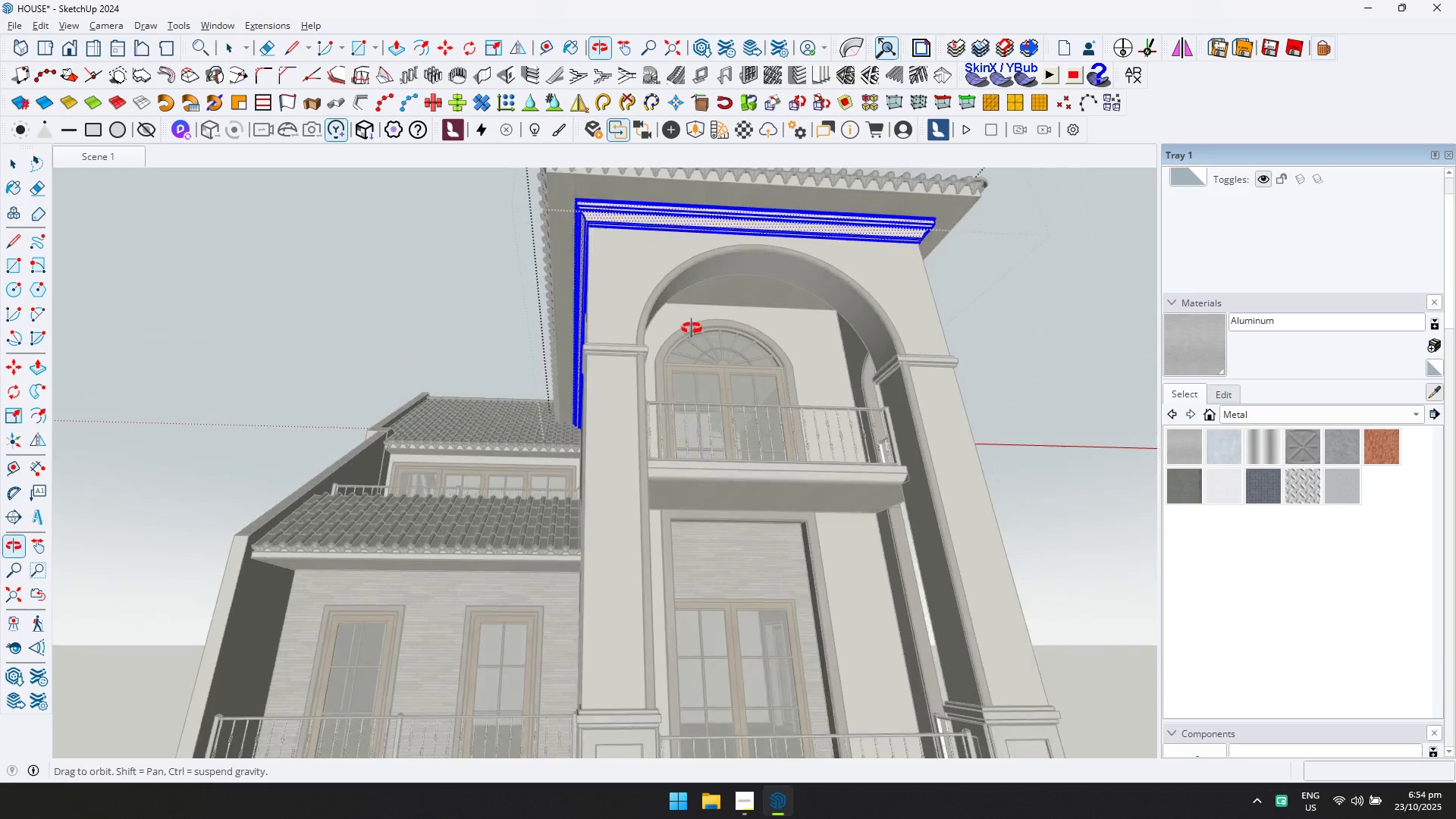 
scroll: coordinate [662, 287], scroll_direction: up, amount: 1.0
 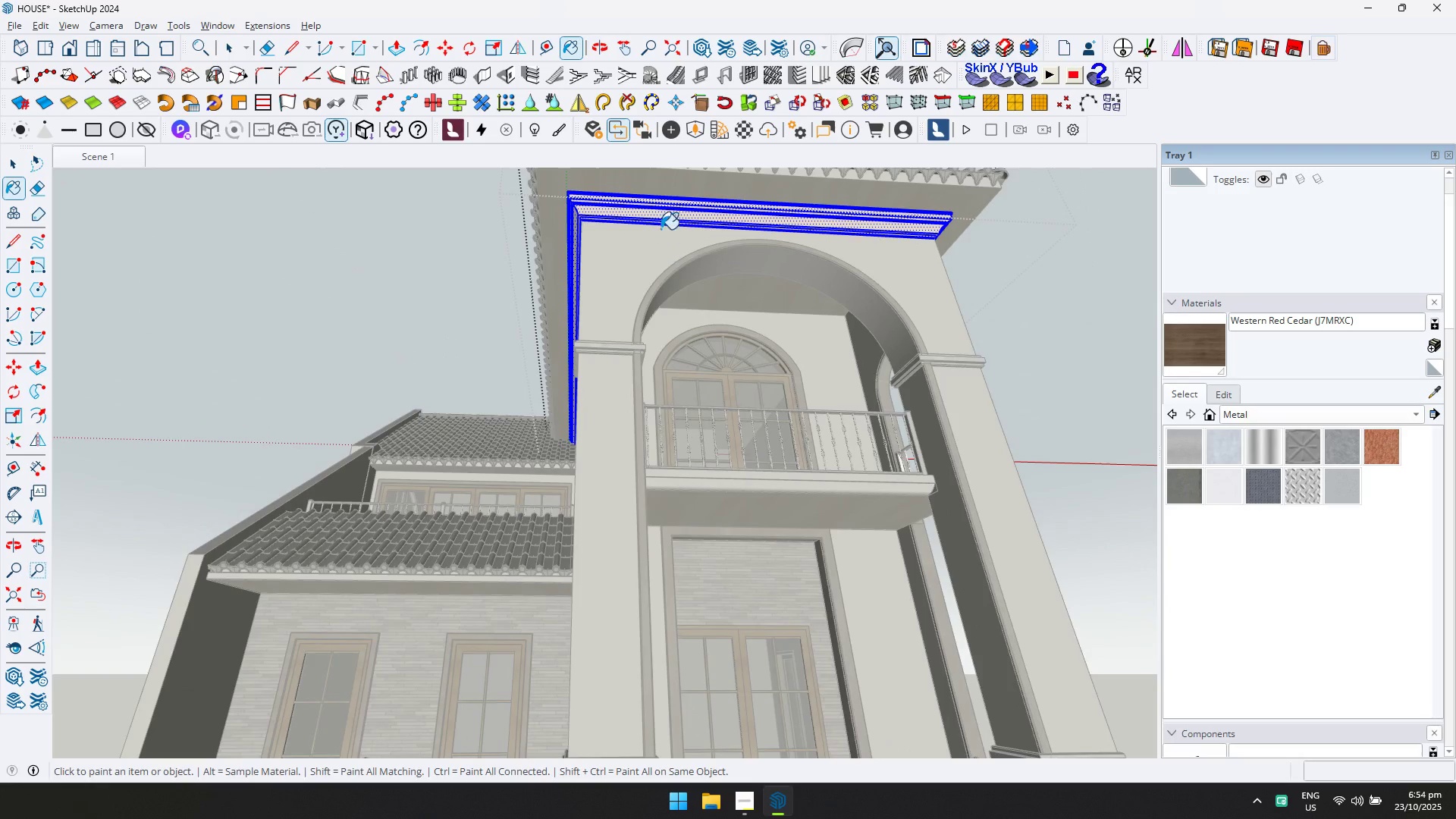 
double_click([663, 215])
 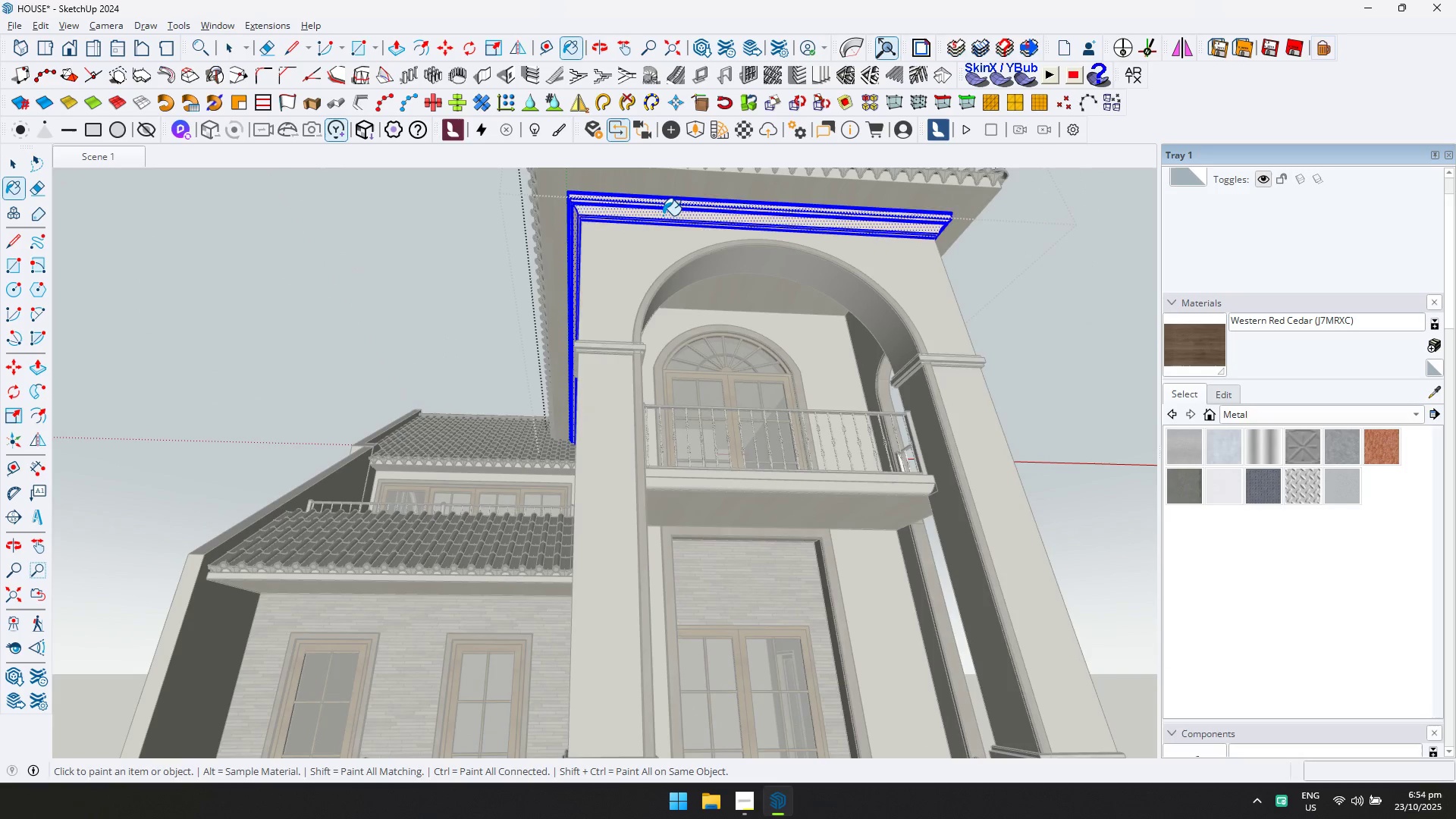 
key(Escape)
 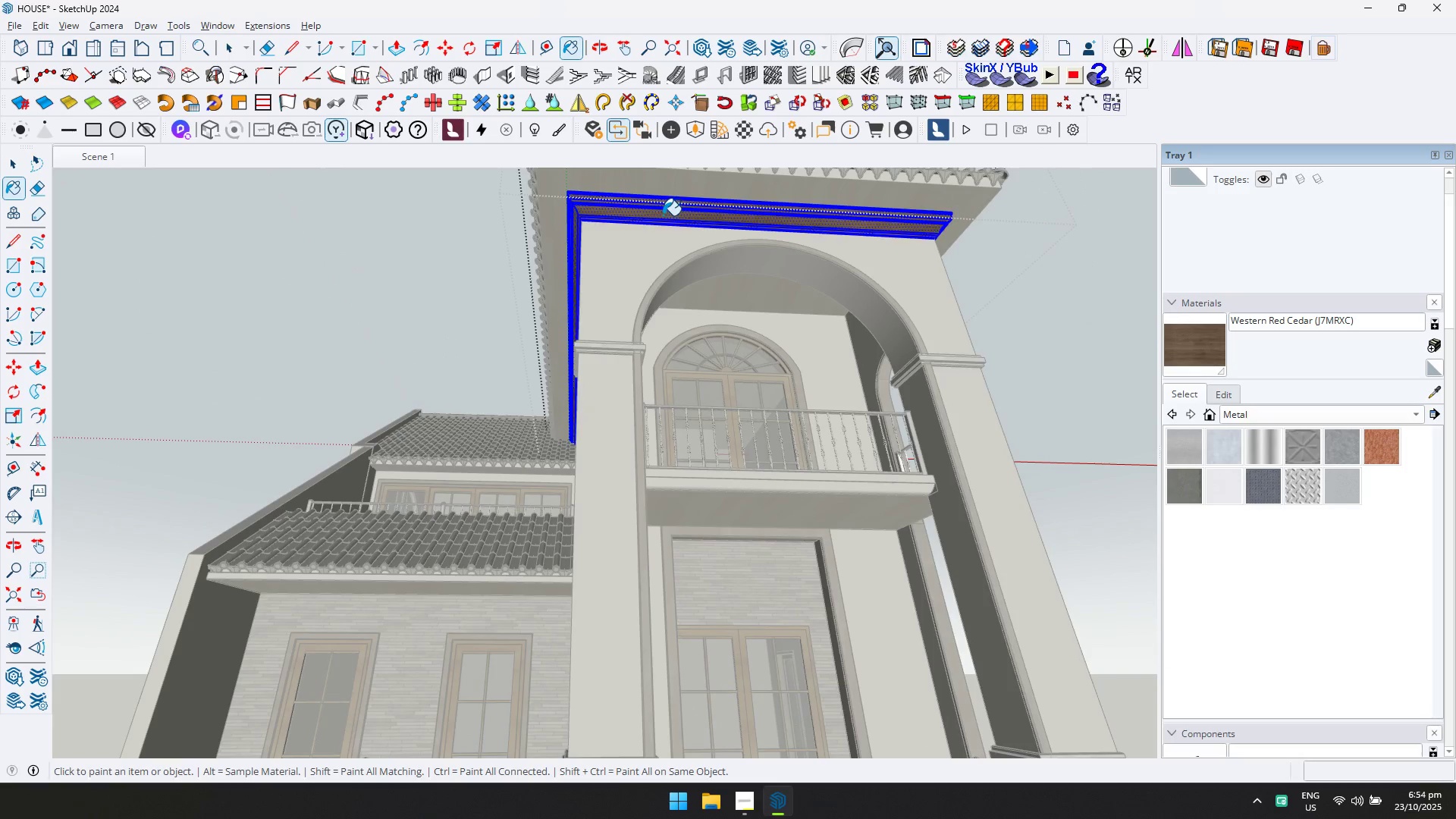 
key(Space)
 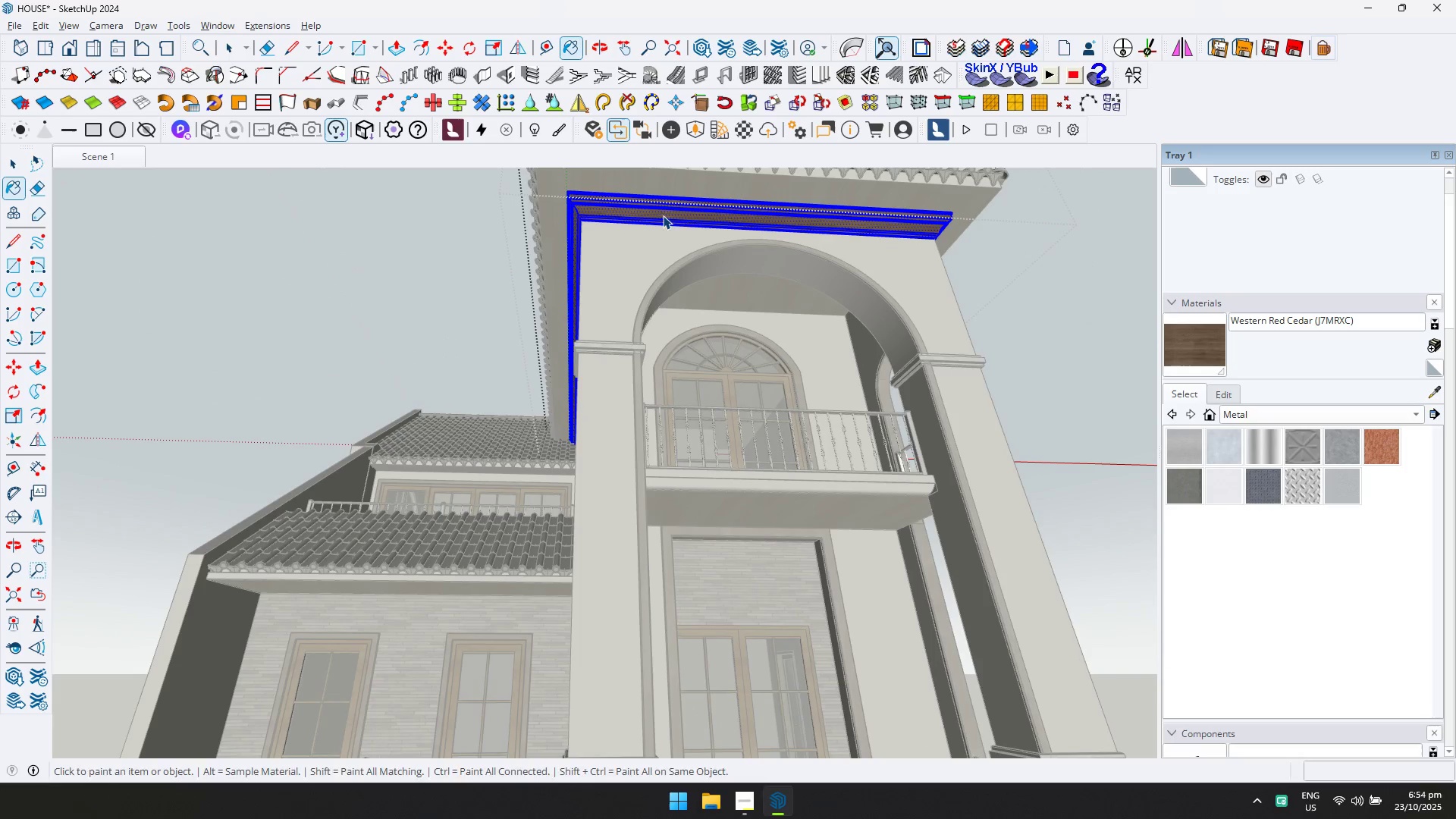 
key(Escape)
 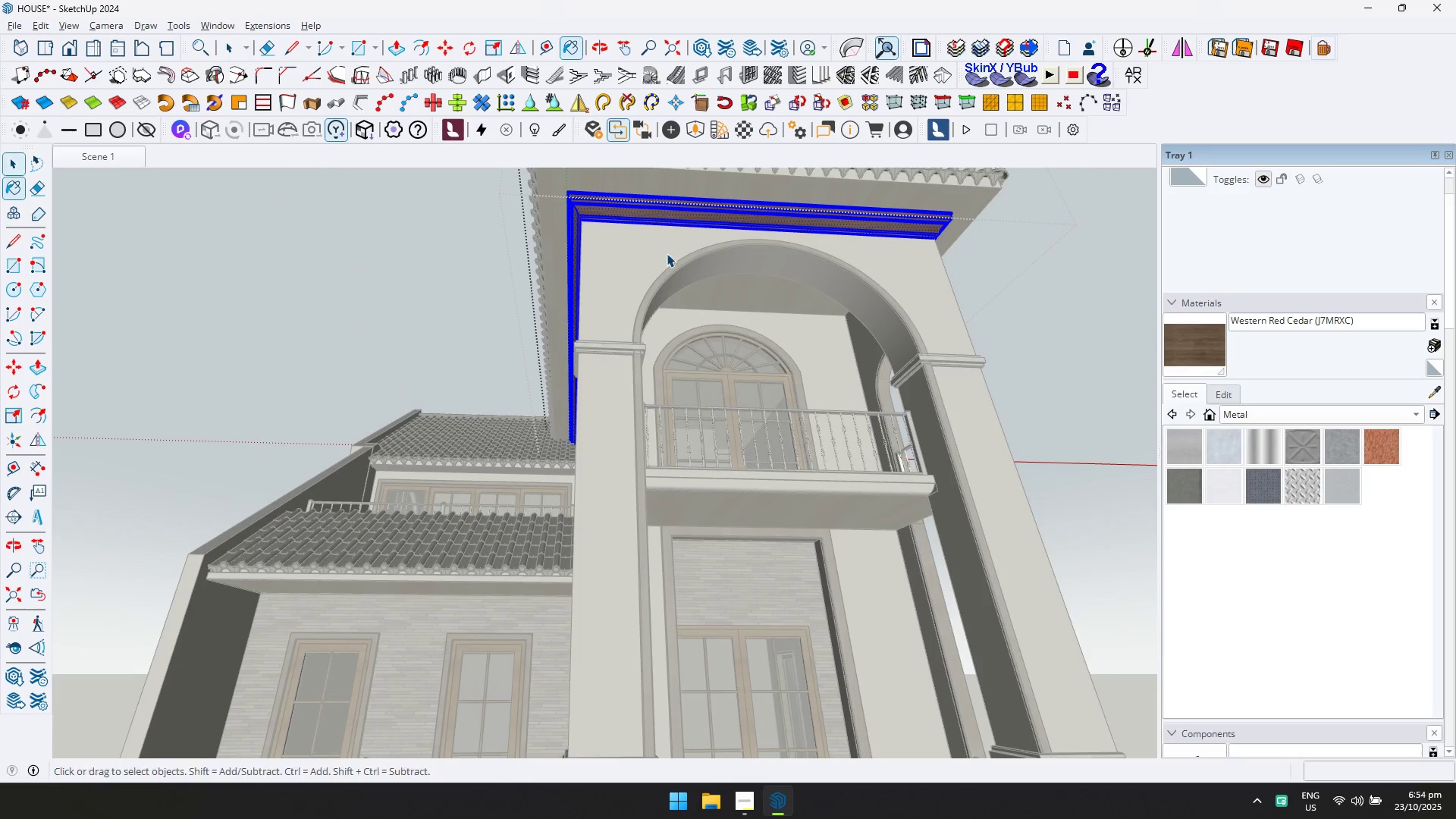 
scroll: coordinate [653, 433], scroll_direction: down, amount: 11.0
 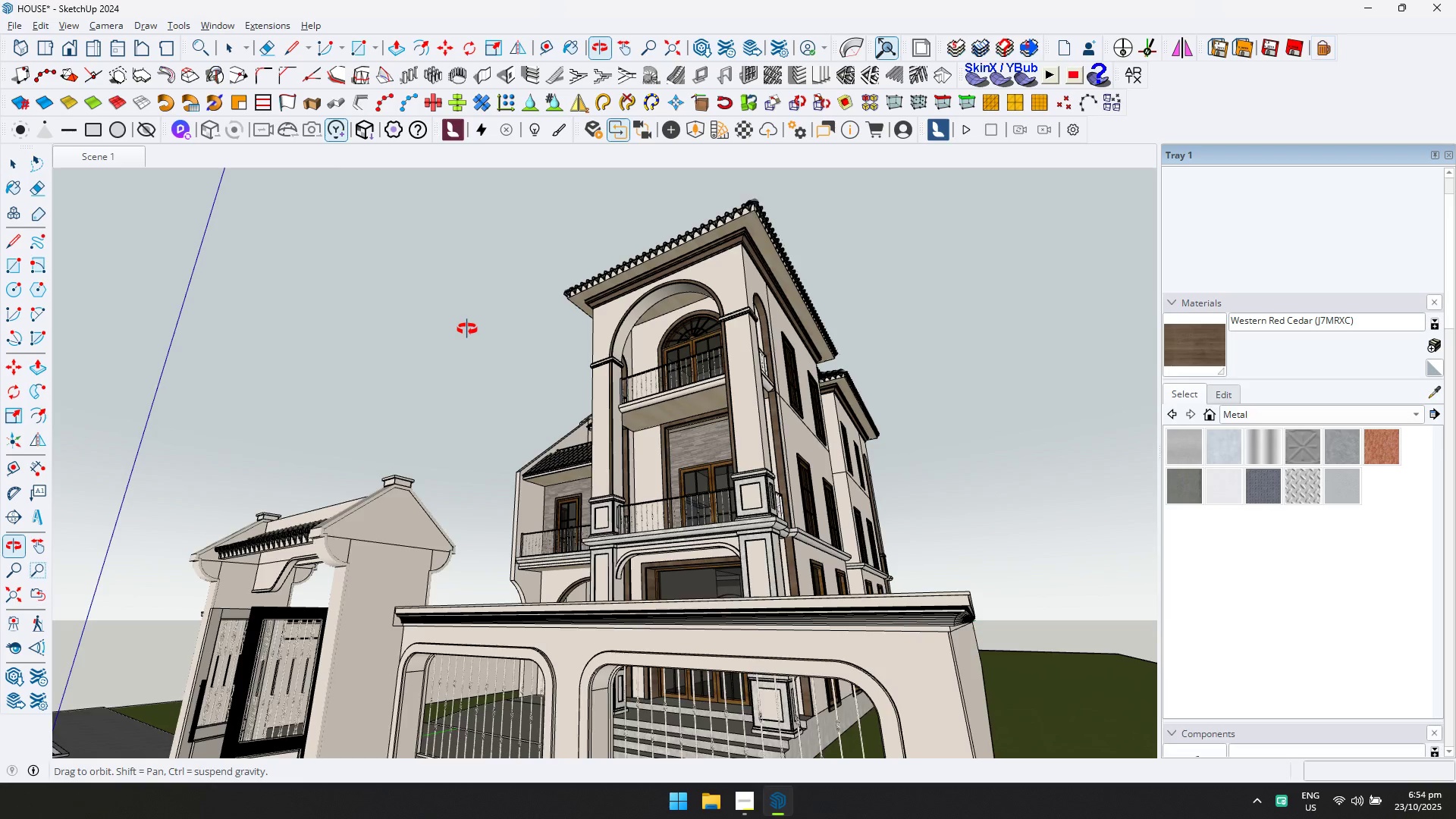 
key(Escape)
 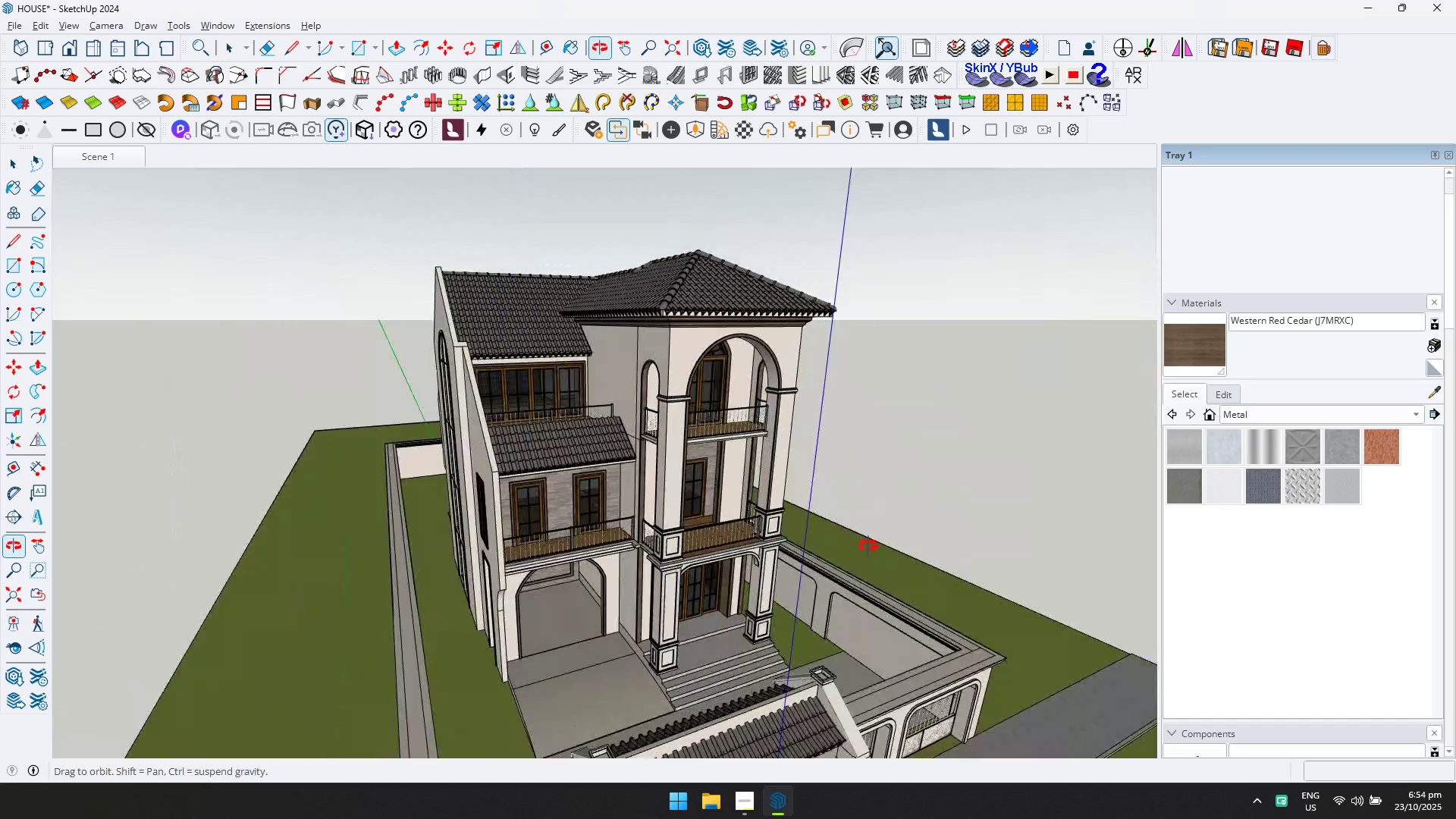 
scroll: coordinate [774, 576], scroll_direction: up, amount: 10.0
 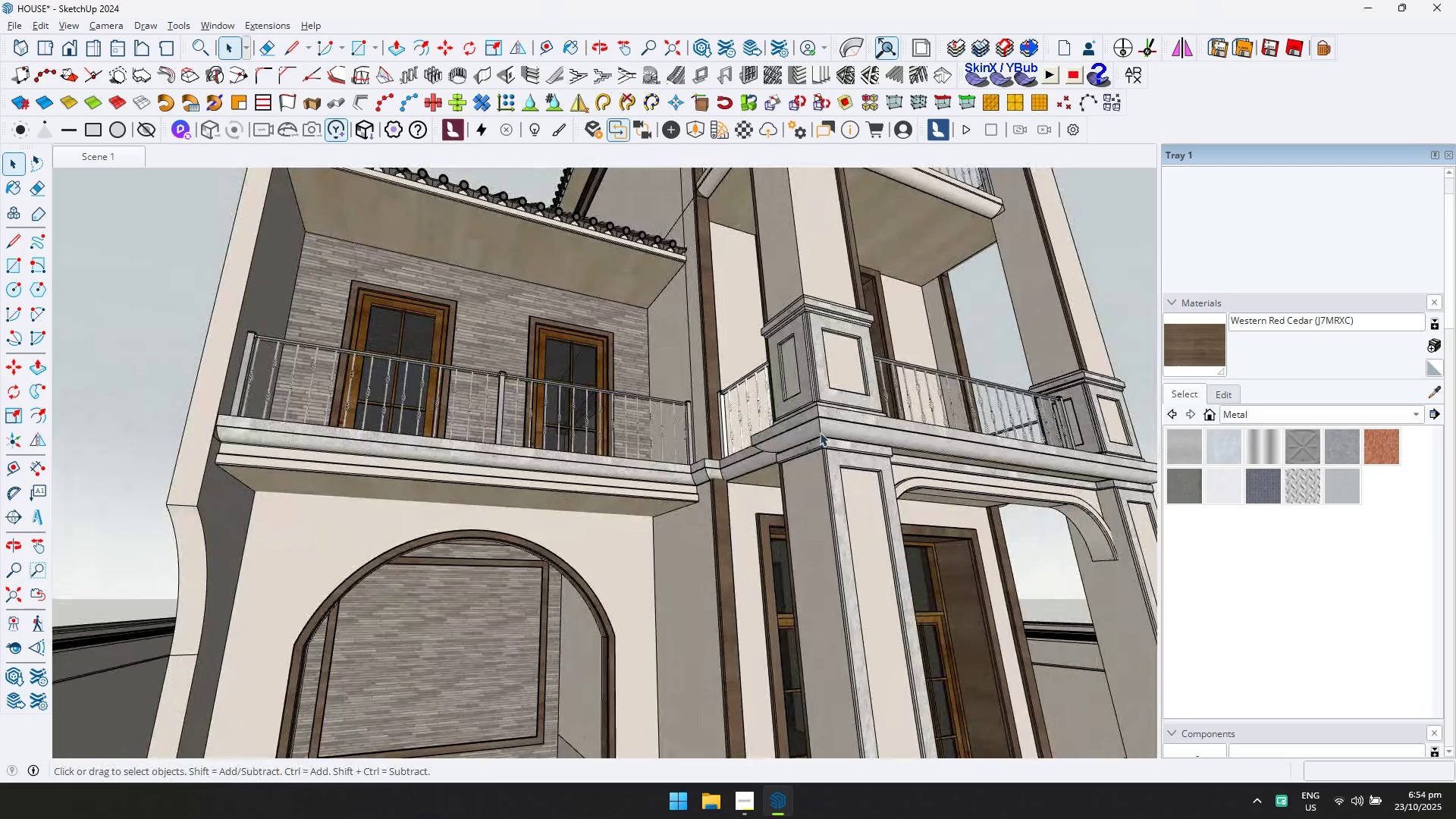 
double_click([820, 432])
 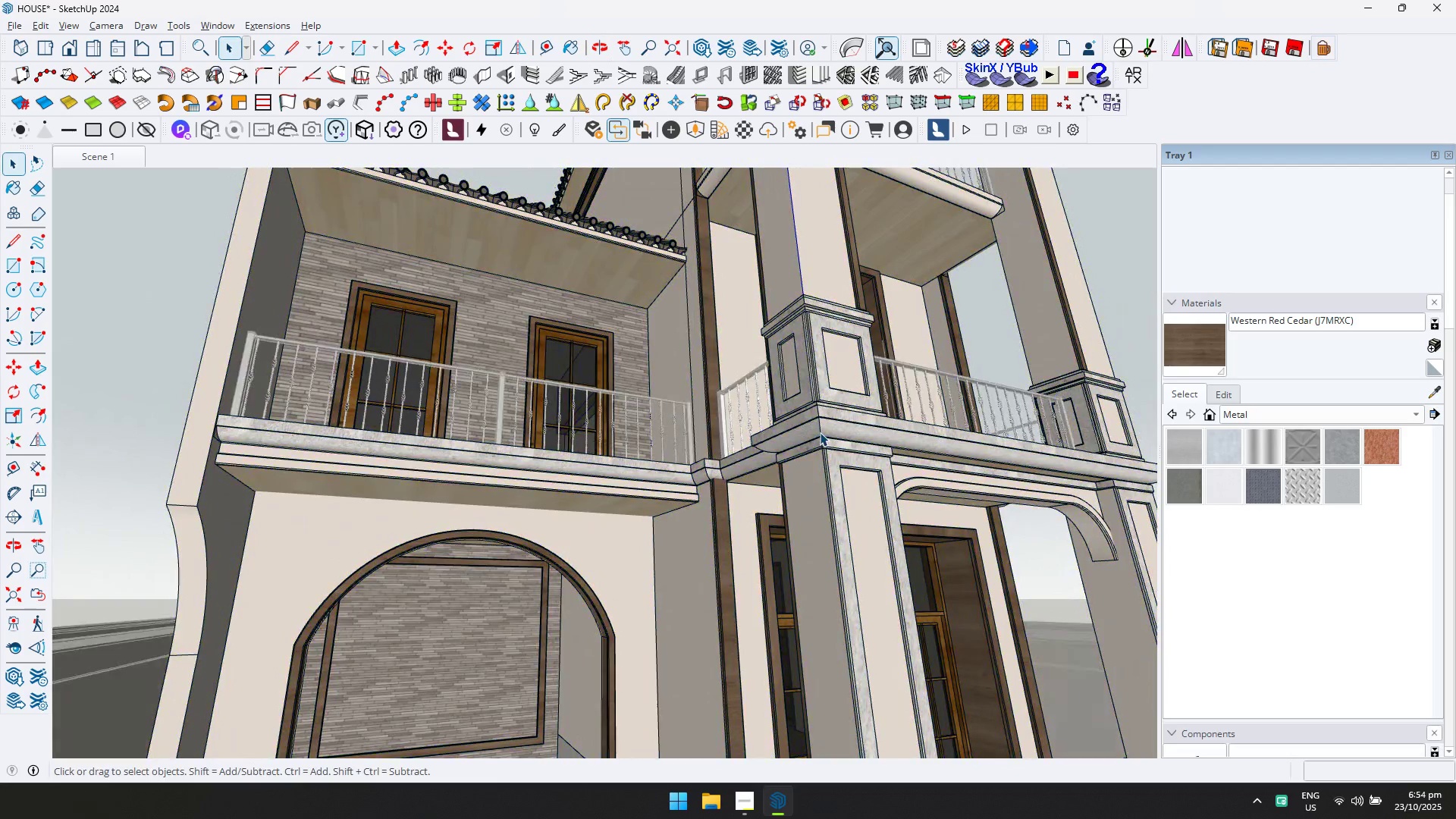 
triple_click([820, 432])
 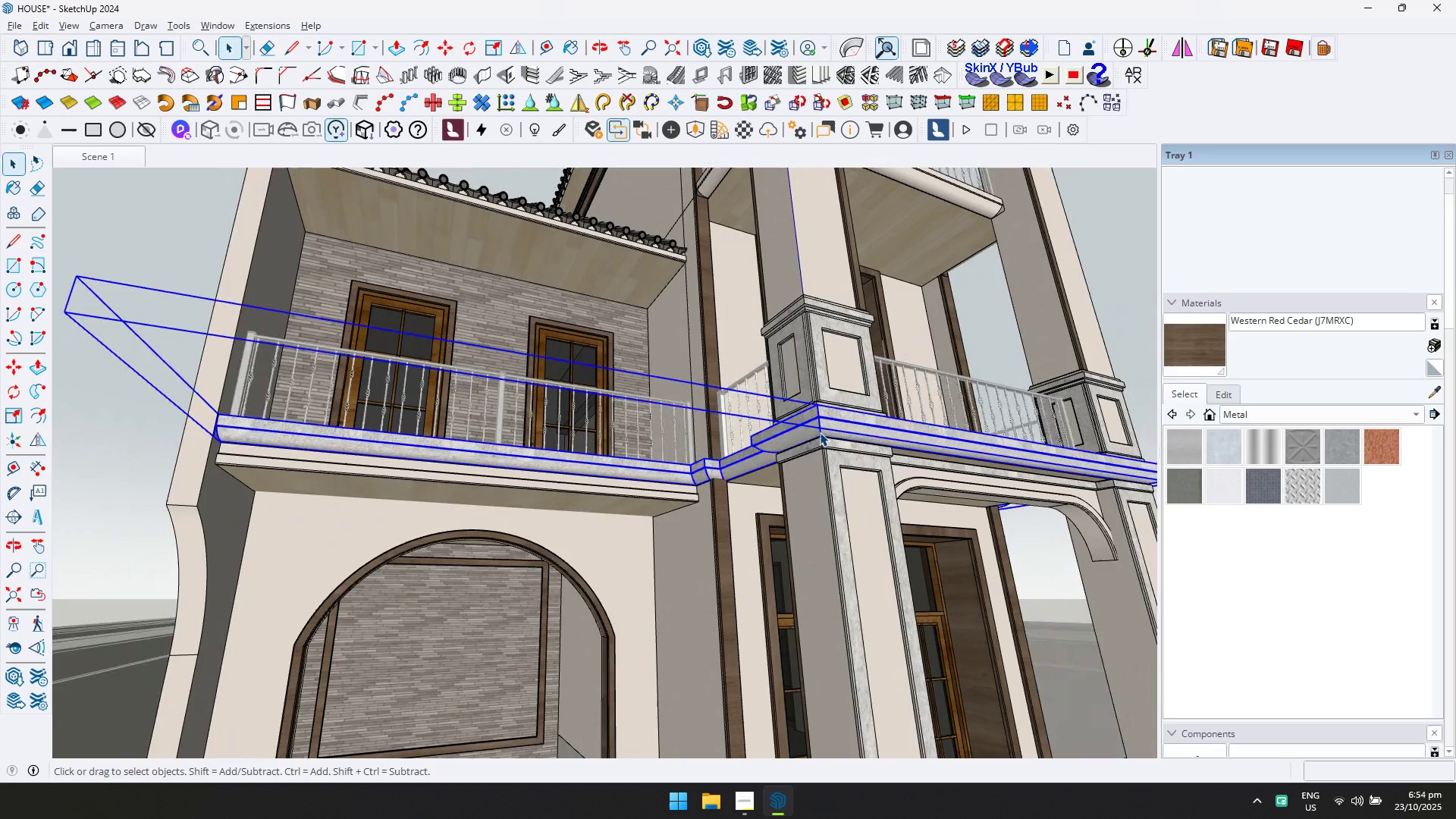 
triple_click([820, 432])
 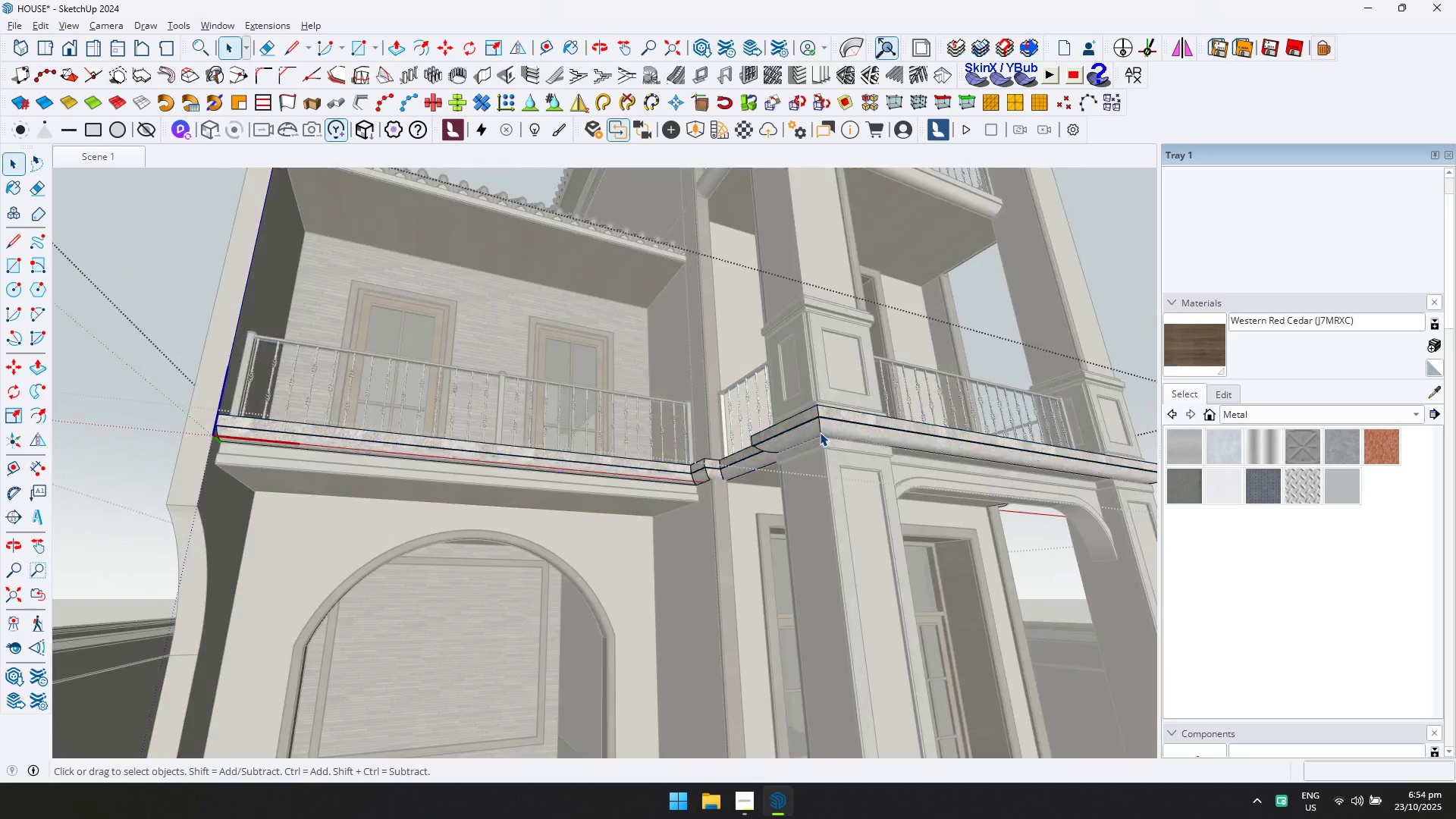 
triple_click([820, 432])
 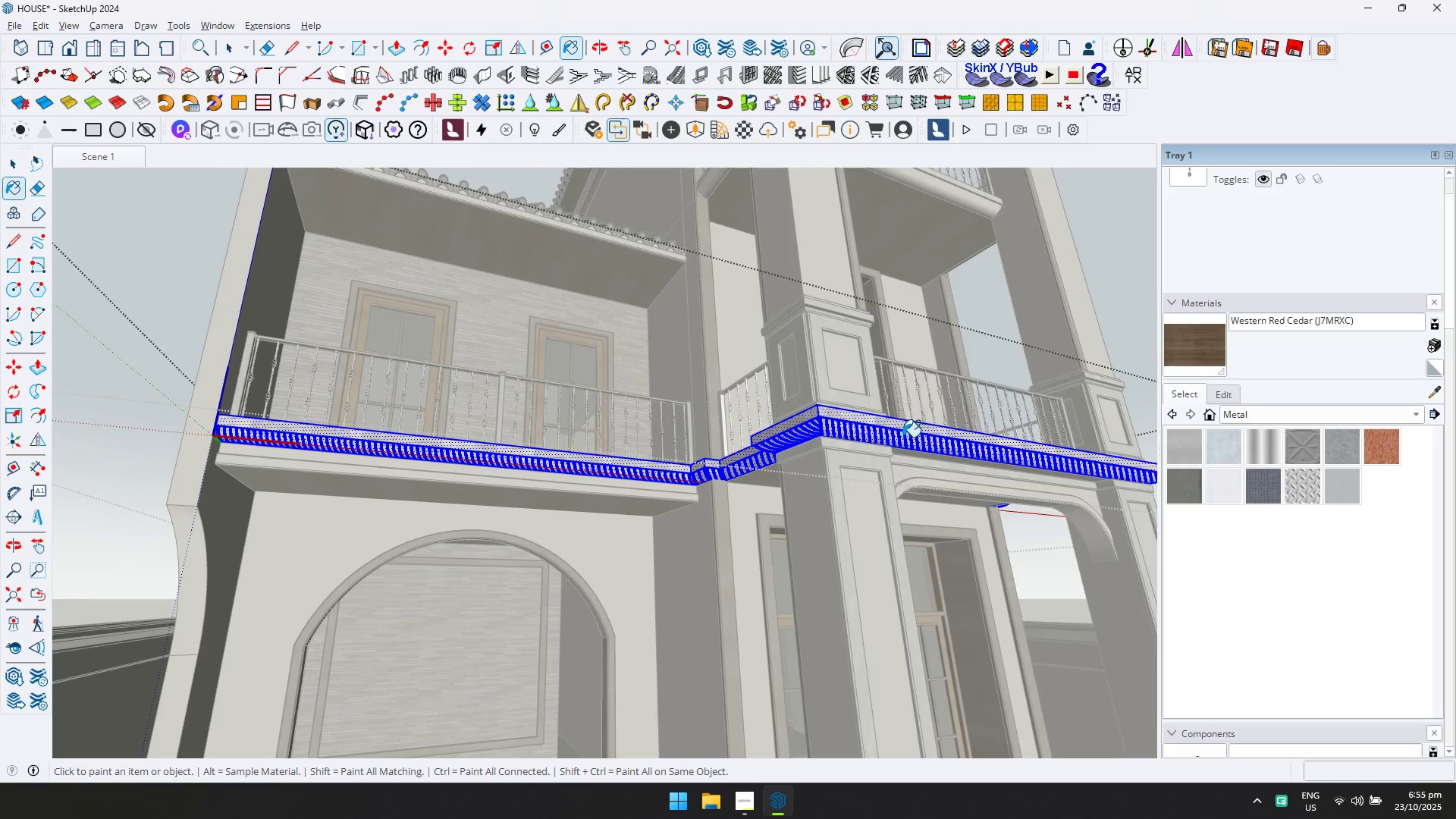 
key(Escape)
 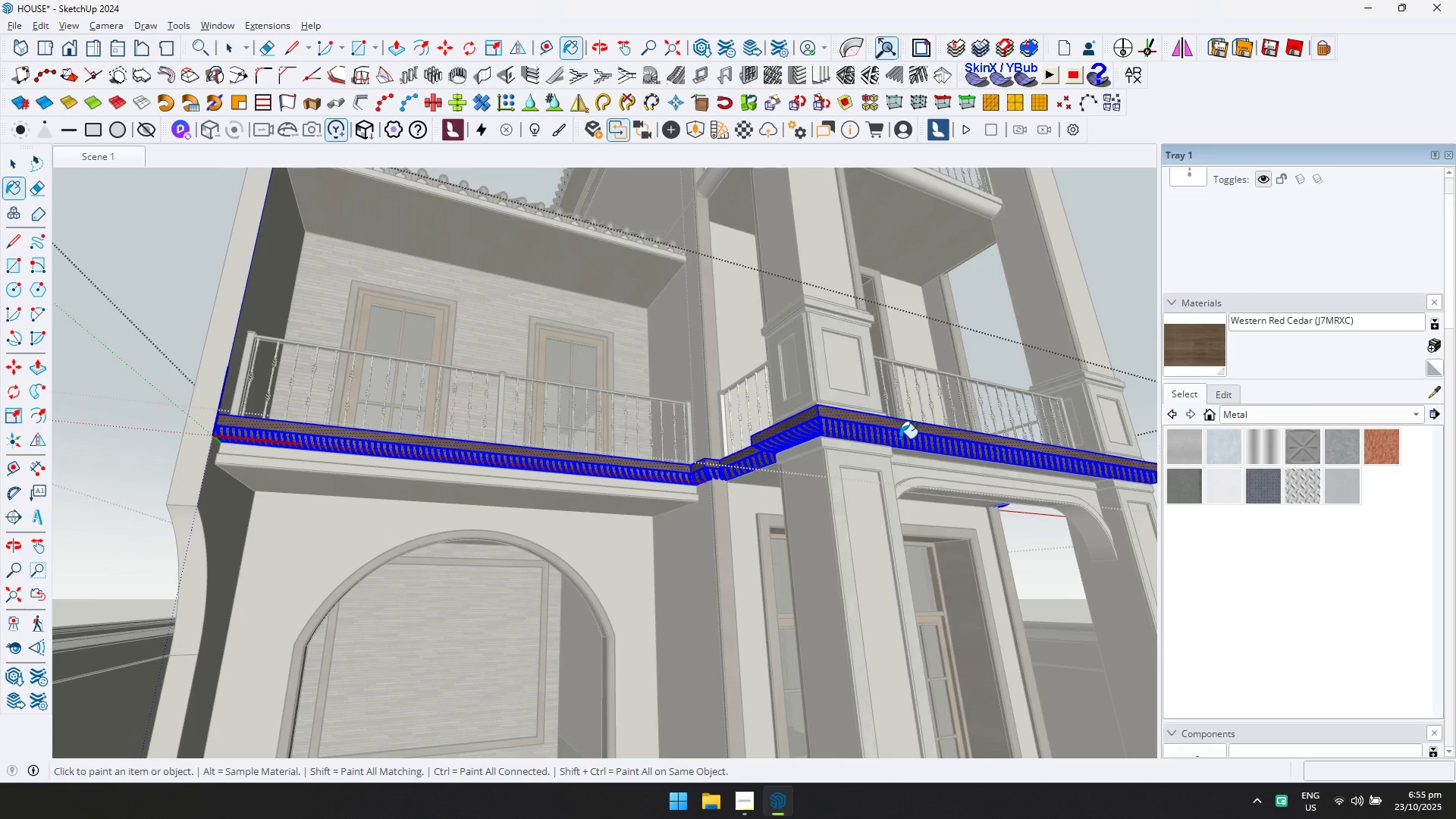 
key(Space)
 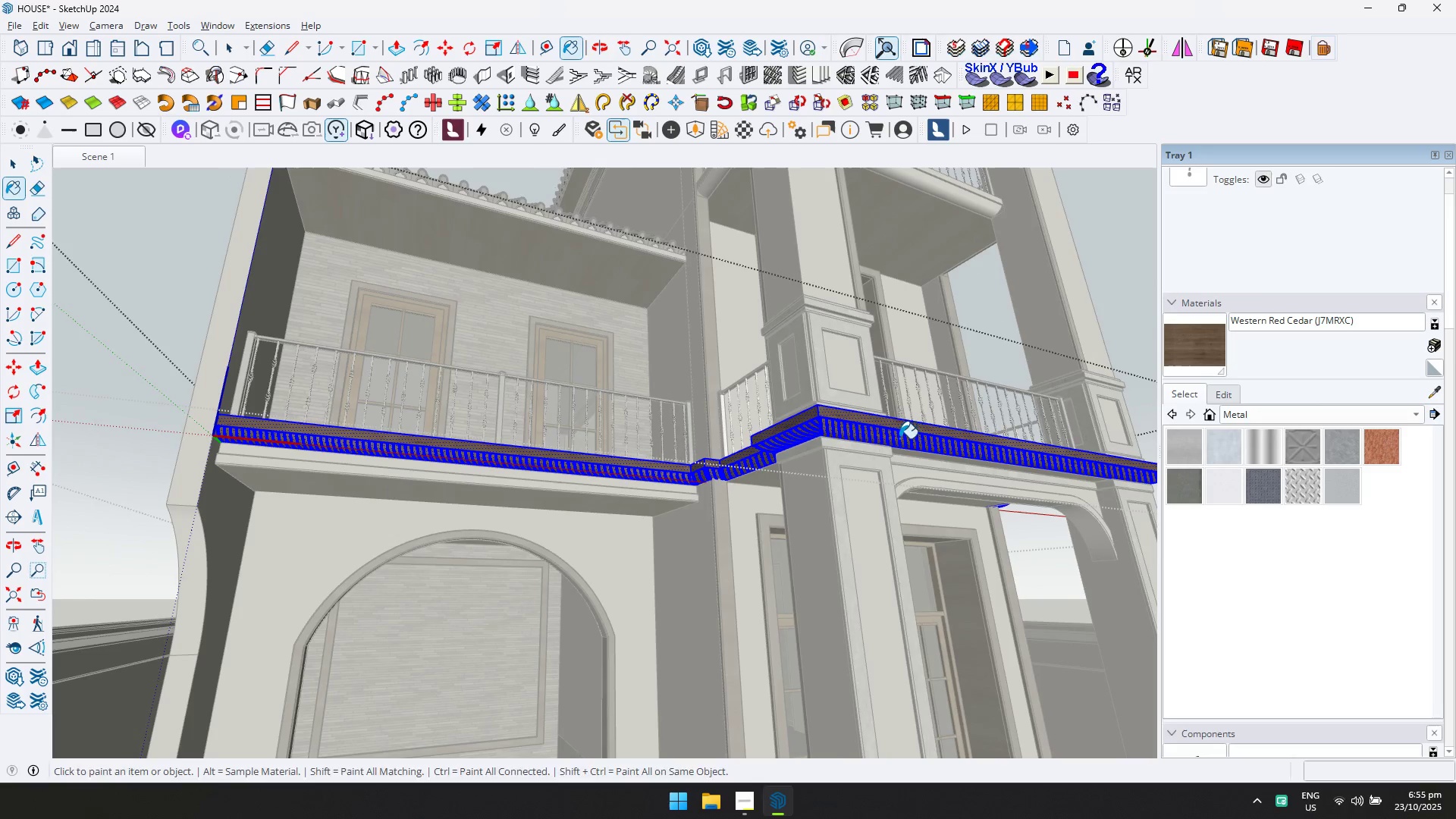 
key(Escape)
 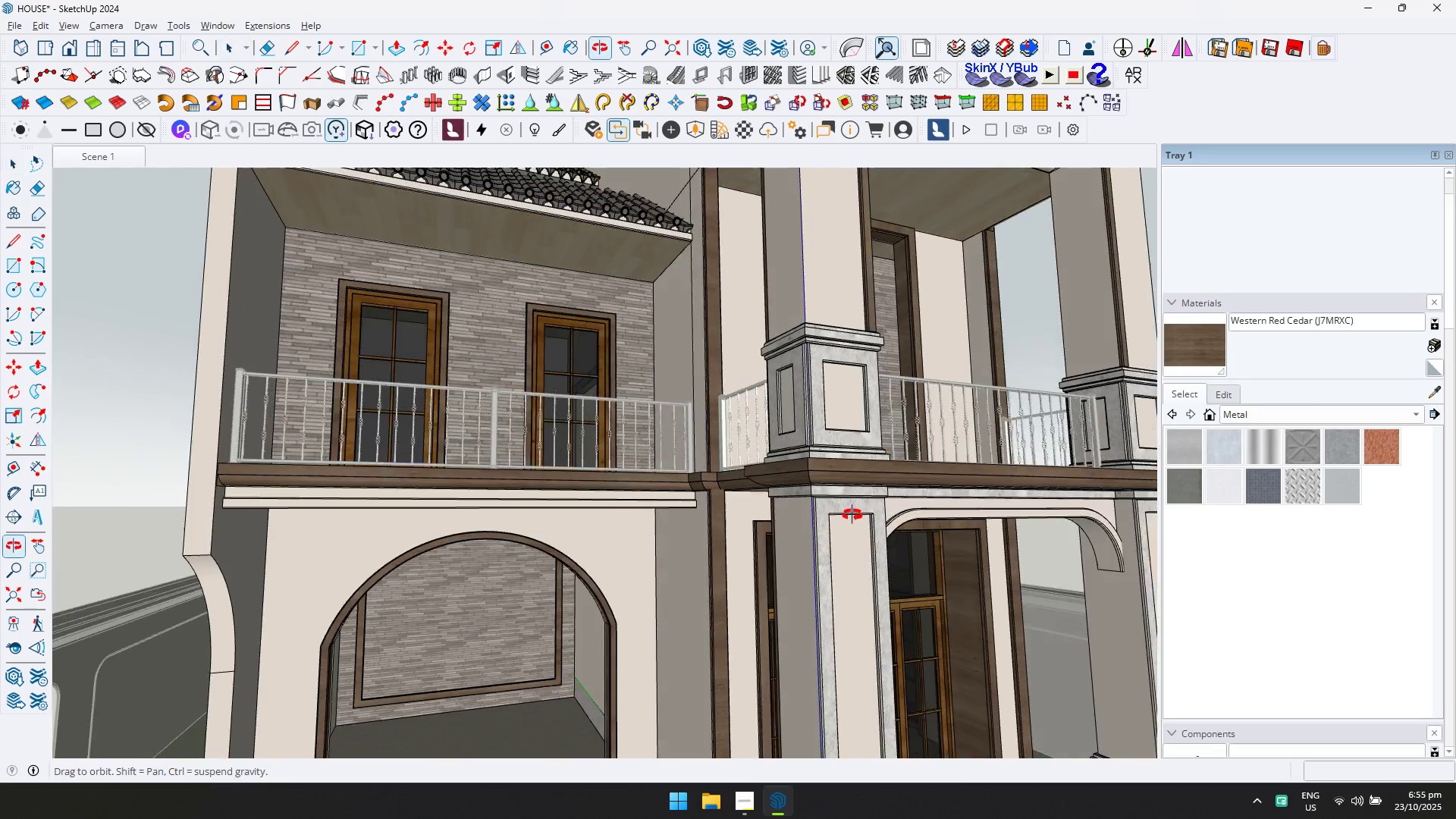 
scroll: coordinate [852, 519], scroll_direction: down, amount: 4.0
 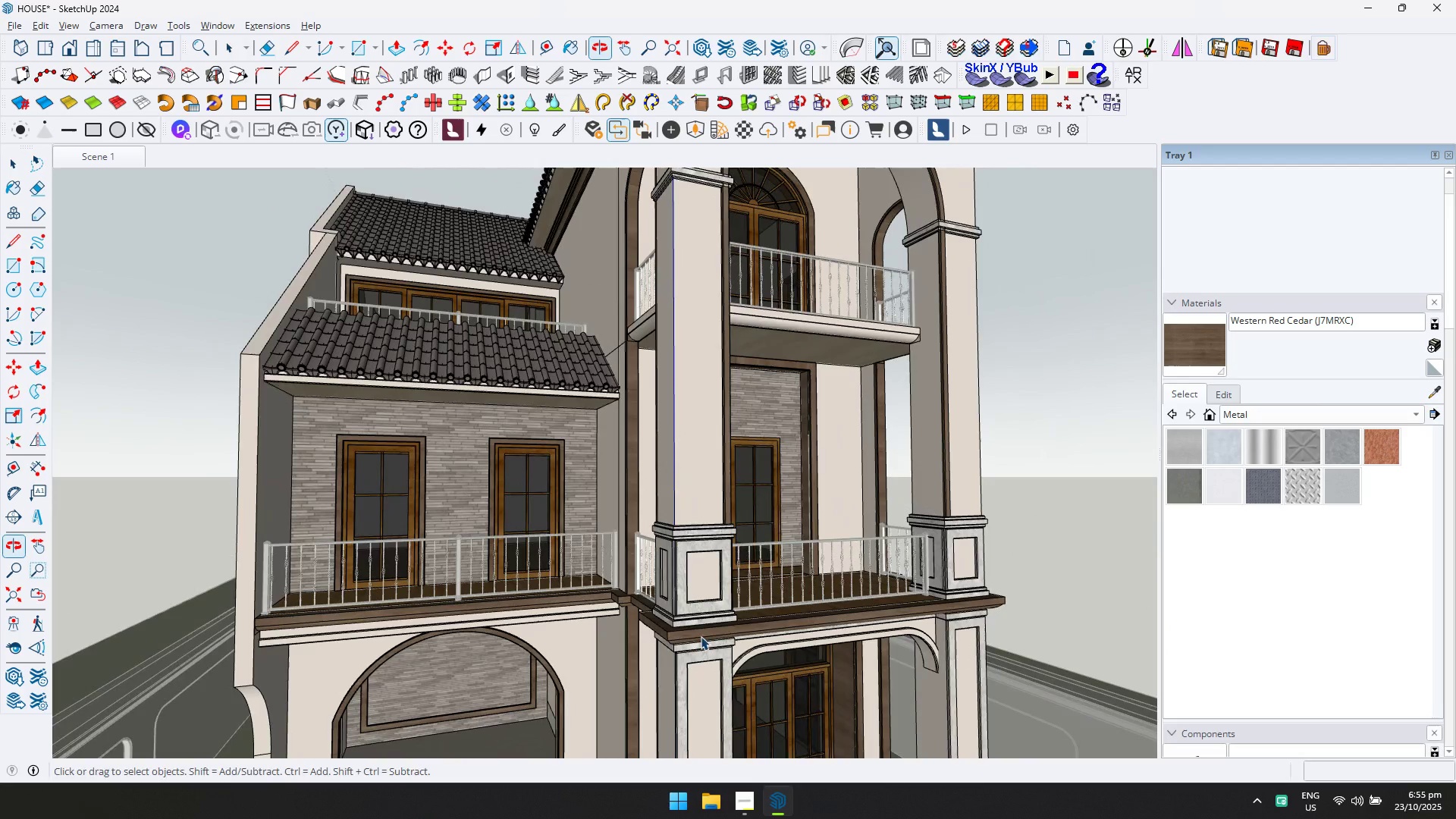 
hold_key(key=ShiftLeft, duration=0.6)
 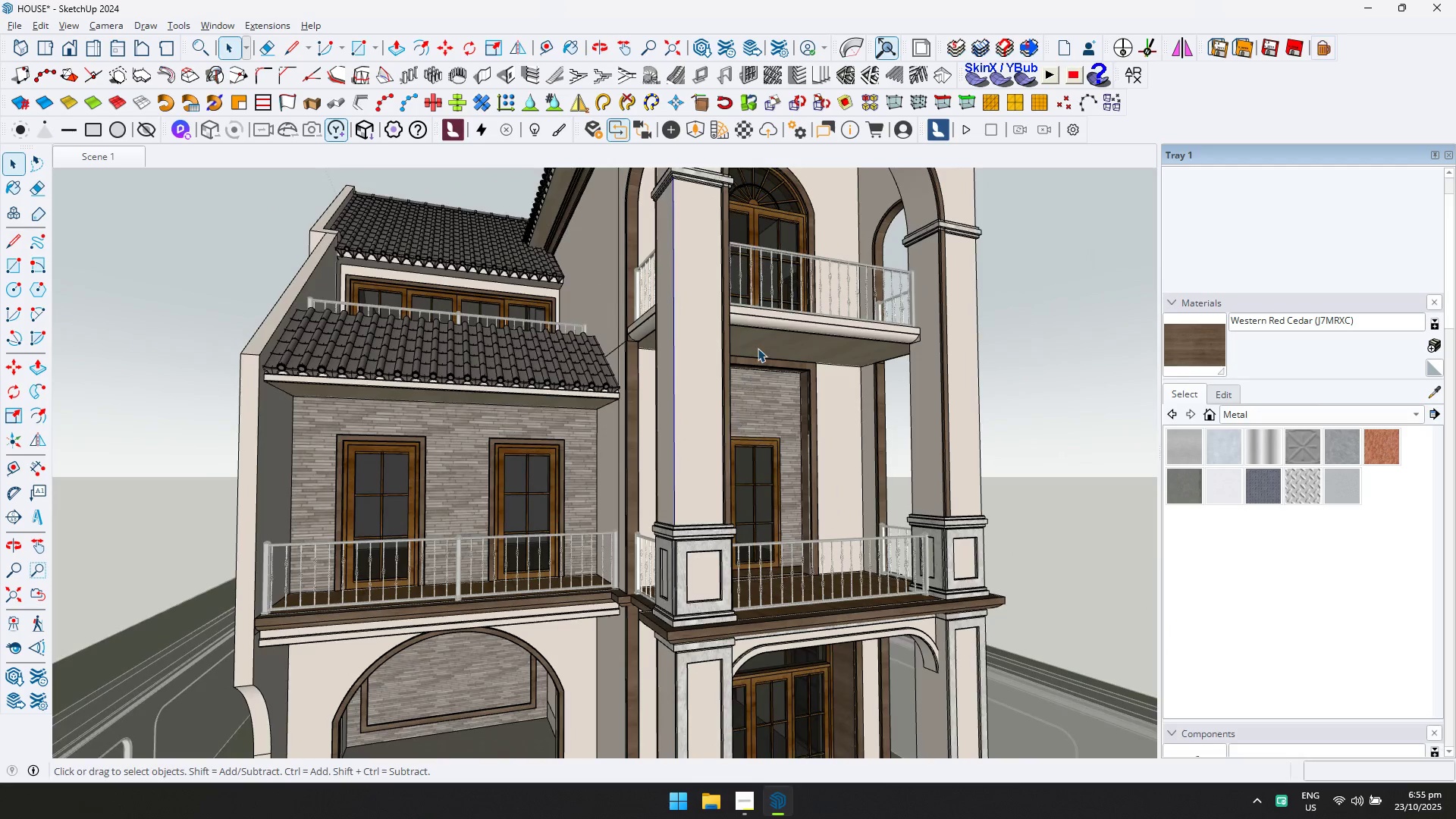 
scroll: coordinate [703, 392], scroll_direction: down, amount: 3.0
 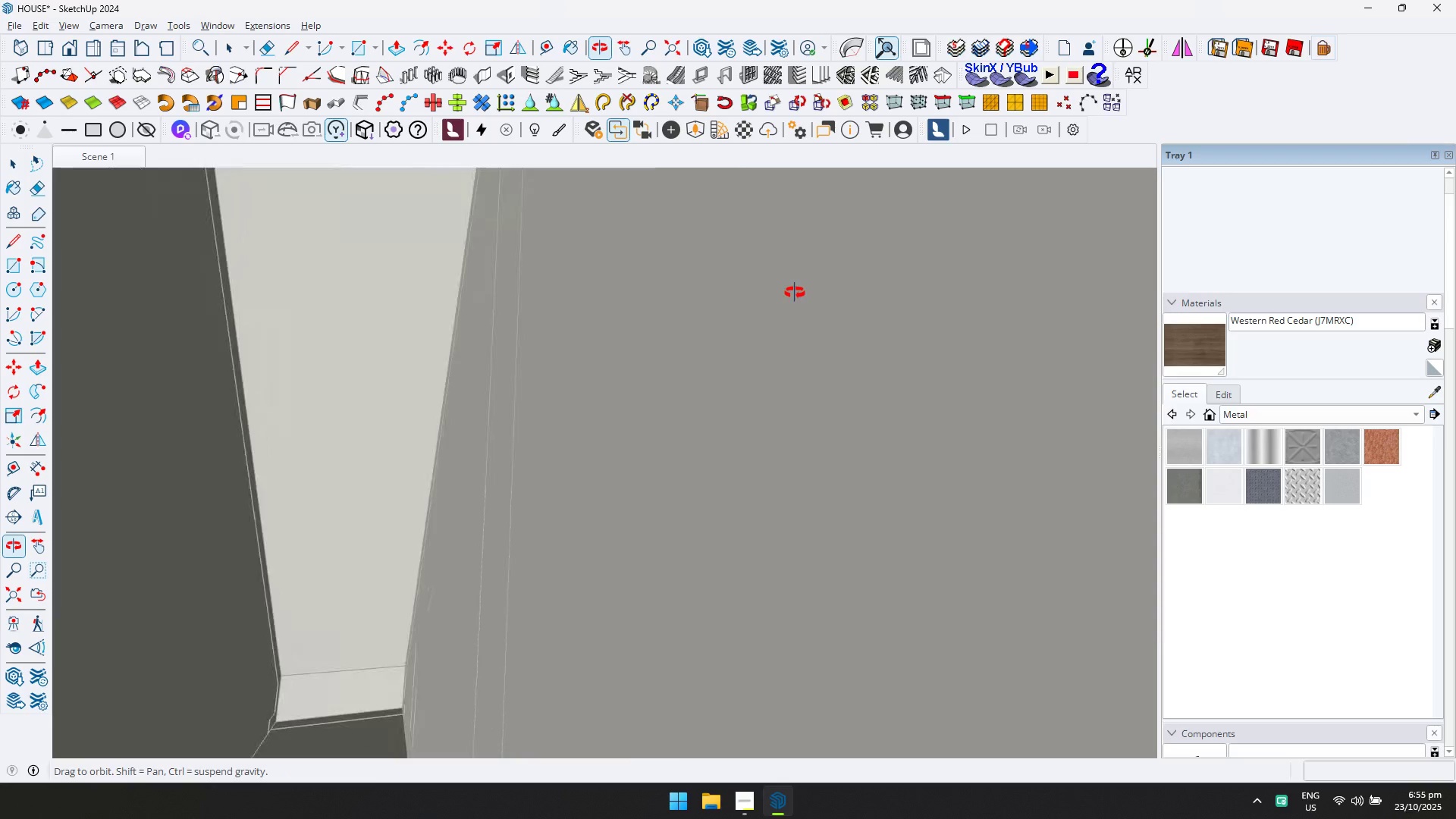 
scroll: coordinate [602, 395], scroll_direction: up, amount: 8.0
 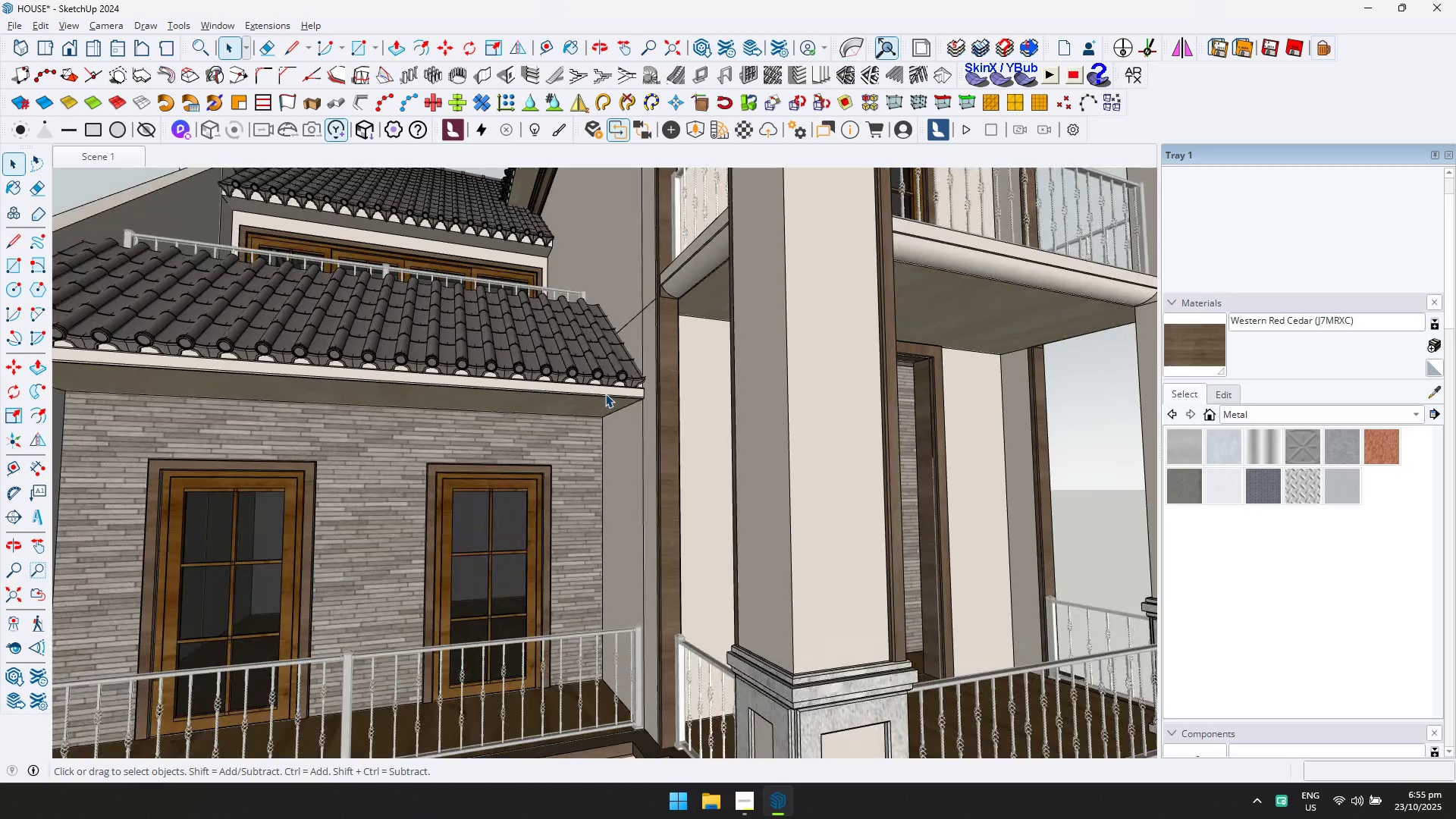 
double_click([605, 394])
 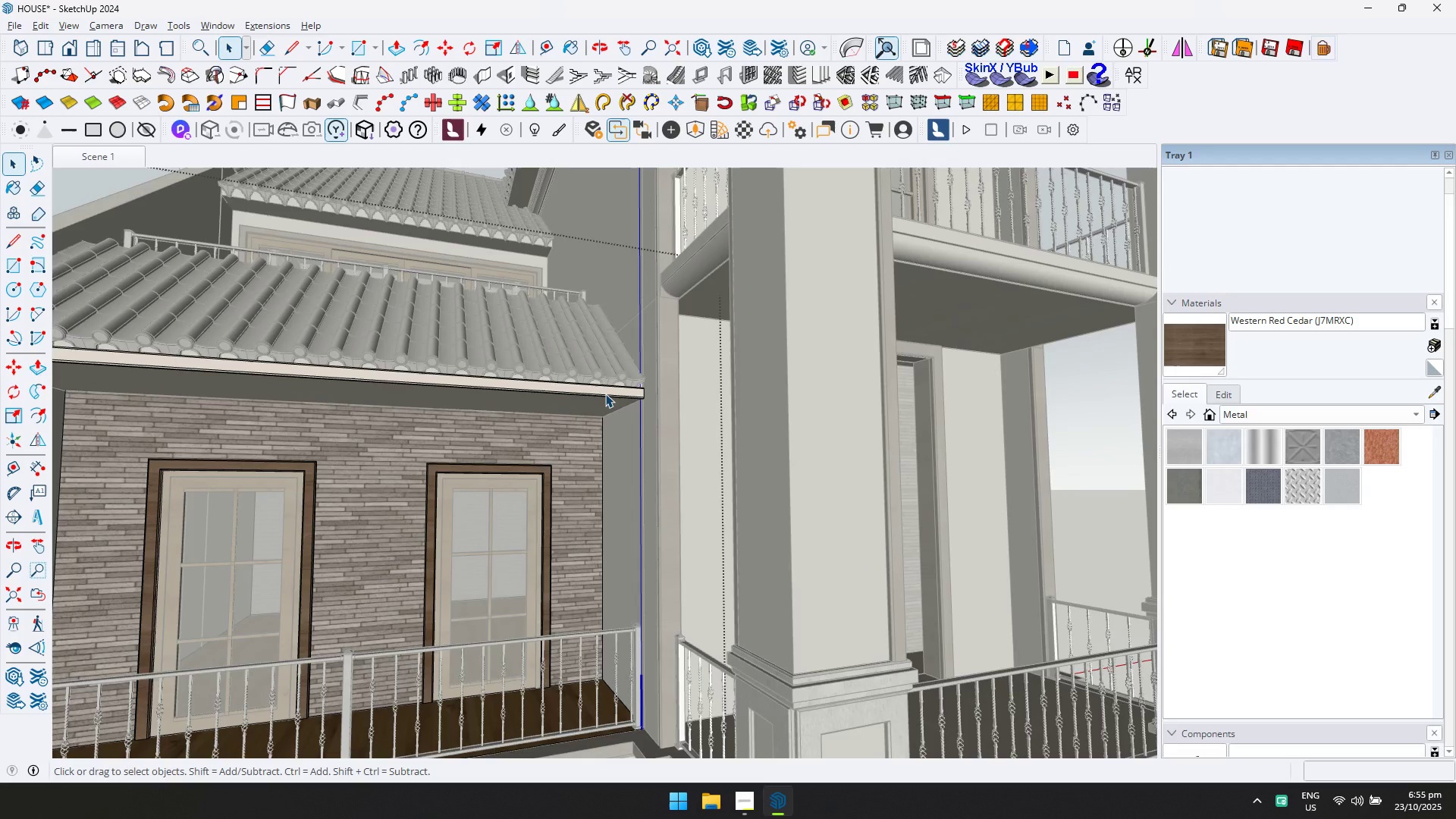 
left_click([605, 394])
 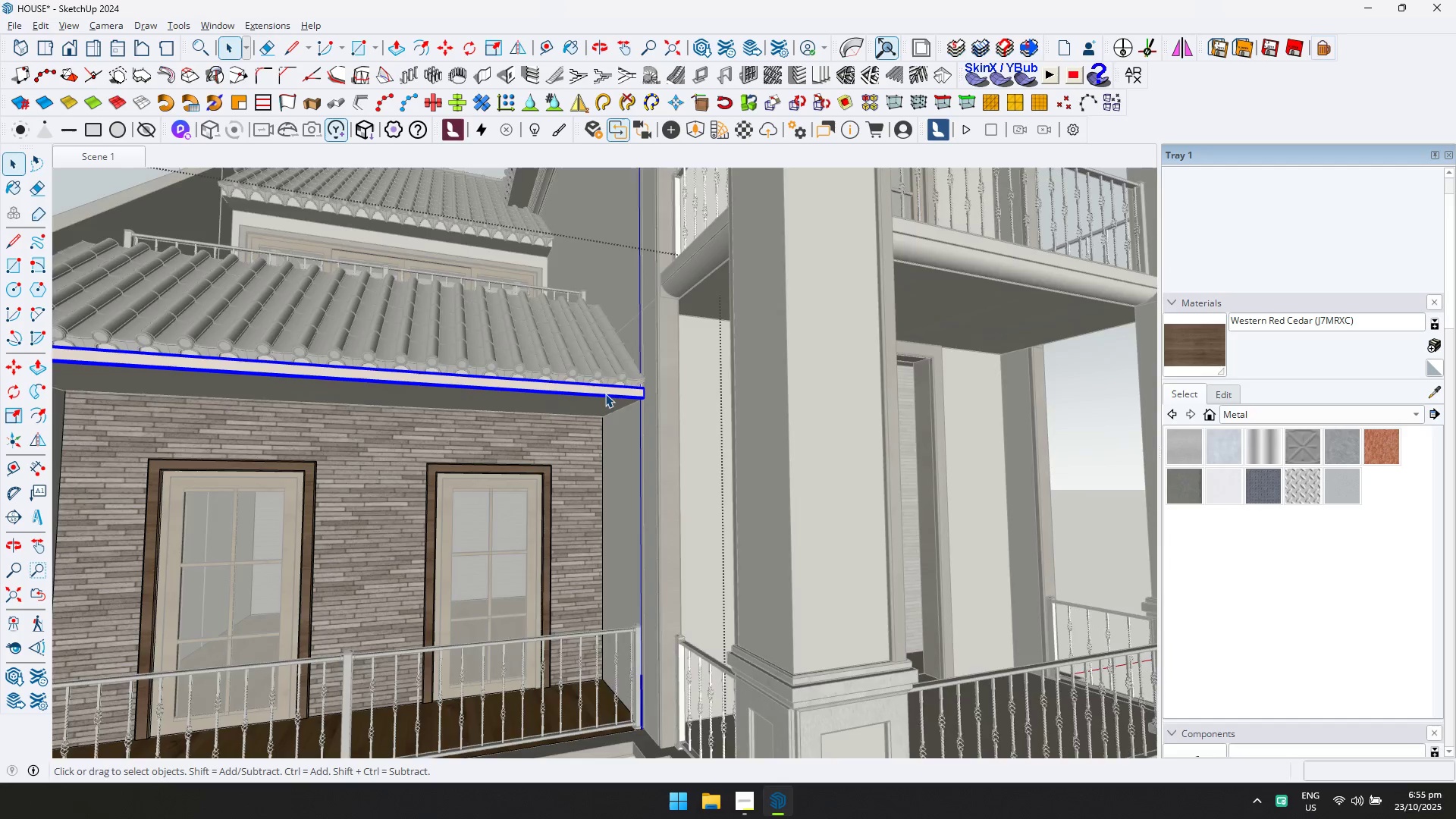 
key(D)
 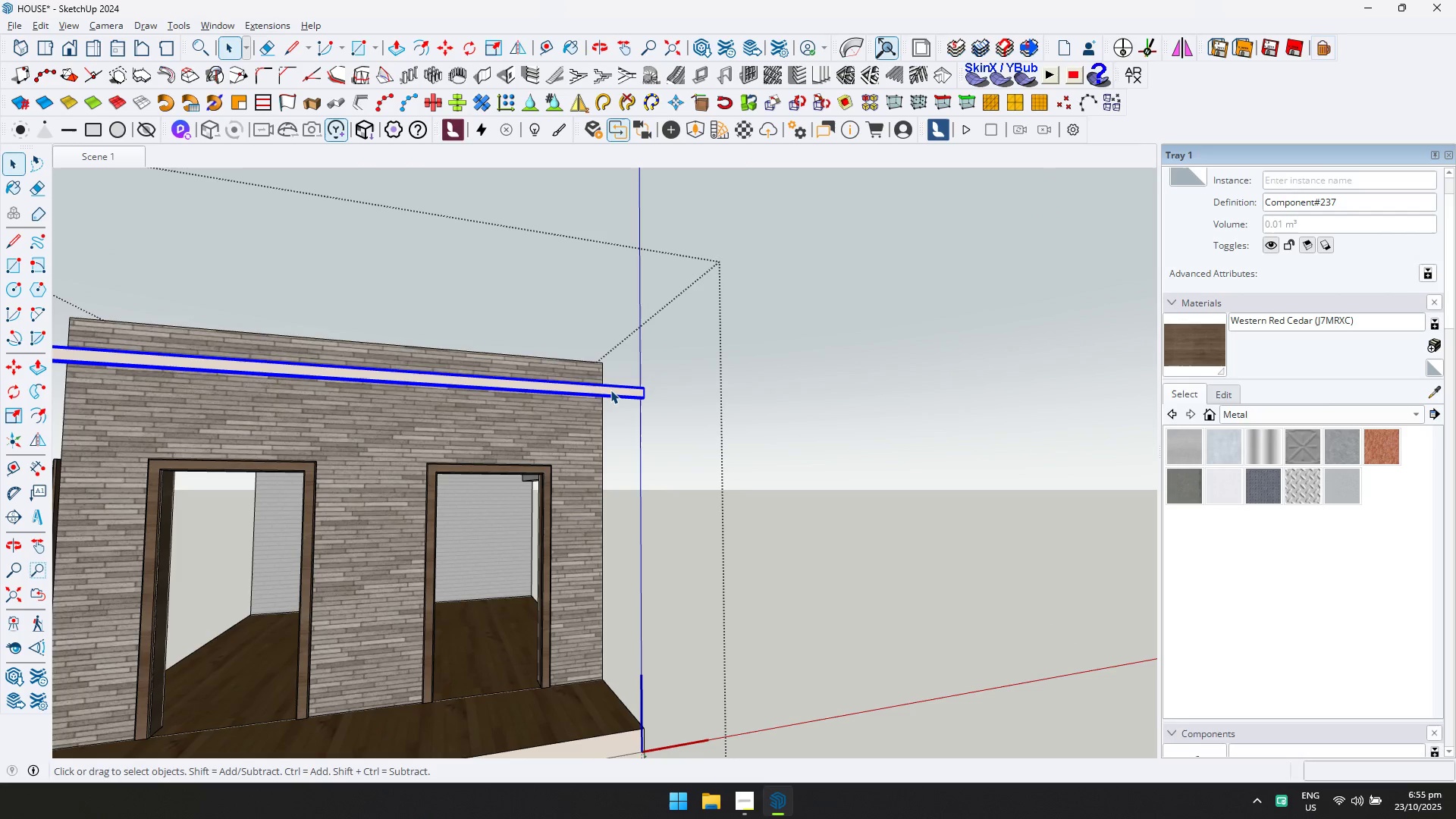 
left_click([610, 390])
 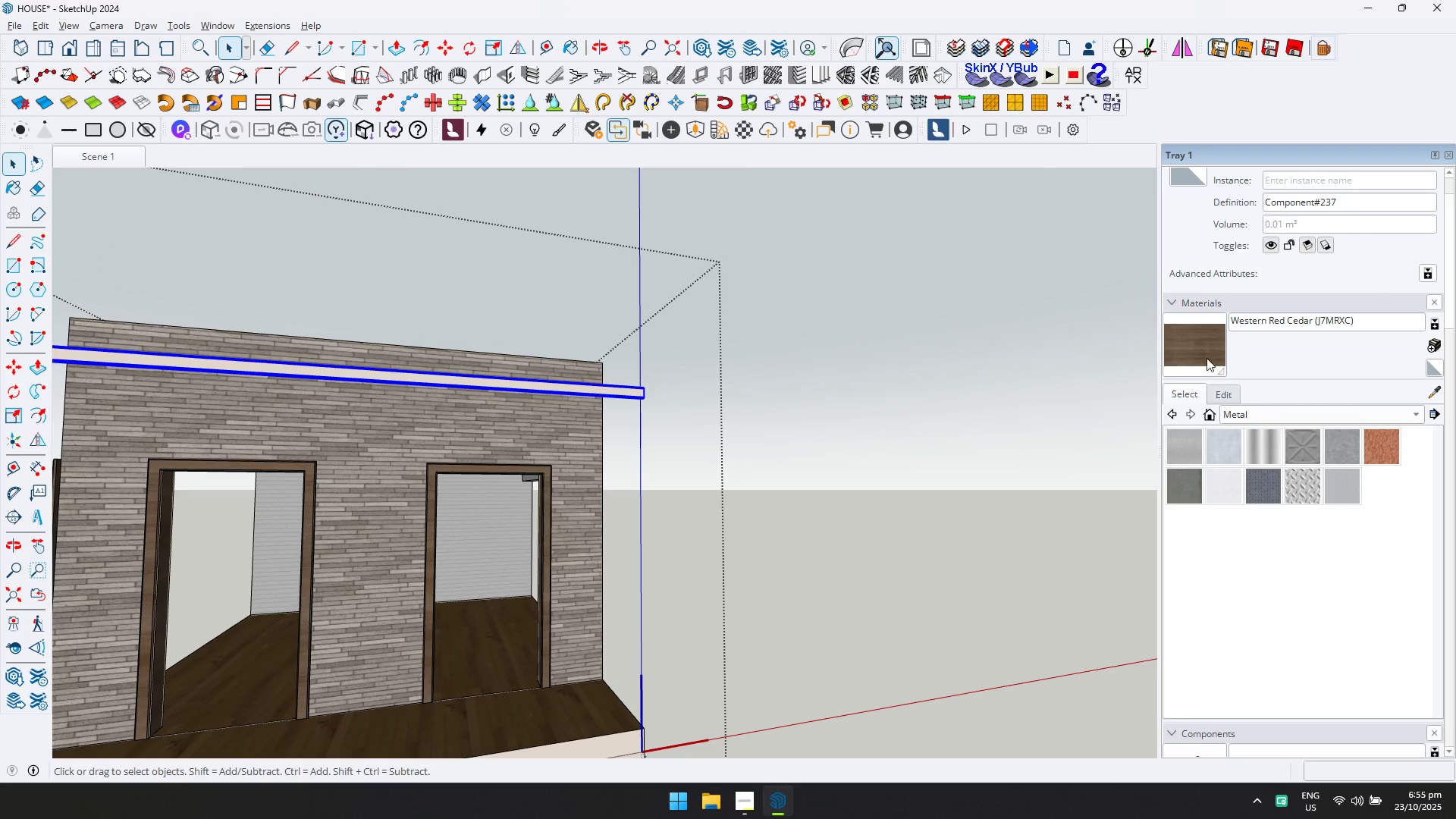 
left_click_drag(start_coordinate=[1176, 340], to_coordinate=[1172, 340])
 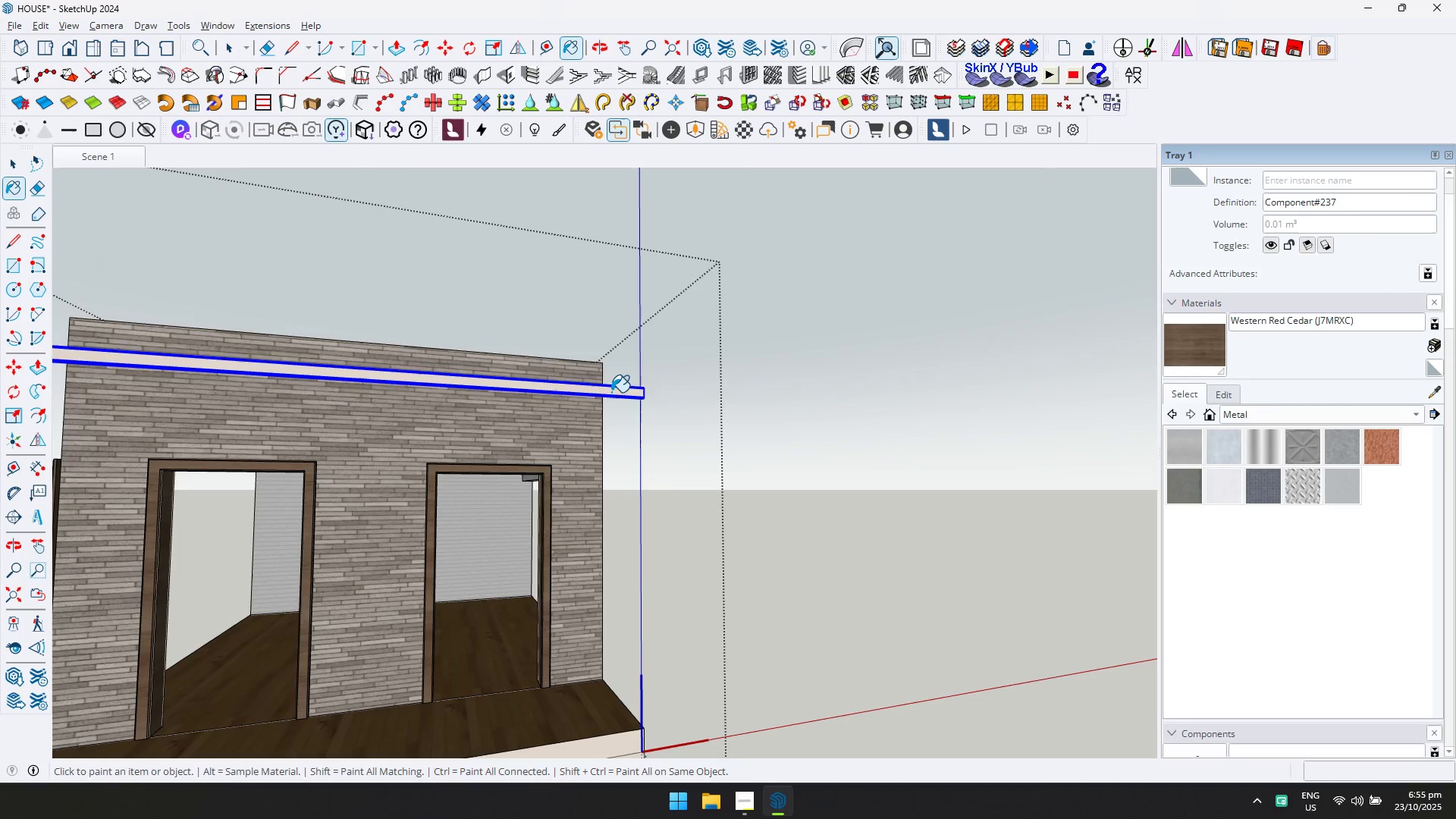 
double_click([611, 392])
 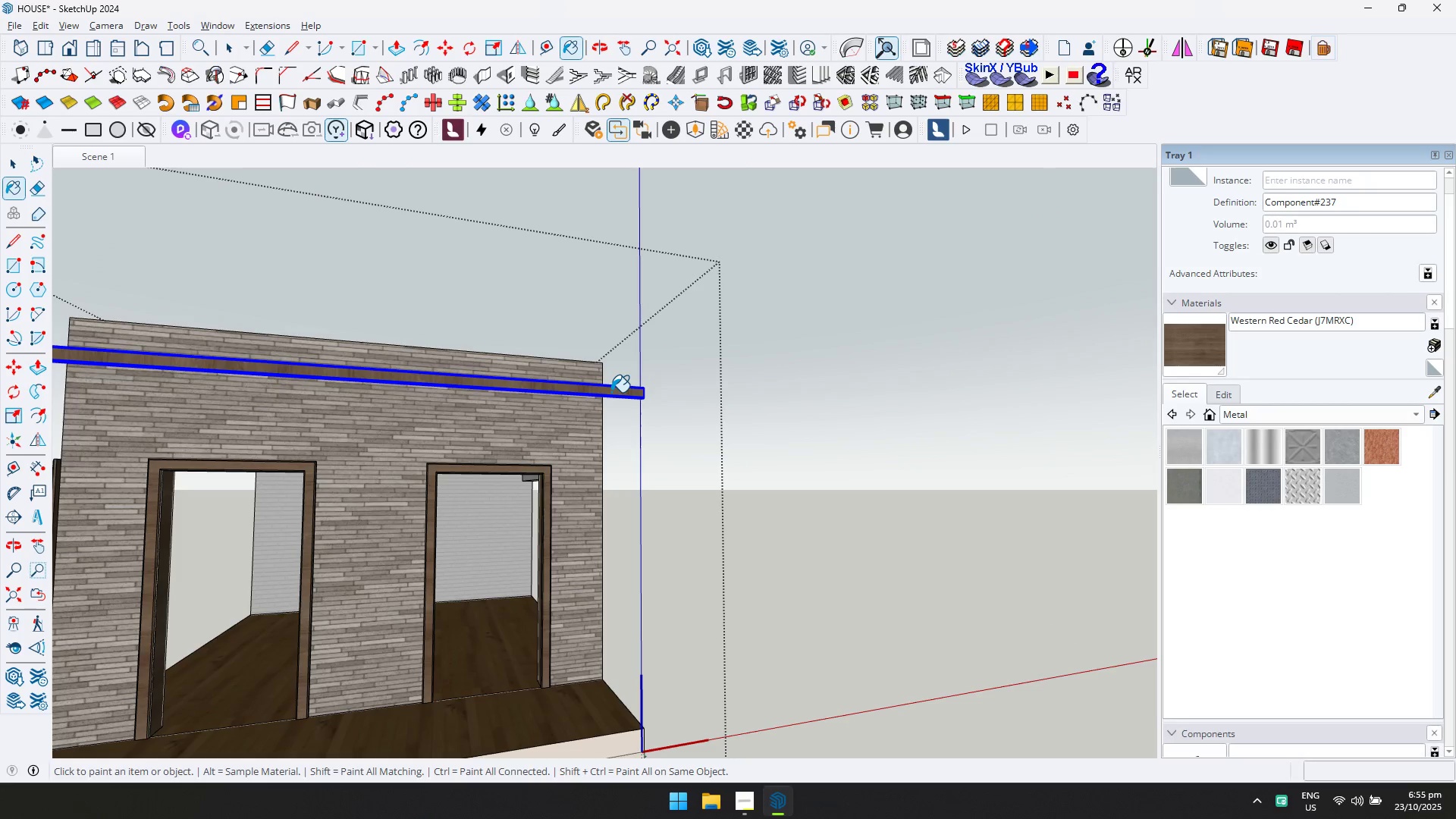 
key(Escape)
 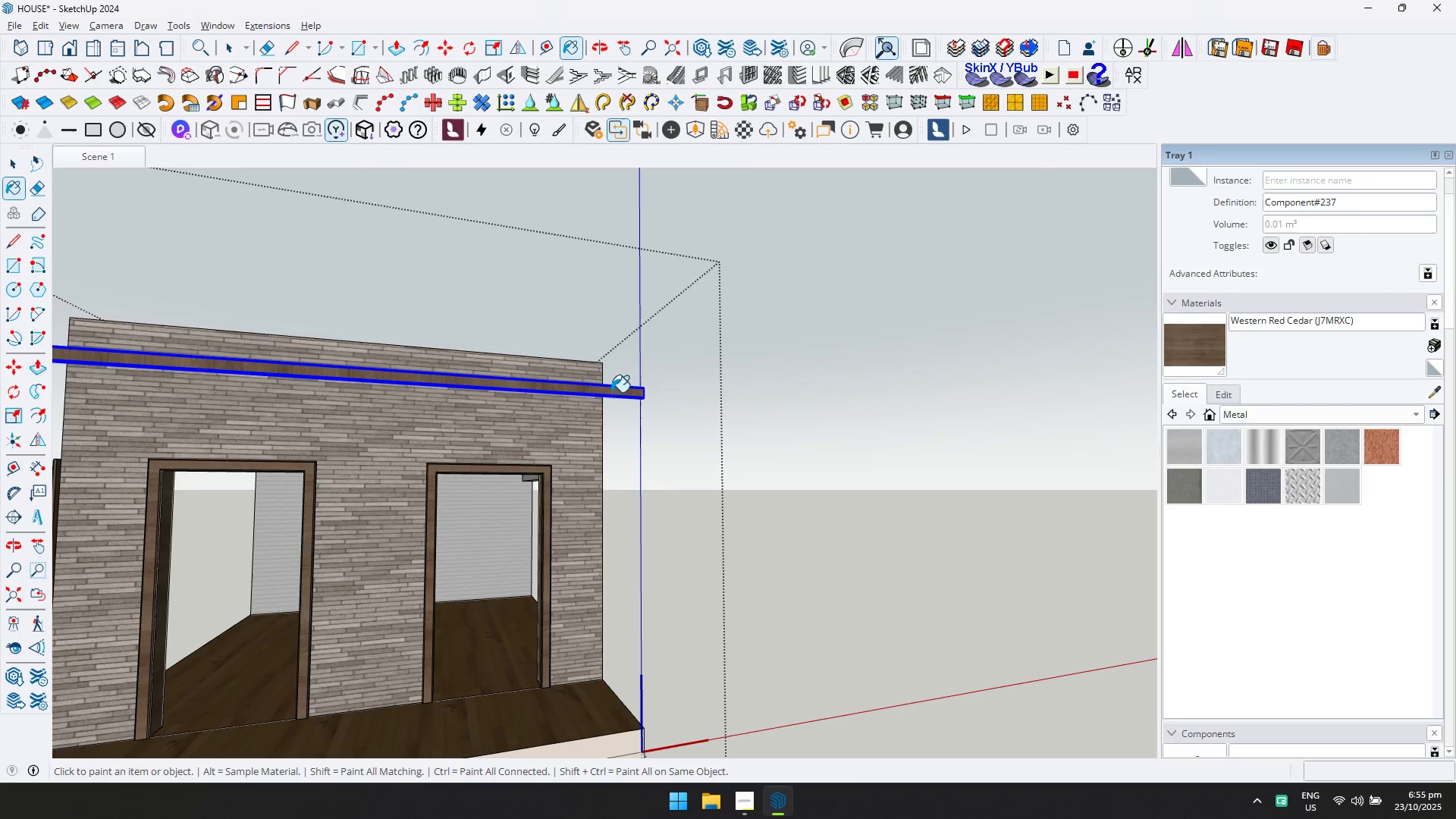 
key(Space)
 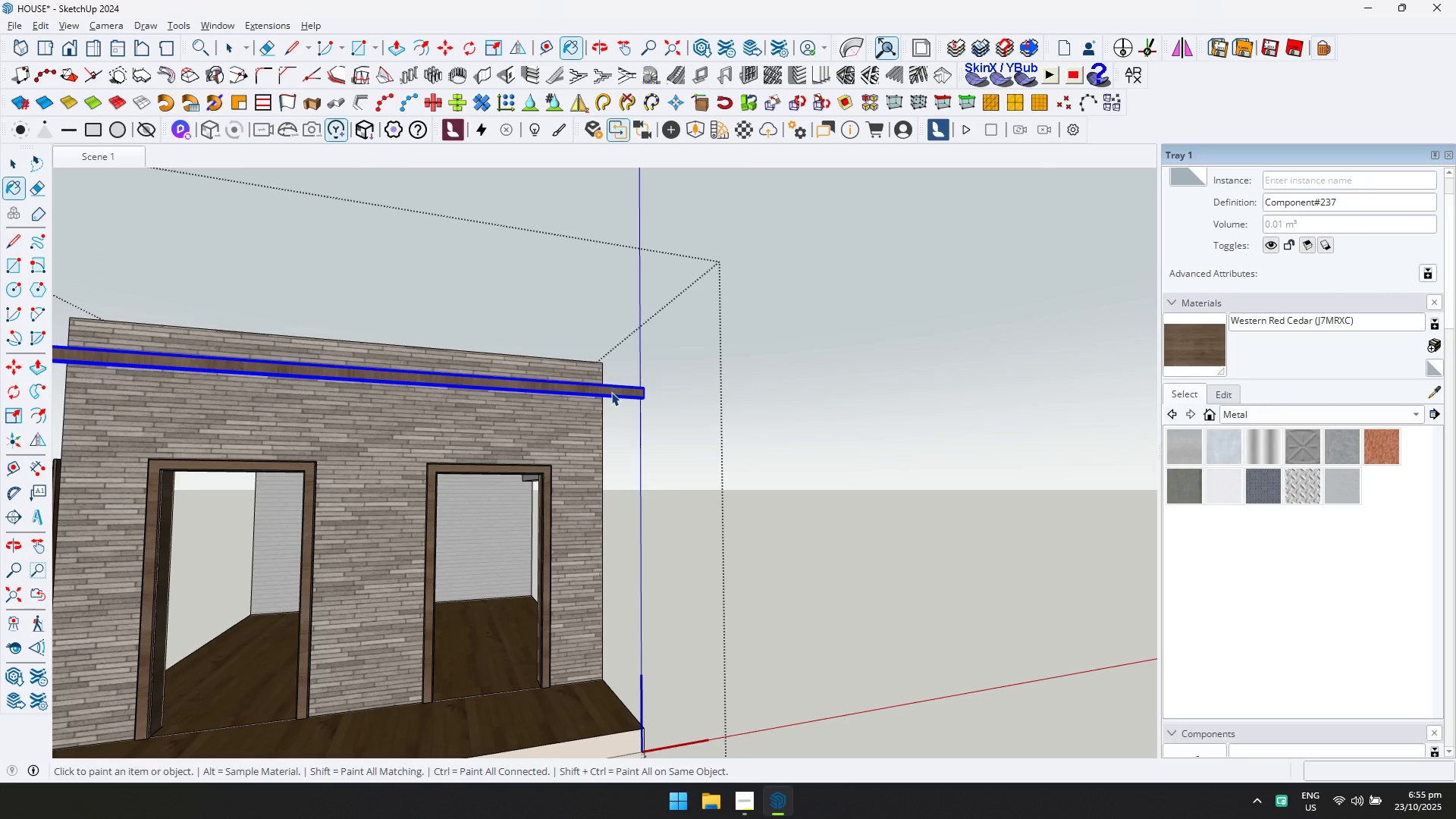 
key(Escape)
 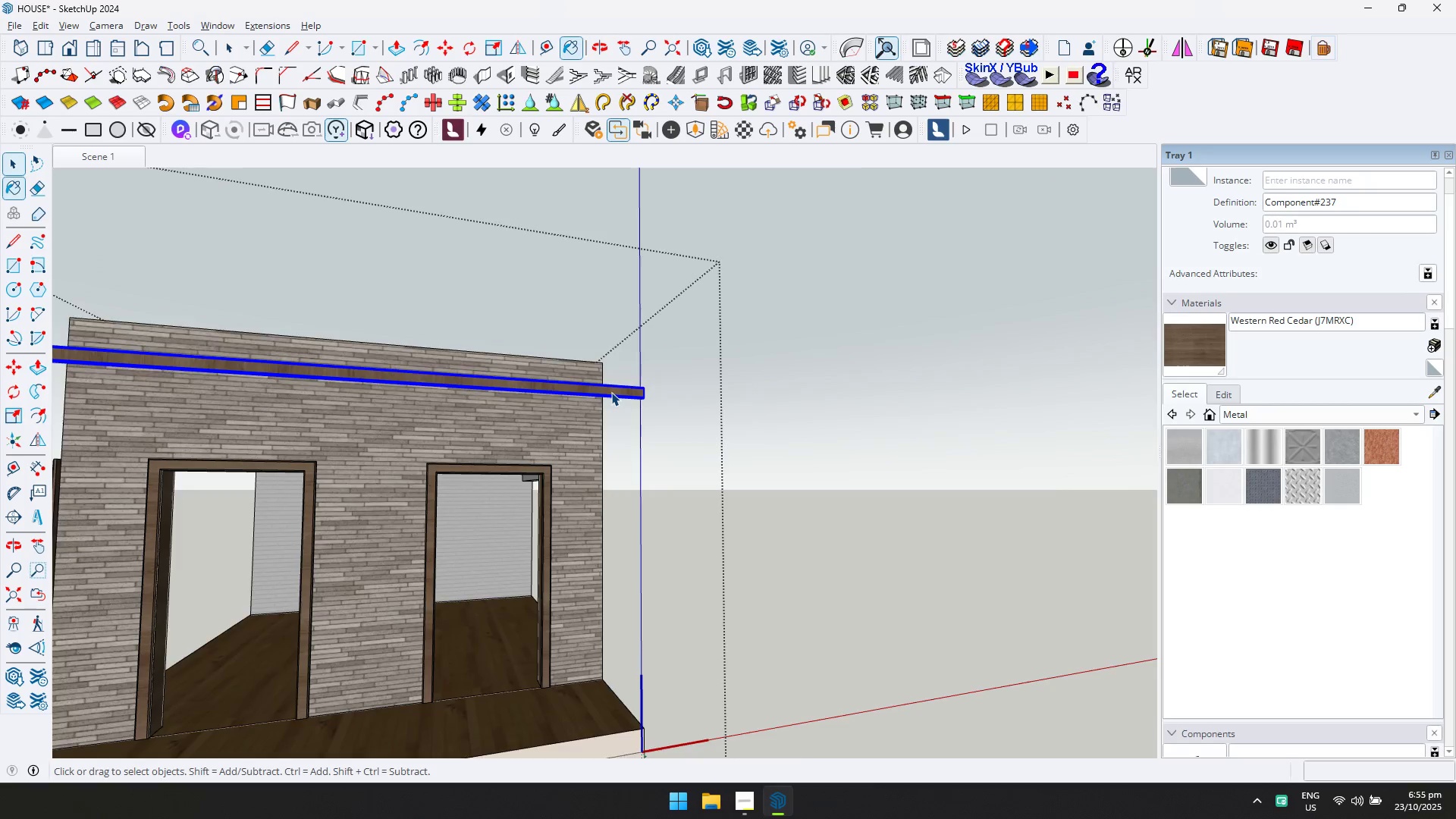 
scroll: coordinate [672, 419], scroll_direction: down, amount: 5.0
 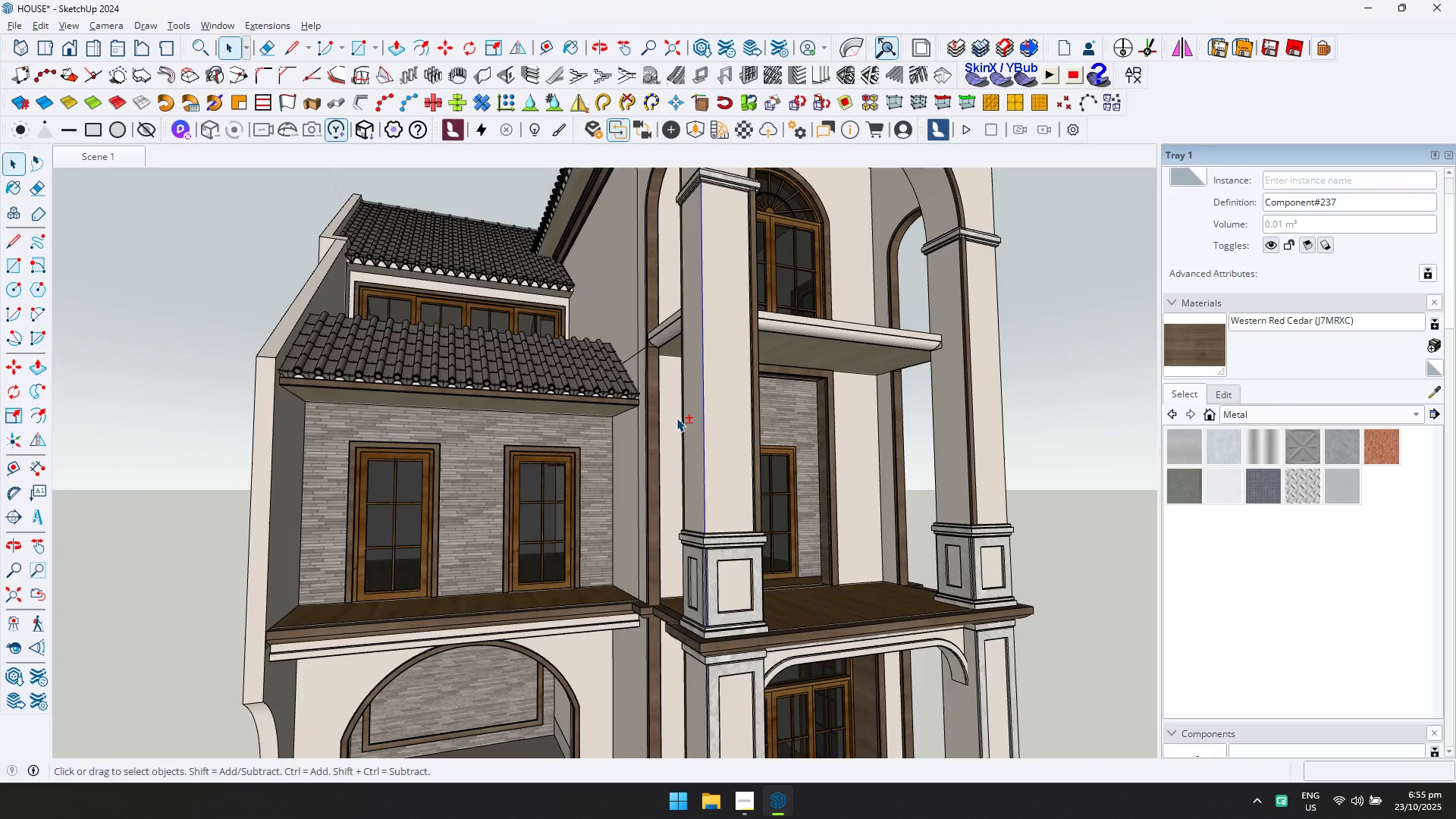 
hold_key(key=ShiftLeft, duration=0.68)
 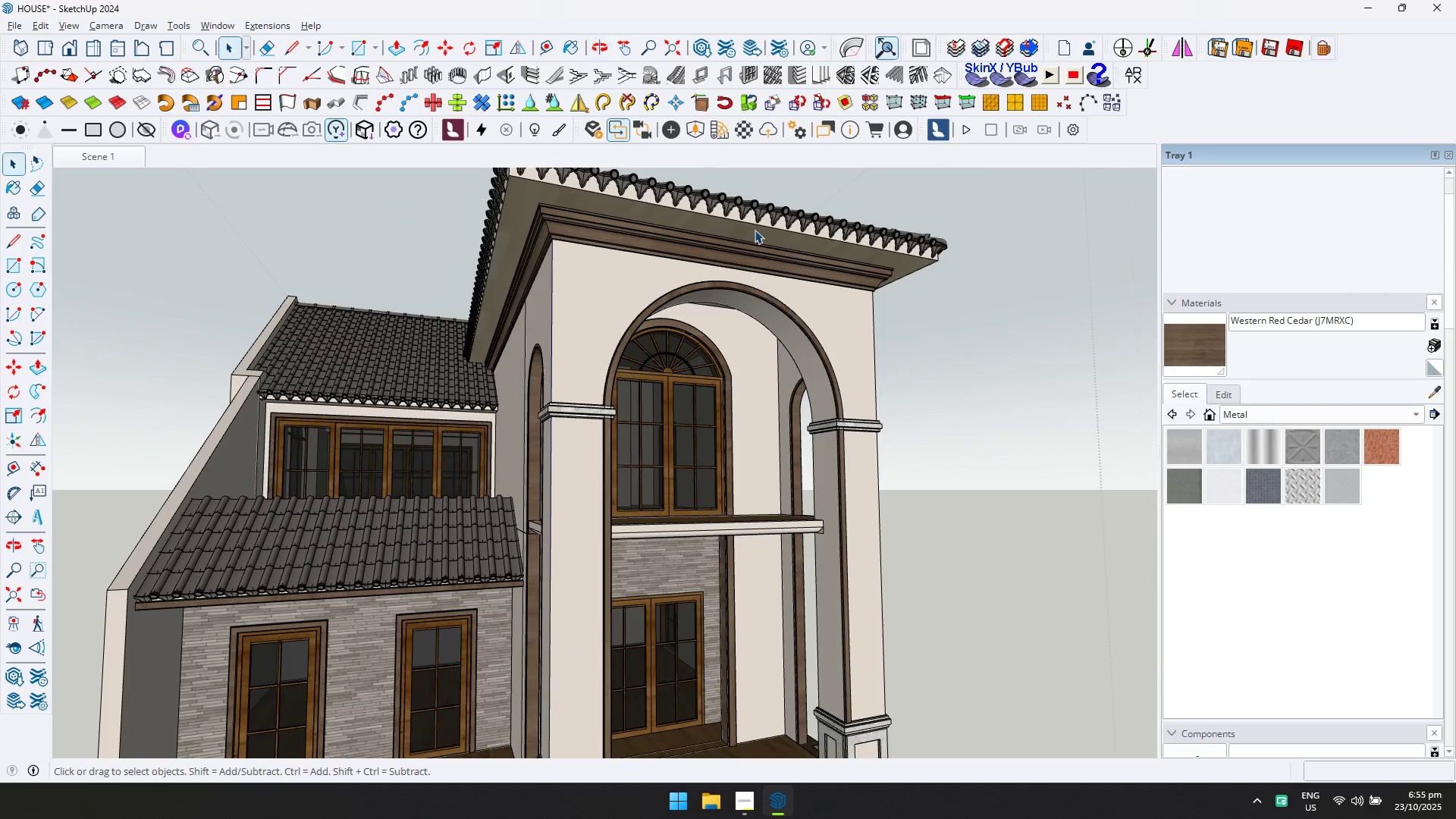 
scroll: coordinate [754, 204], scroll_direction: up, amount: 3.0
 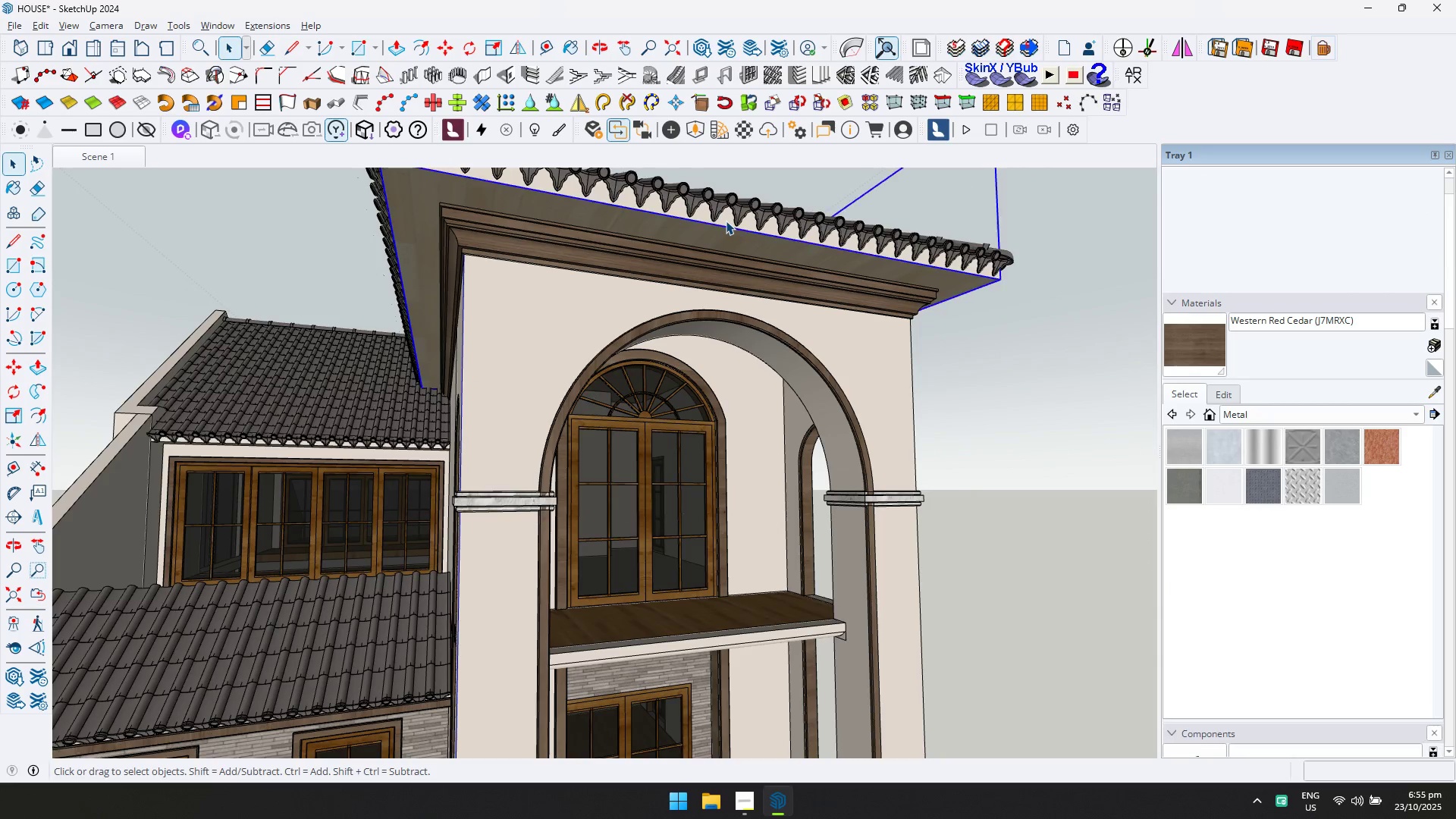 
double_click([726, 221])
 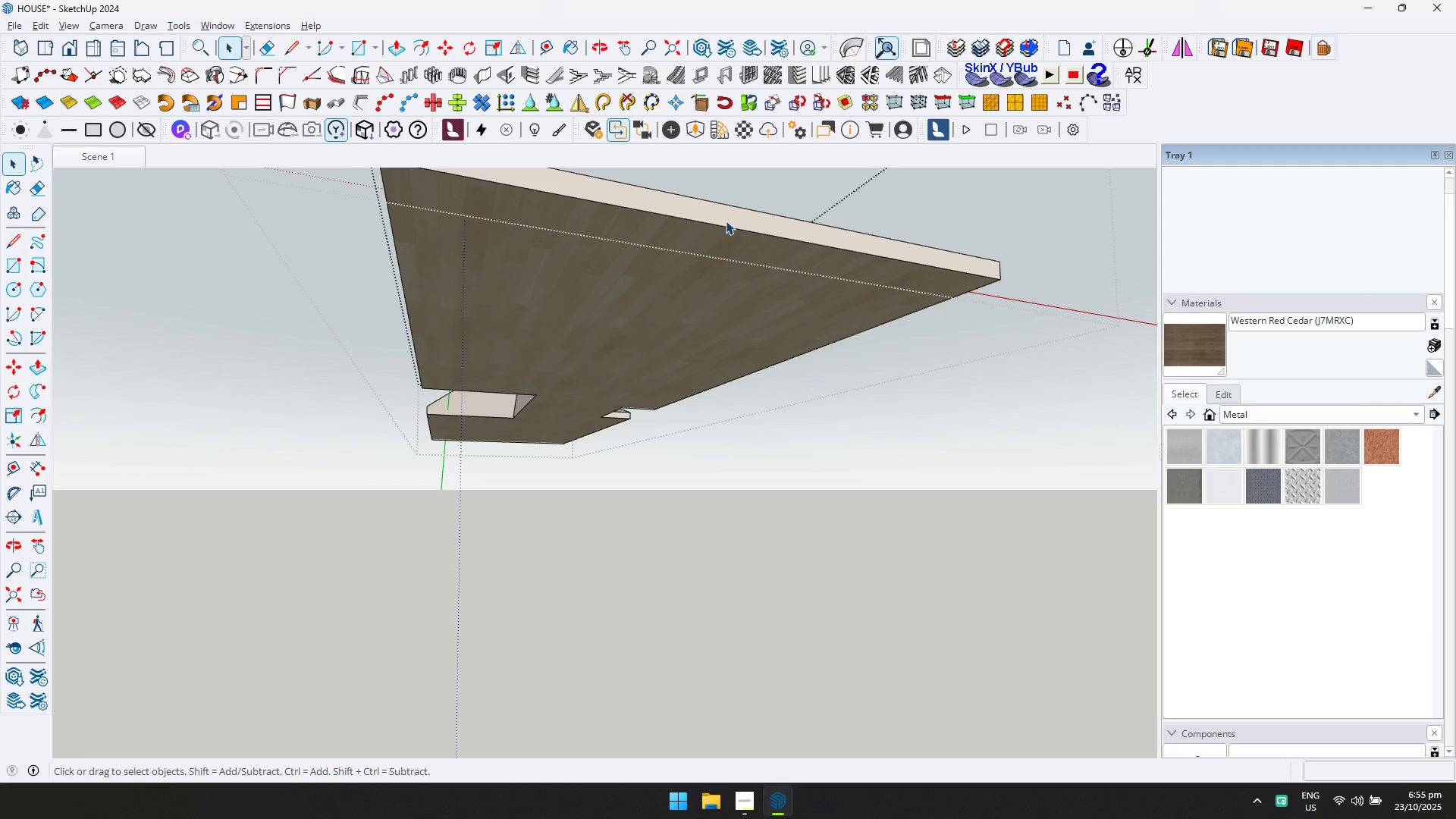 
left_click([727, 215])
 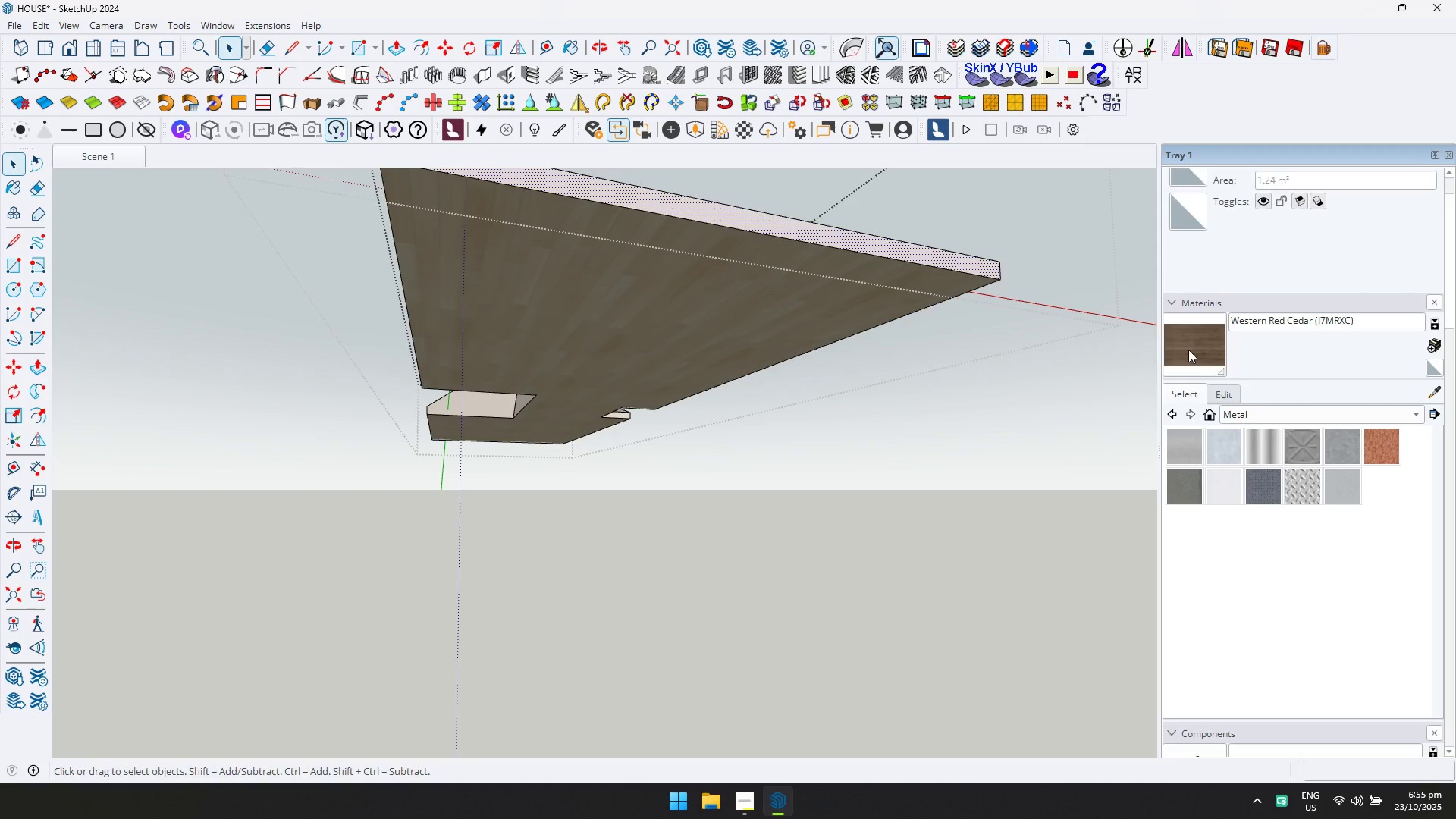 
scroll: coordinate [676, 315], scroll_direction: down, amount: 3.0
 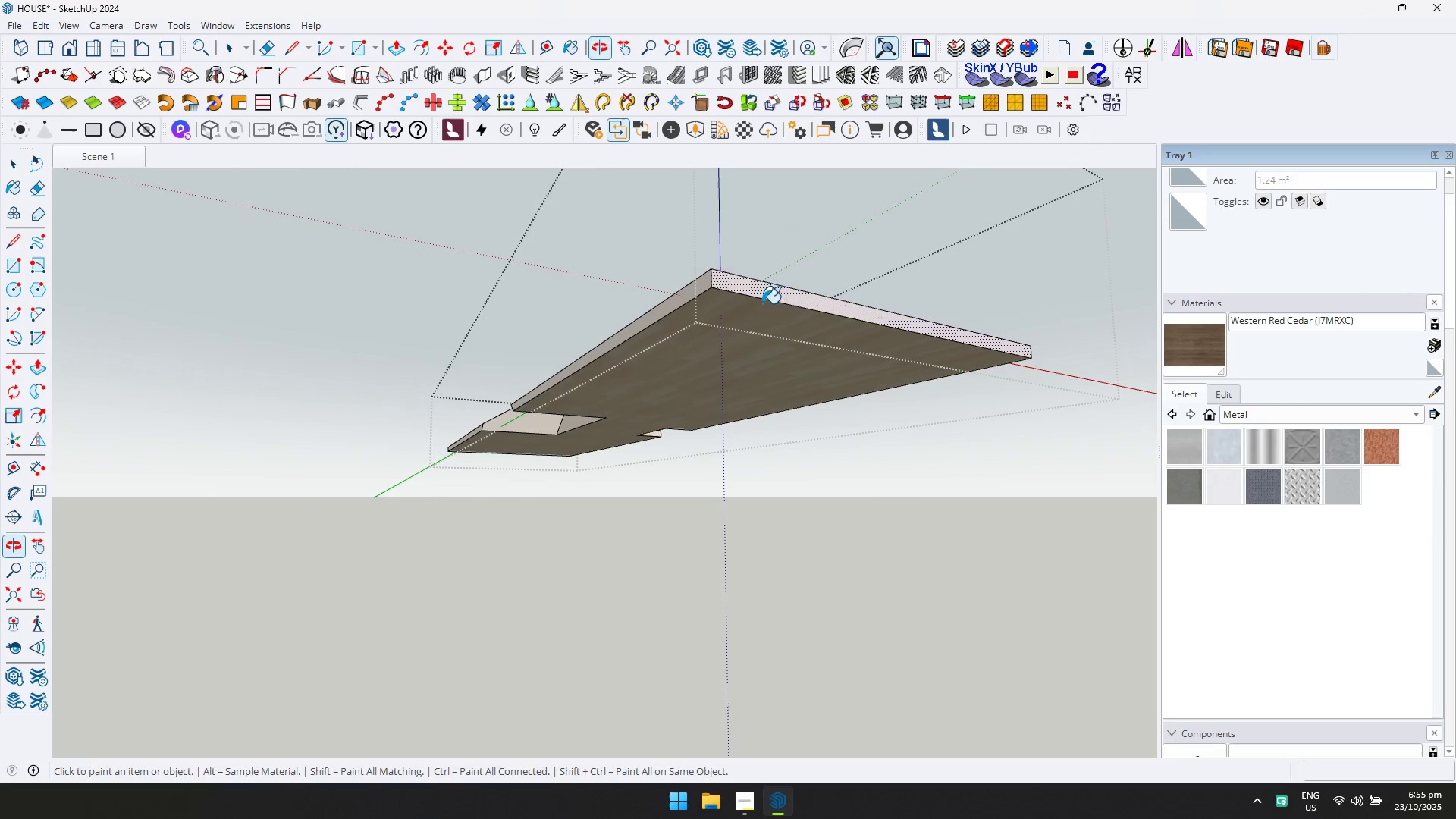 
key(Shift+ShiftLeft)
 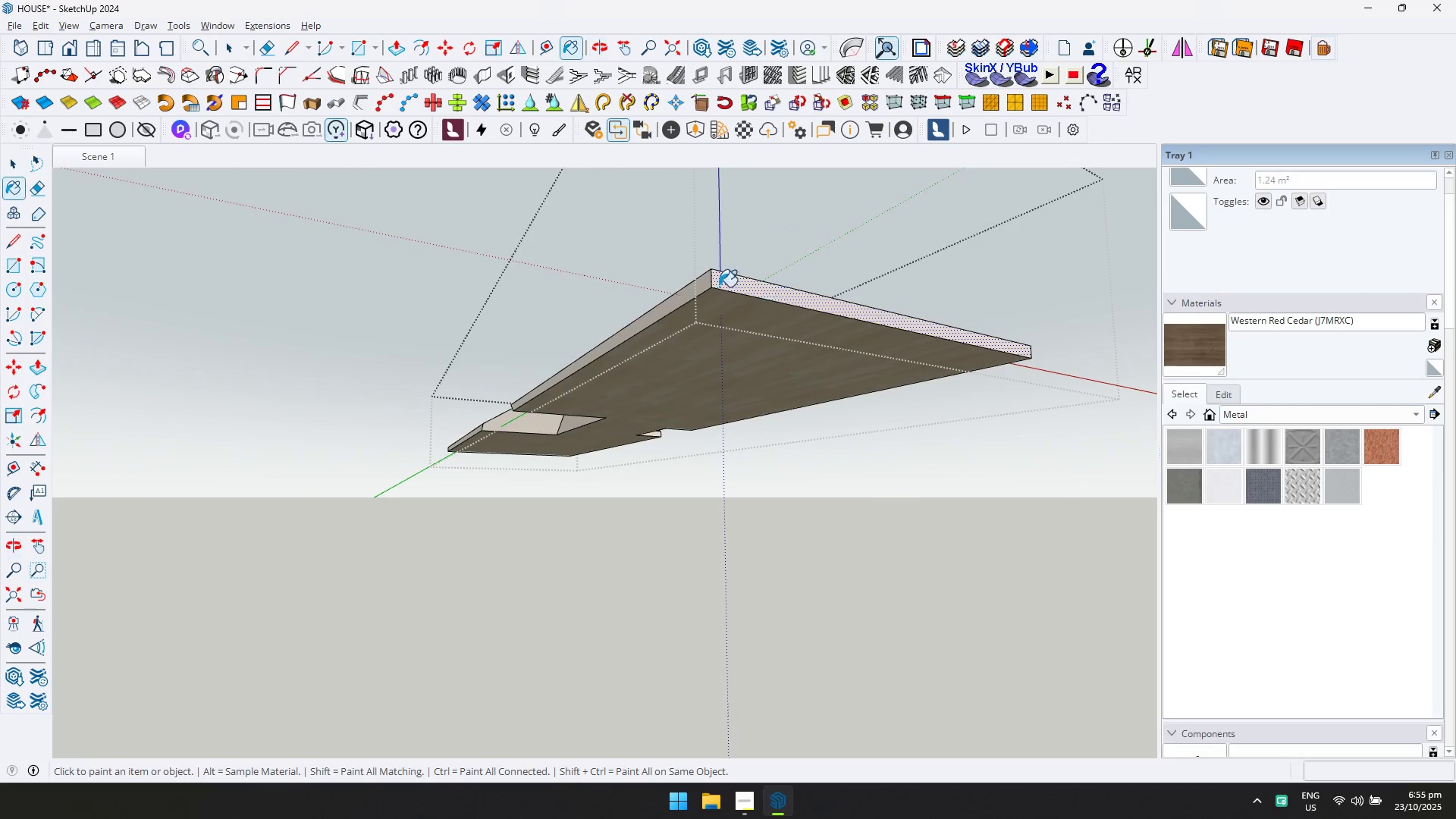 
hold_key(key=ControlLeft, duration=0.46)
left_click([704, 283])
 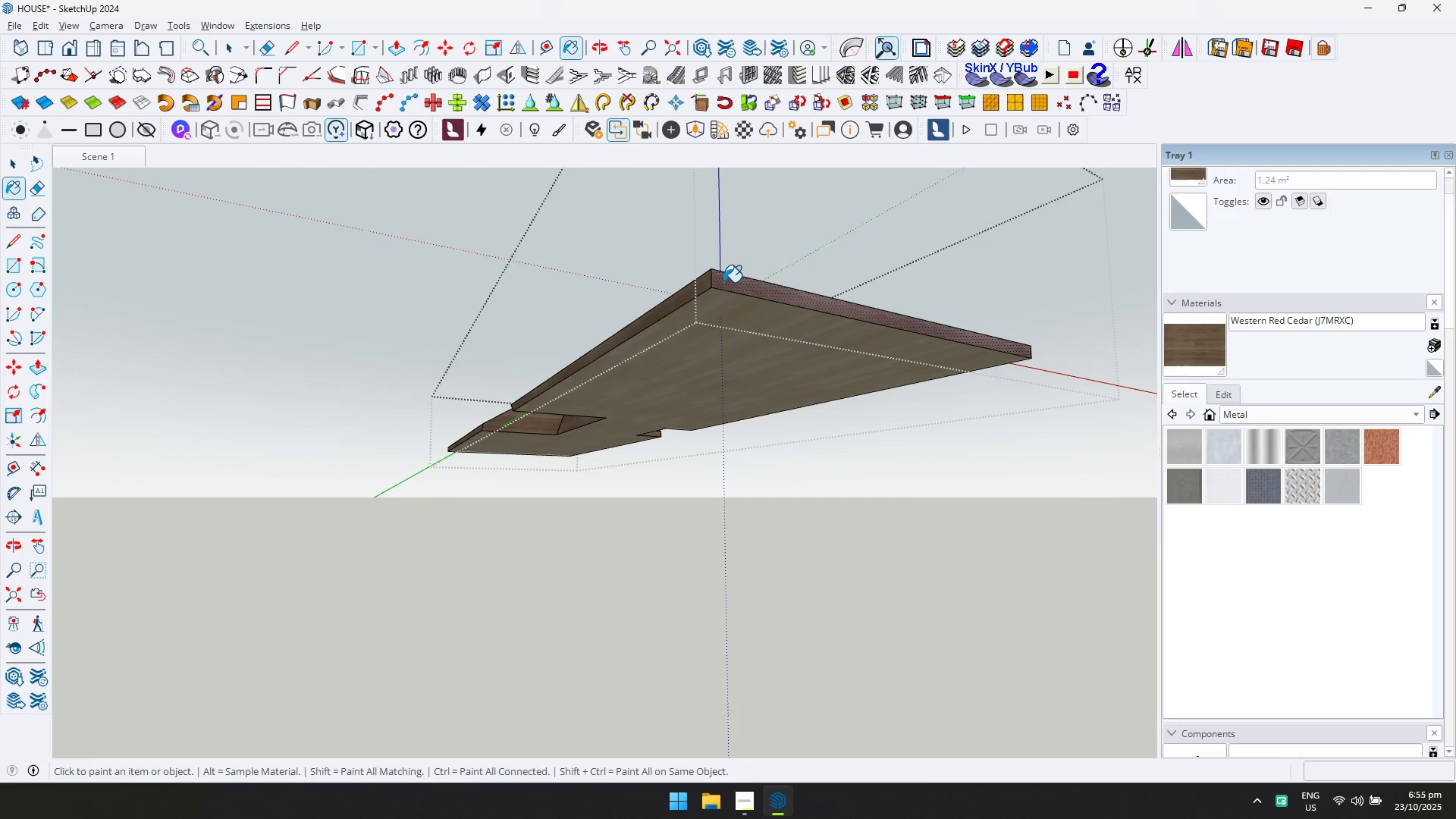 
key(Escape)
 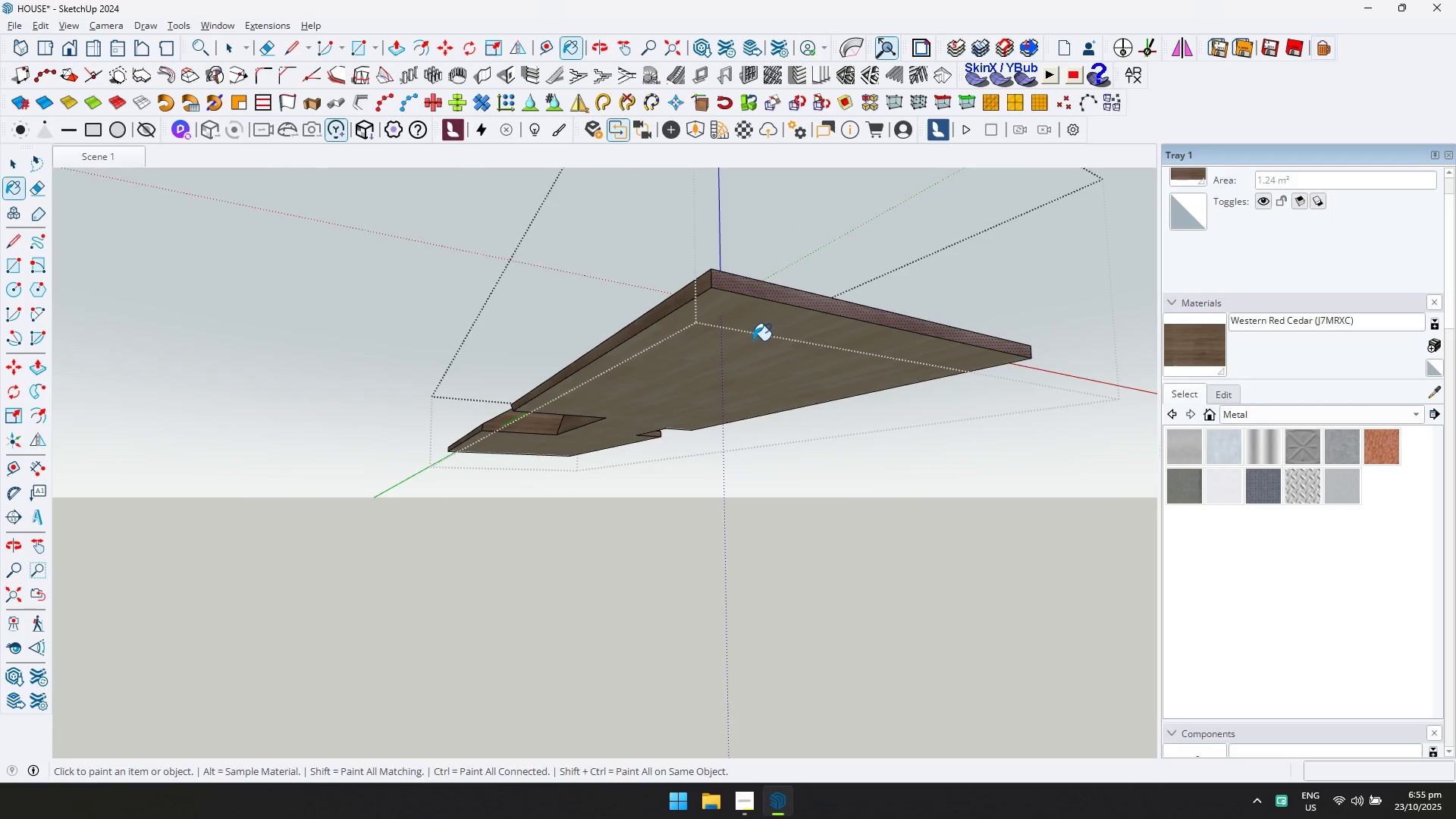 
key(Space)
 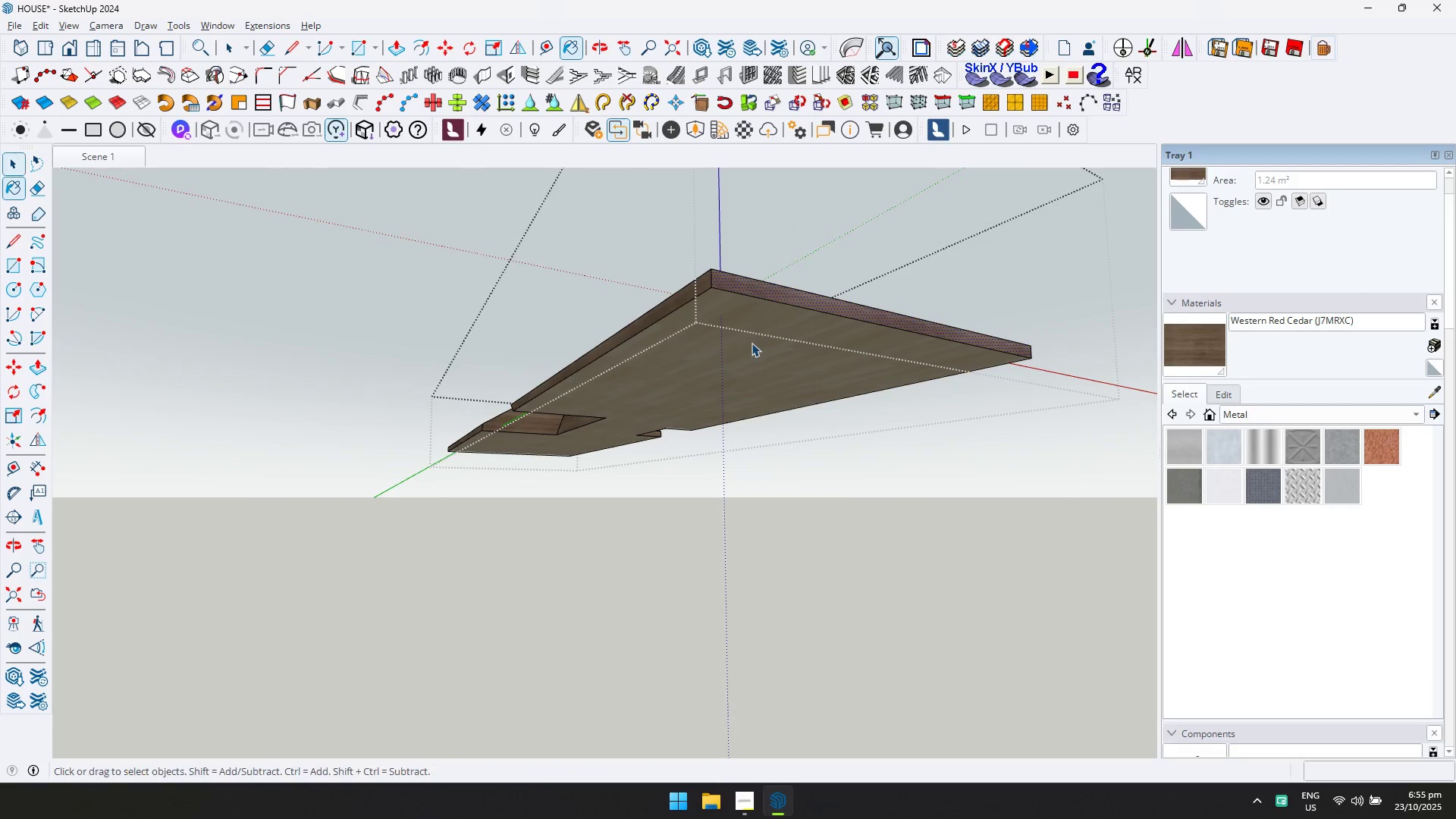 
key(Escape)
 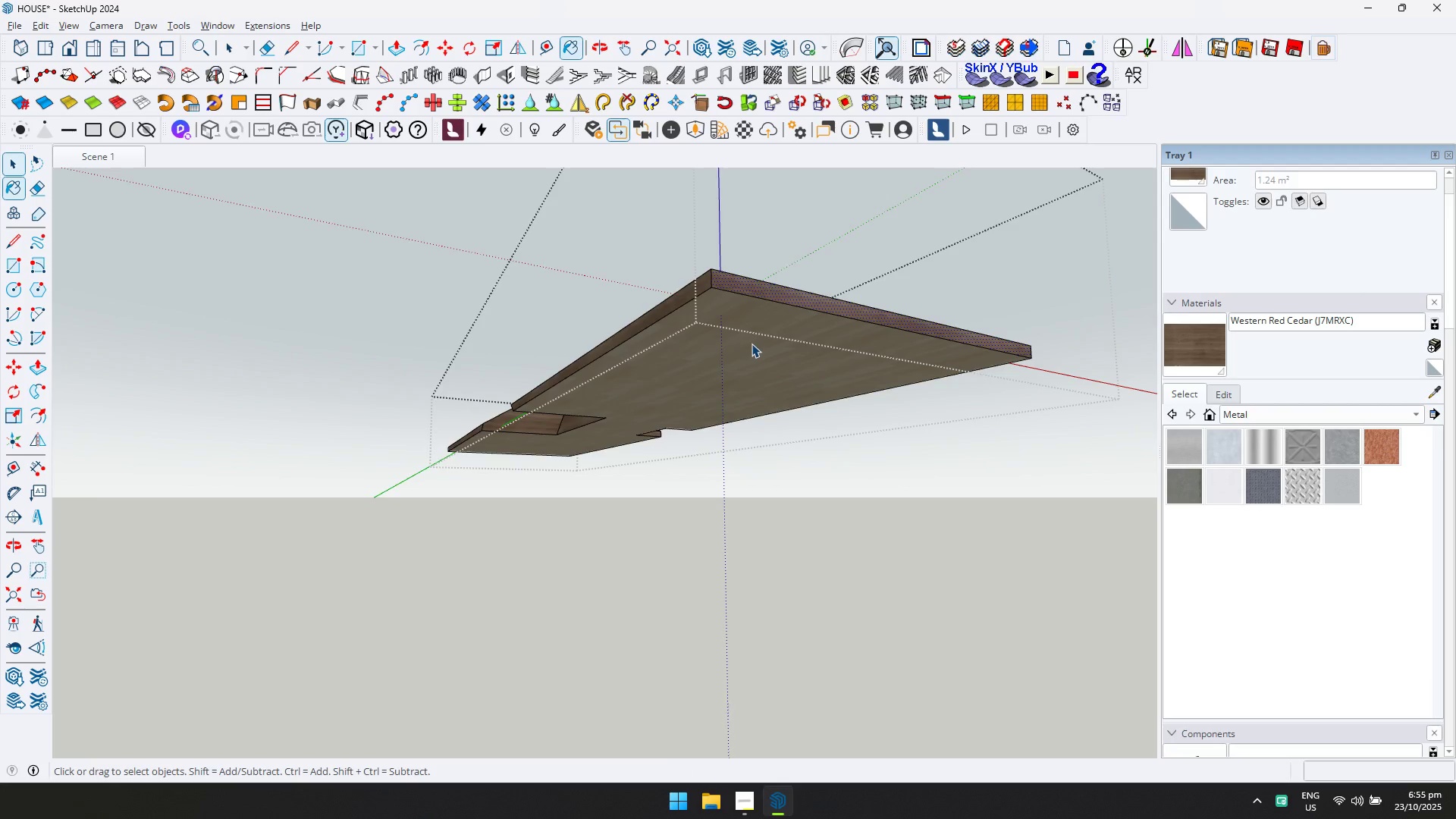 
scroll: coordinate [754, 359], scroll_direction: down, amount: 5.0
 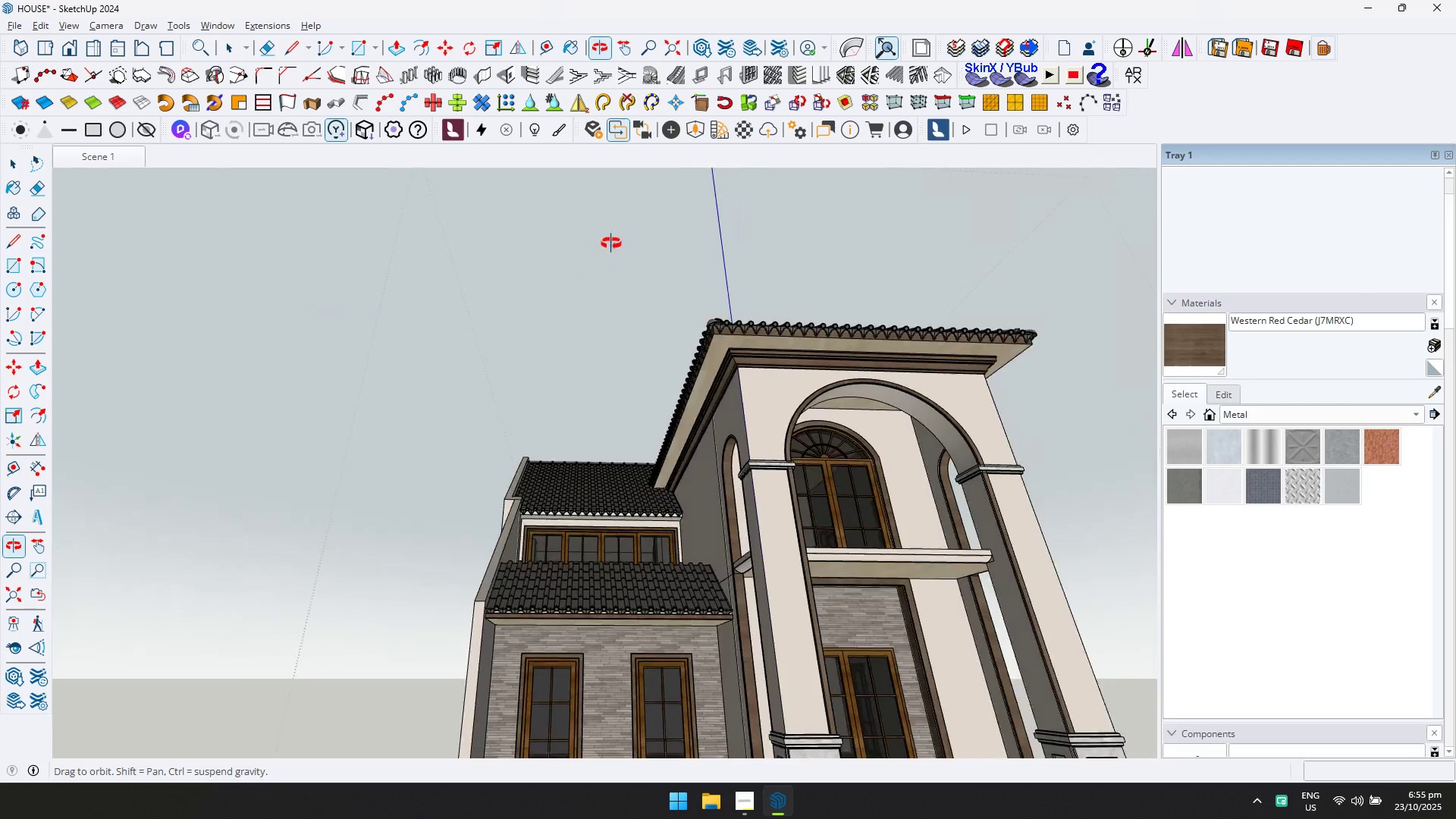 
scroll: coordinate [579, 469], scroll_direction: up, amount: 13.0
 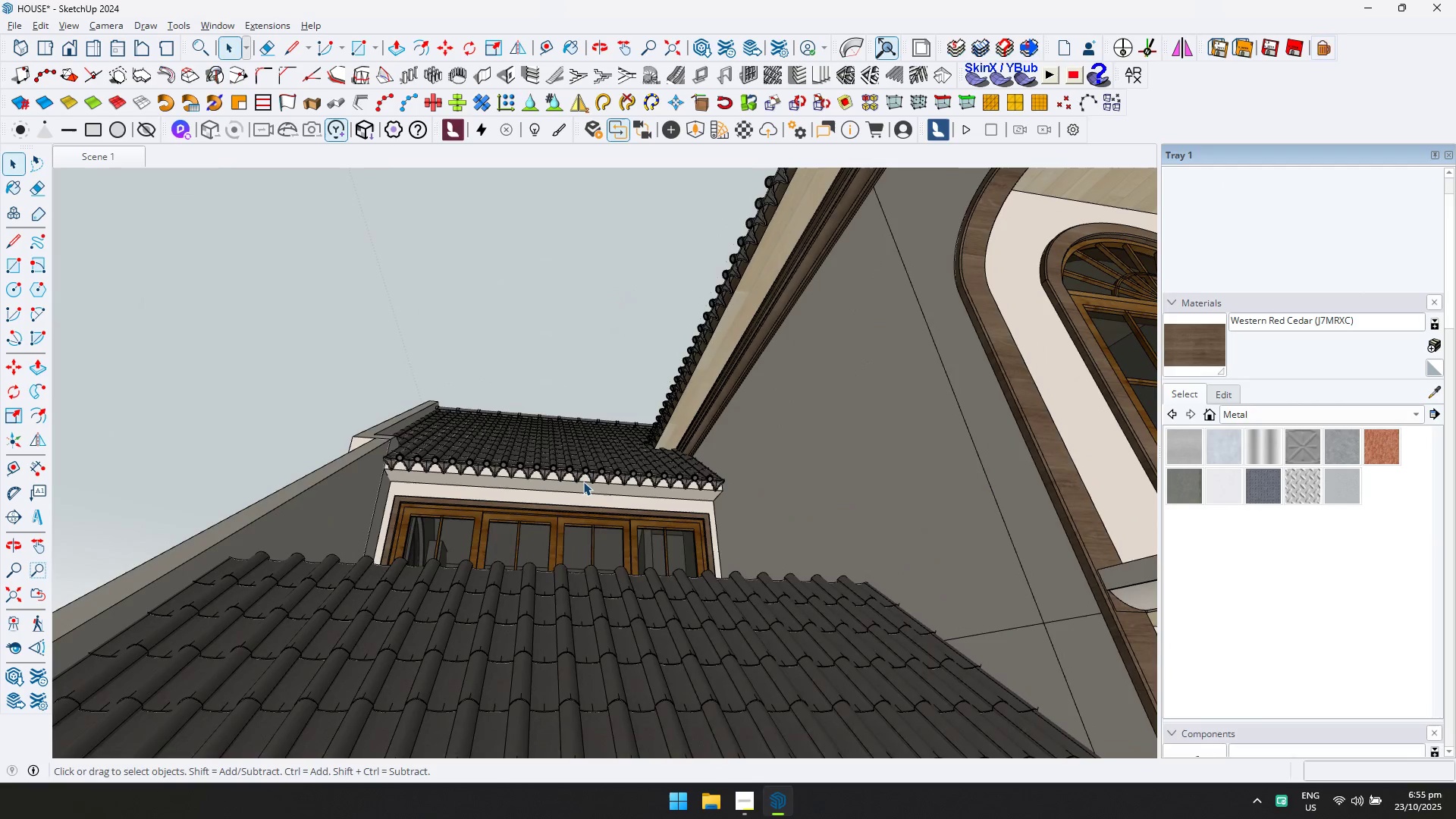 
double_click([583, 482])
 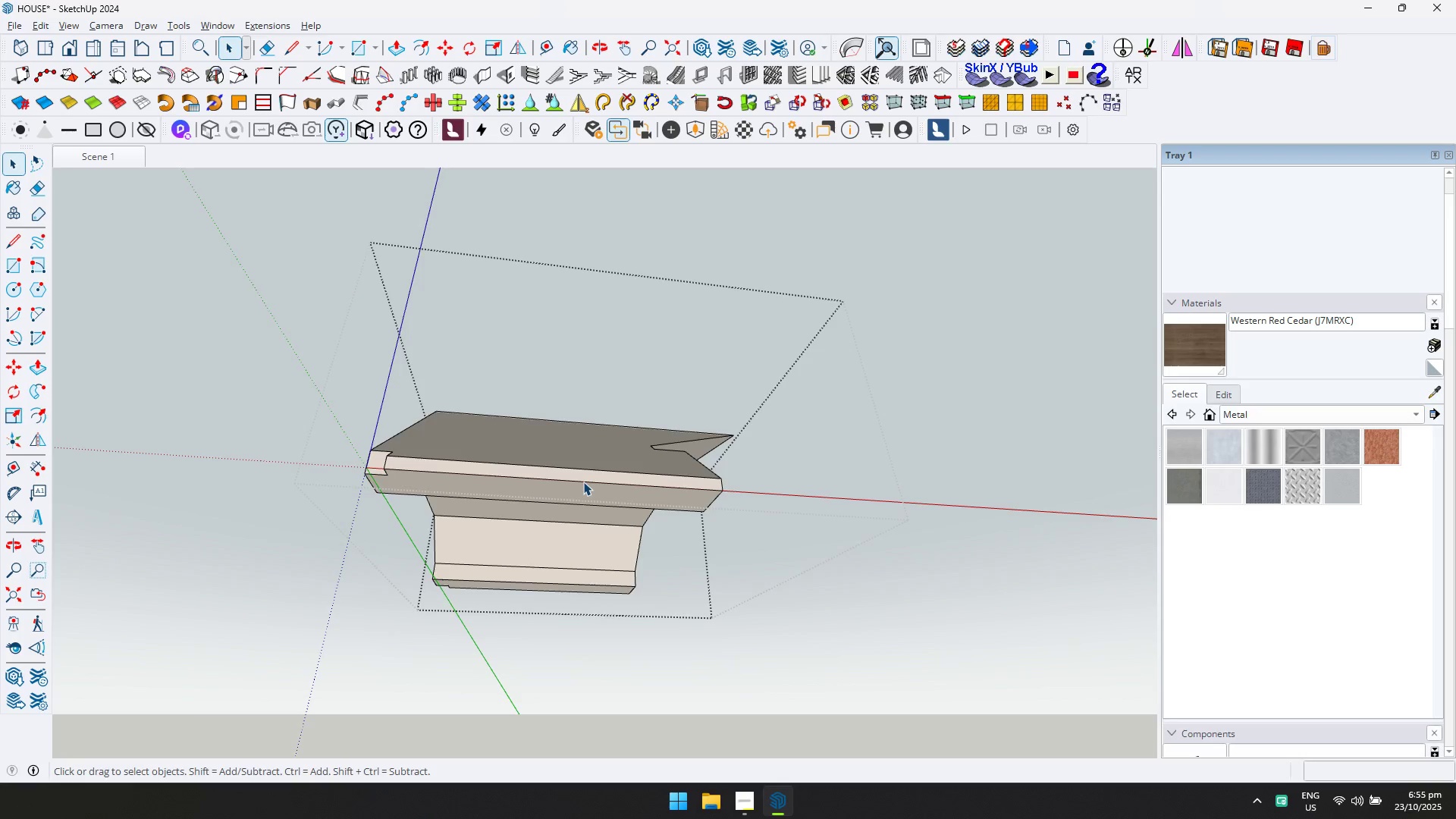 
scroll: coordinate [583, 482], scroll_direction: up, amount: 4.0
 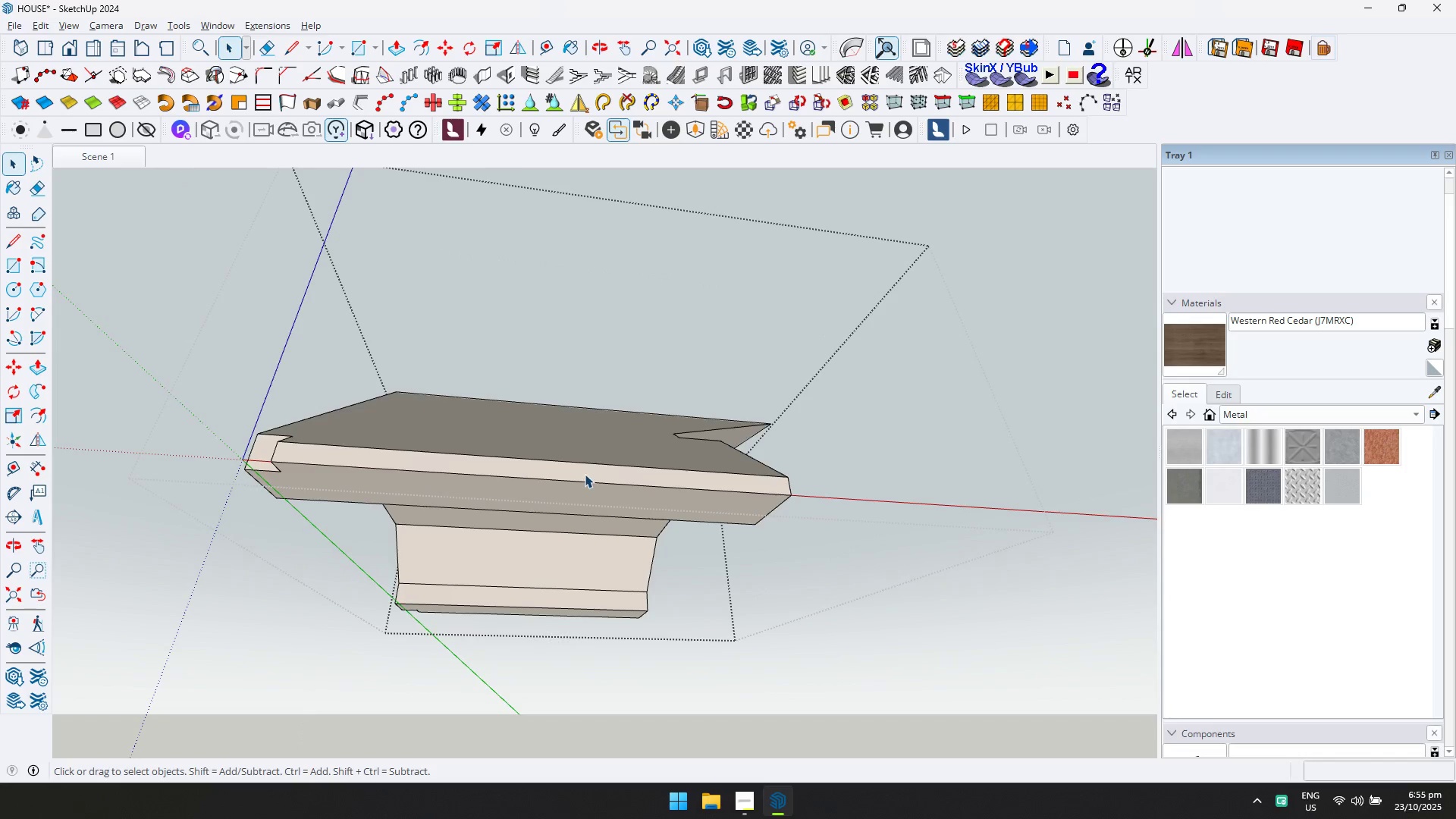 
left_click([585, 474])
 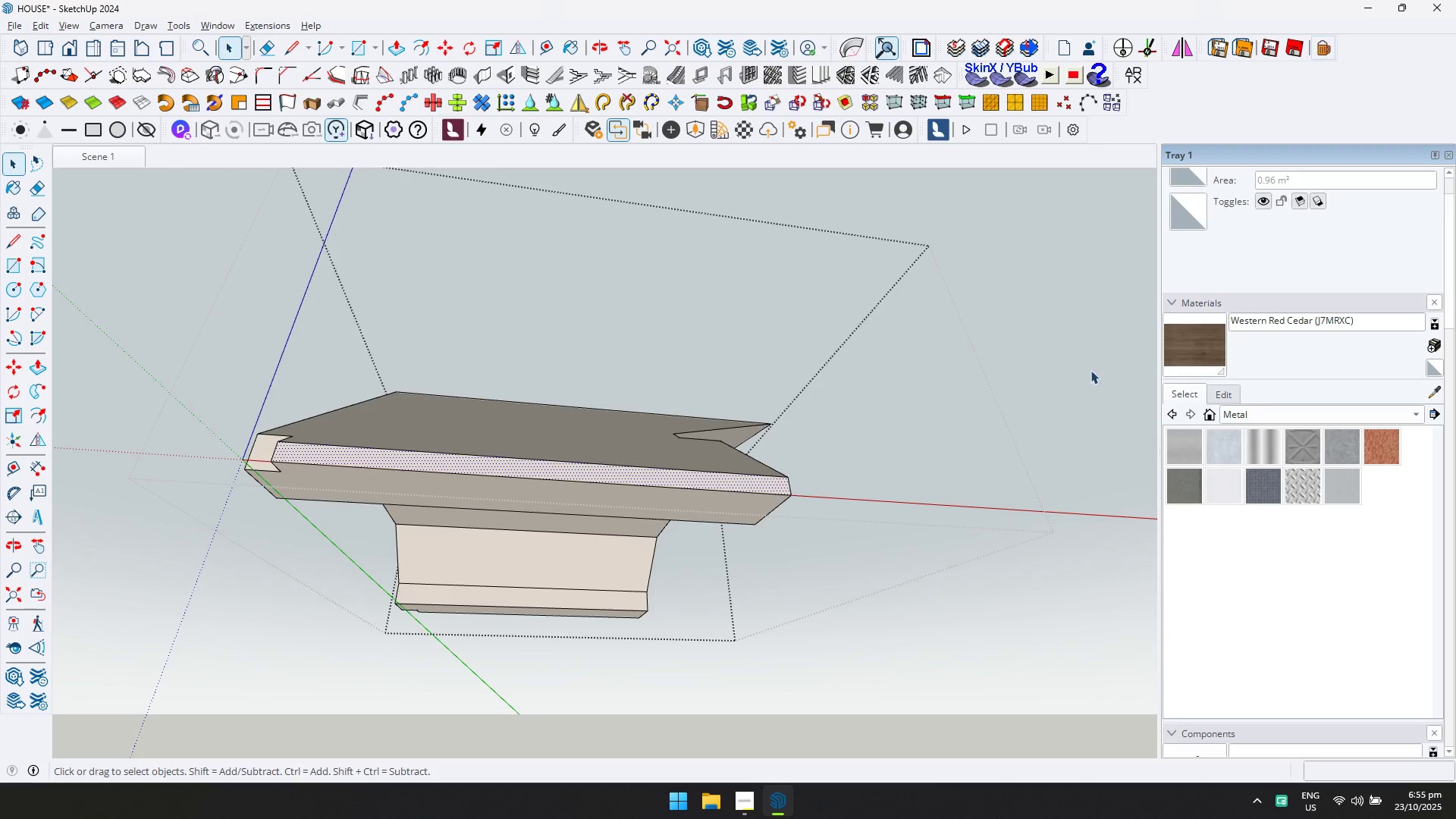 
left_click([1170, 346])
 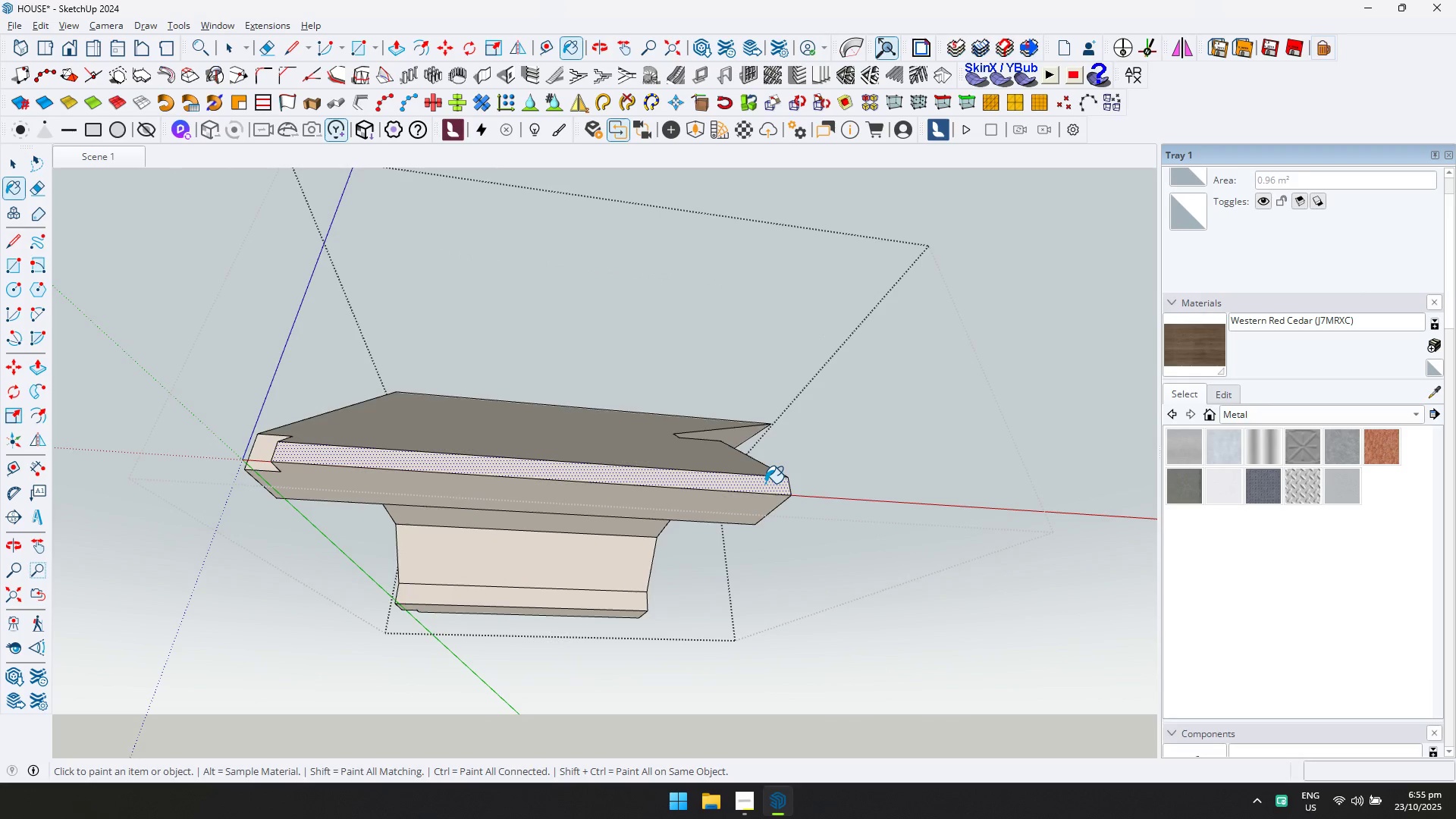 
double_click([765, 483])
 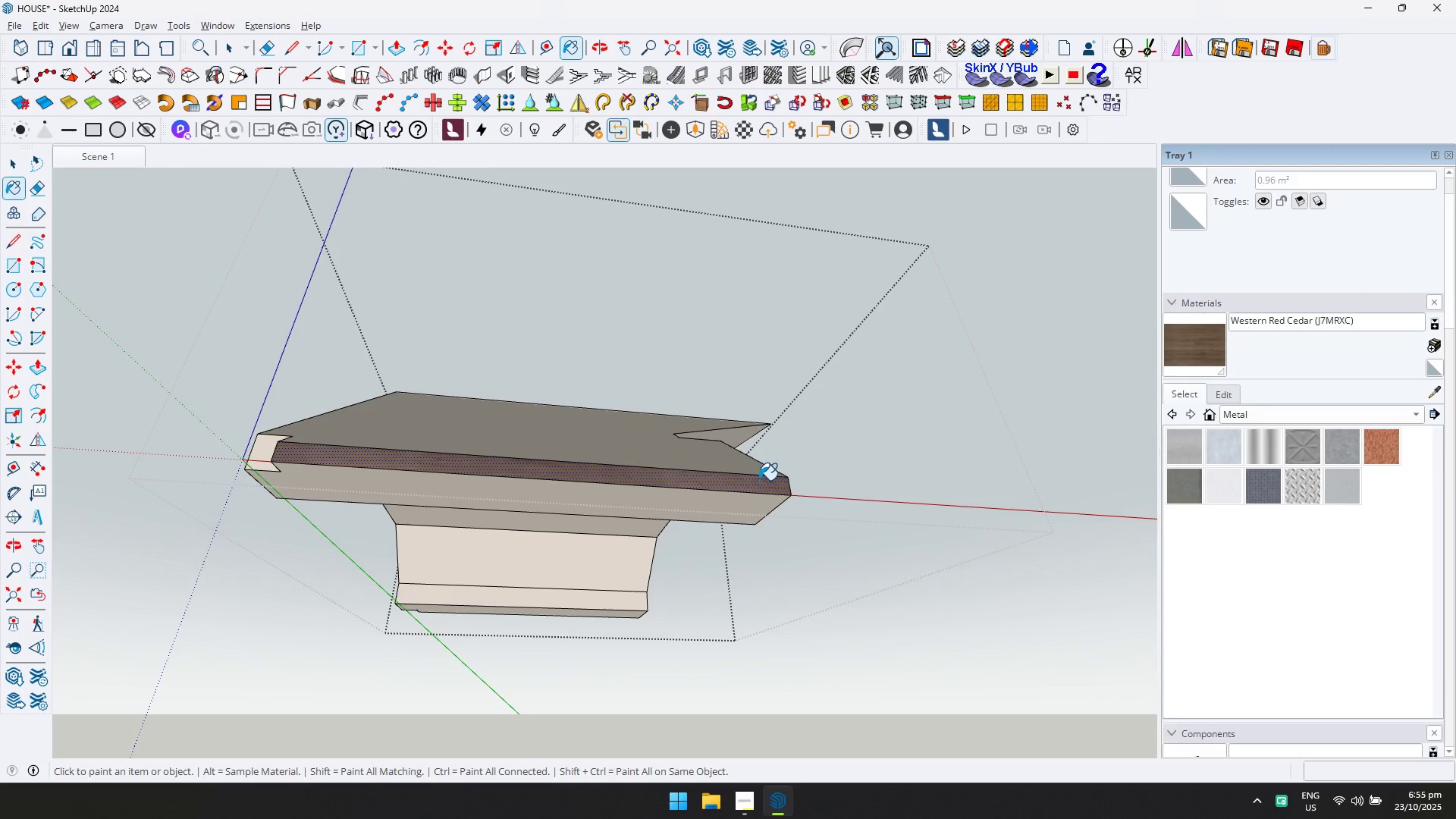 
scroll: coordinate [742, 476], scroll_direction: down, amount: 5.0
 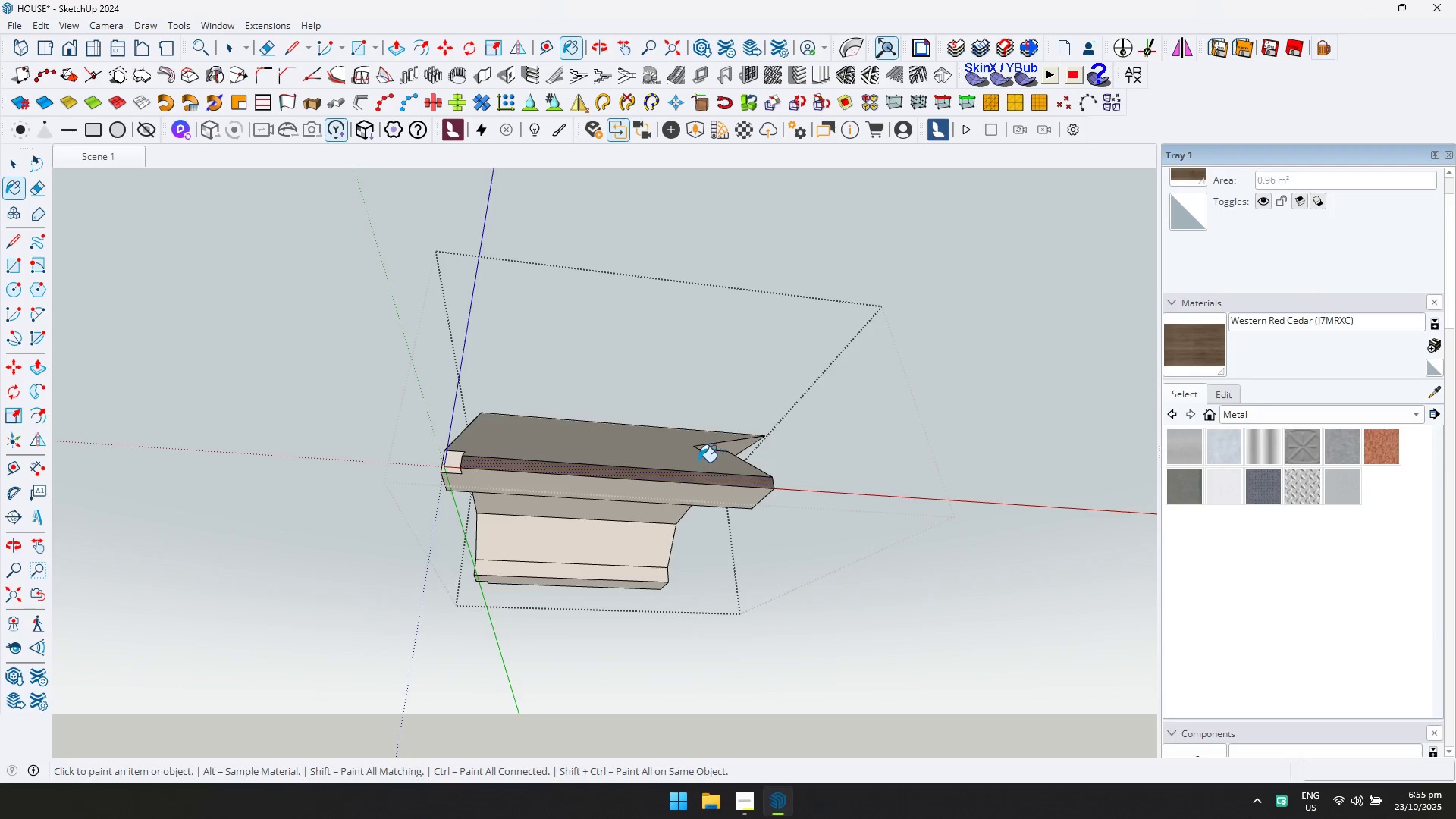 
key(D)
 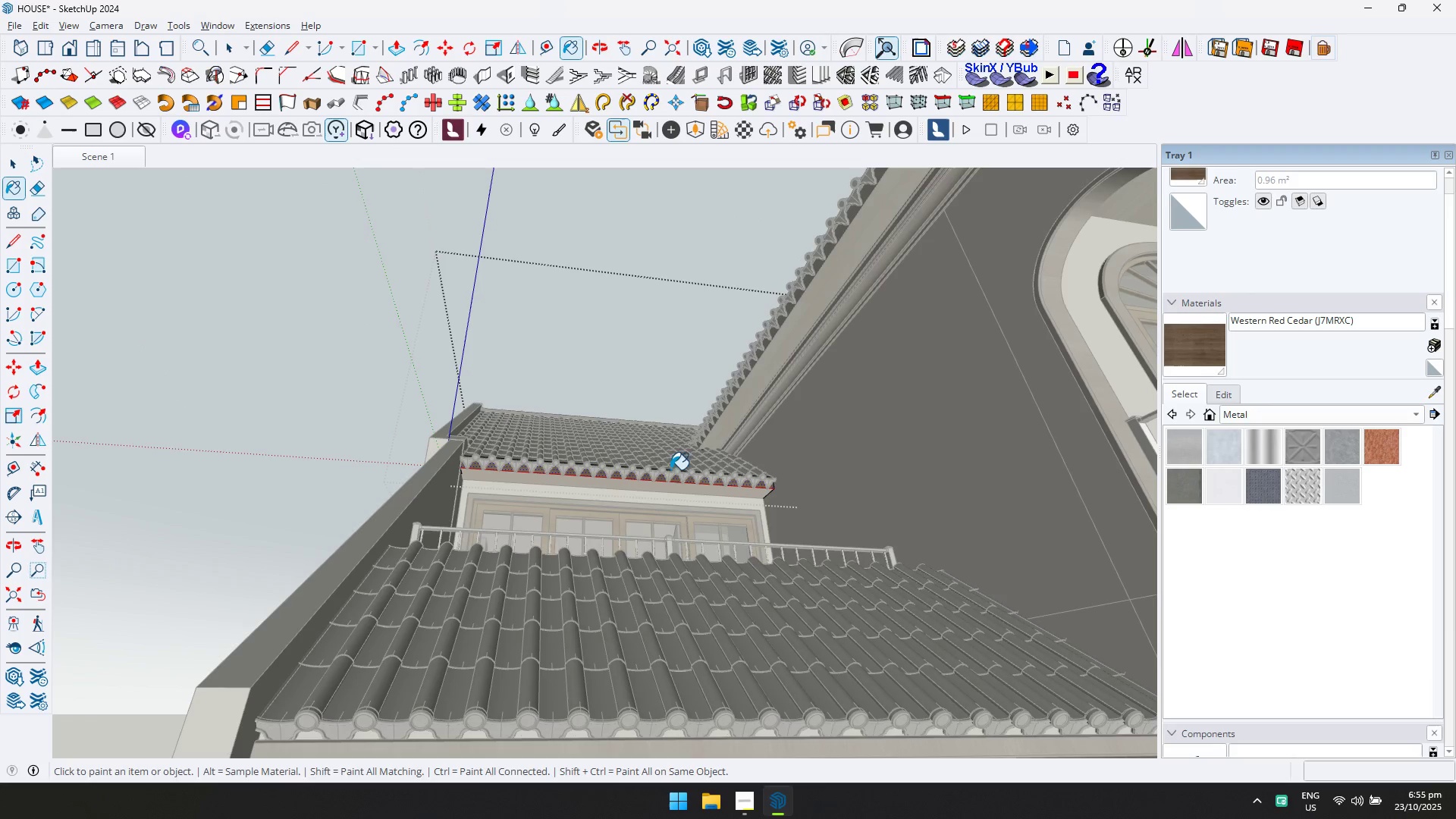 
key(Shift+ShiftLeft)
 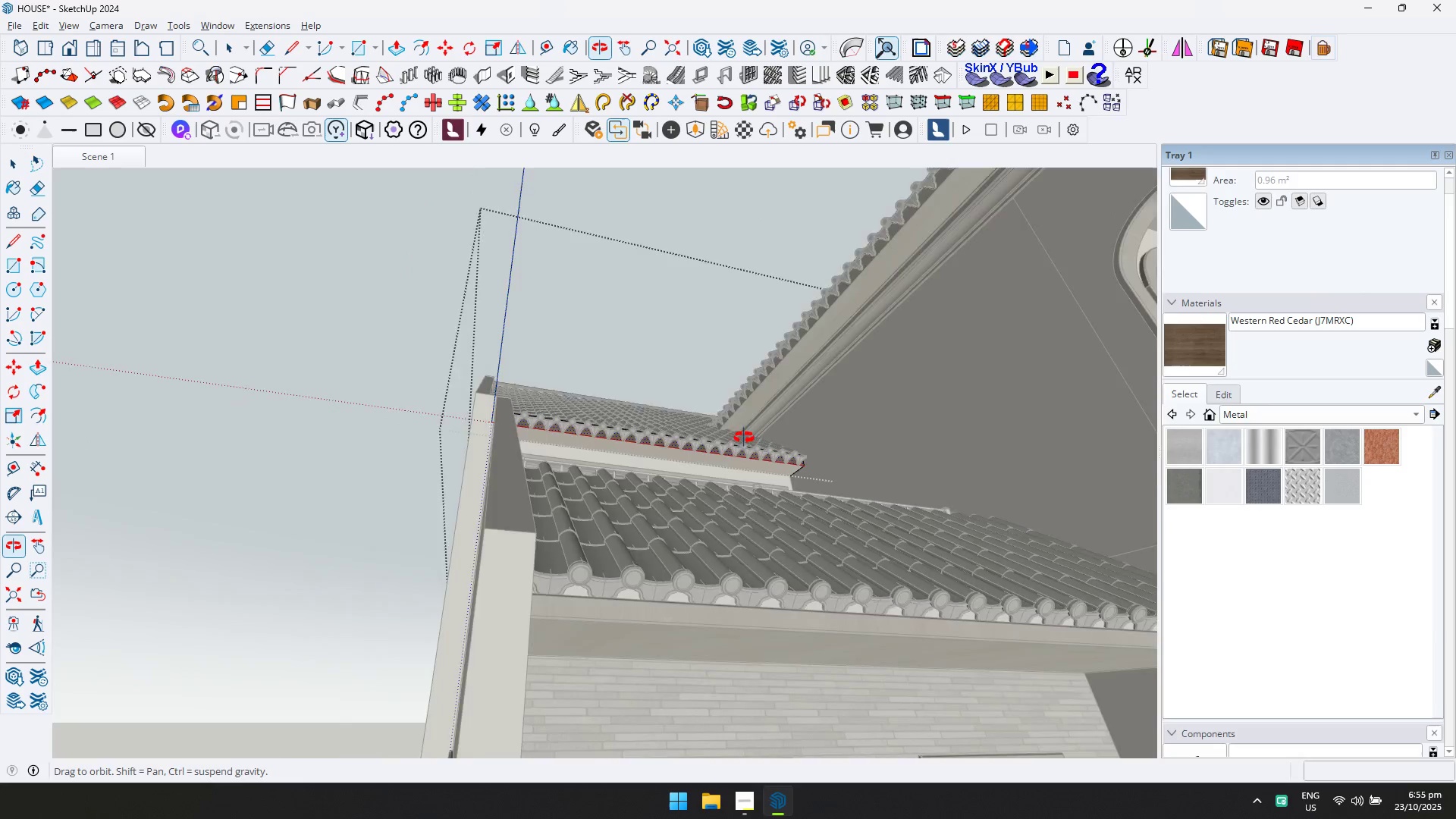 
scroll: coordinate [763, 488], scroll_direction: down, amount: 5.0
 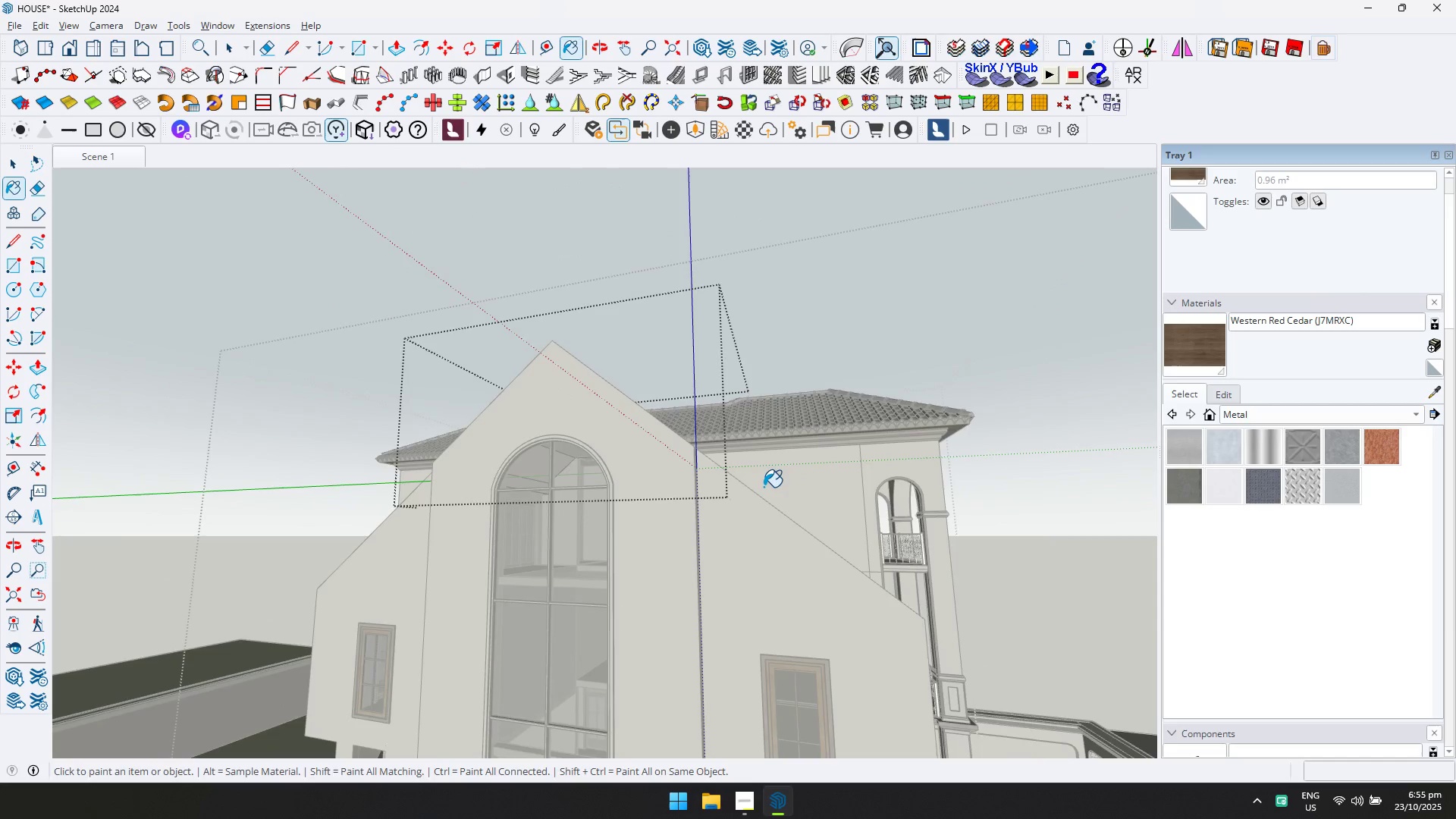 
key(Escape)
 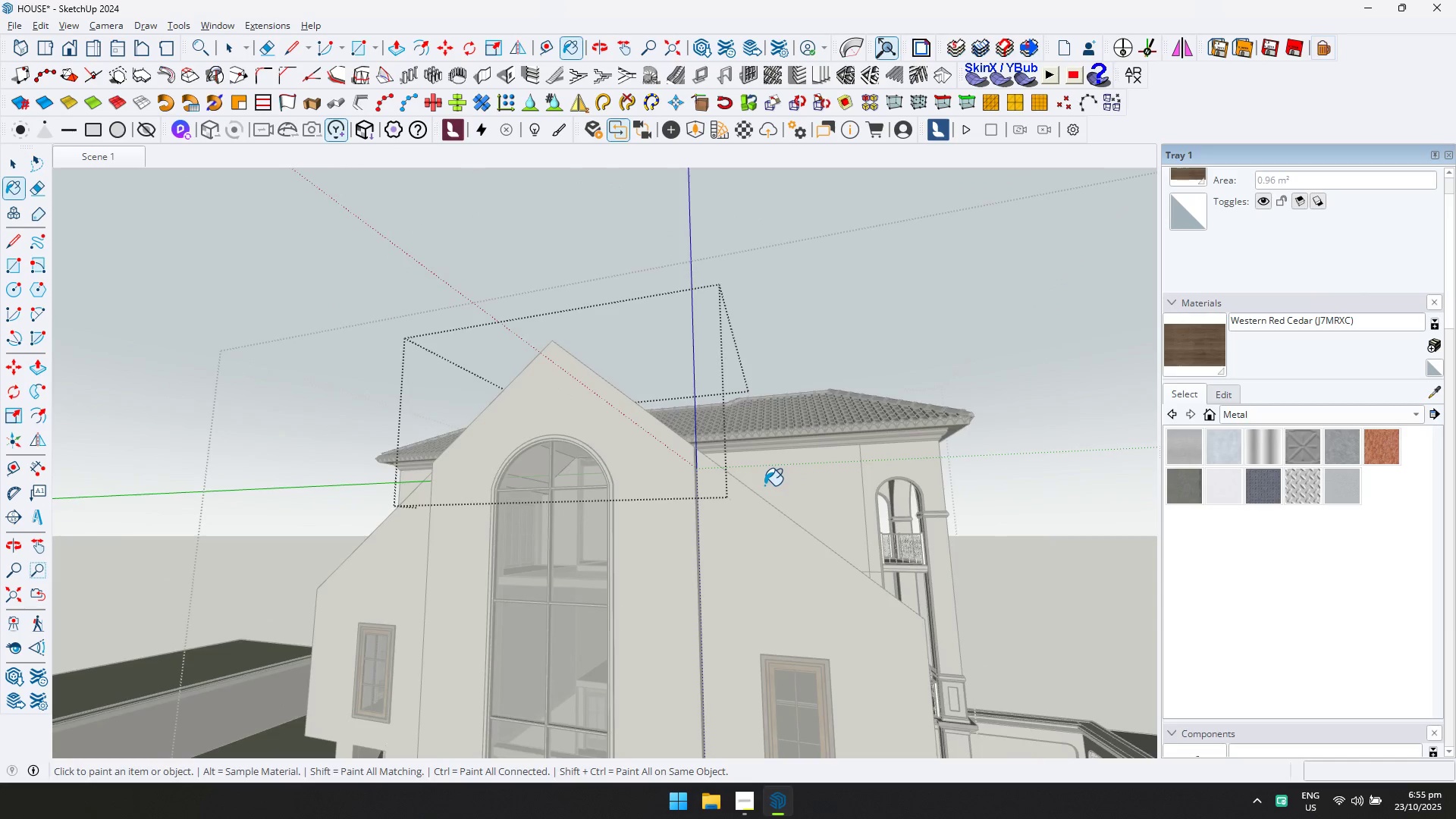 
key(Space)
 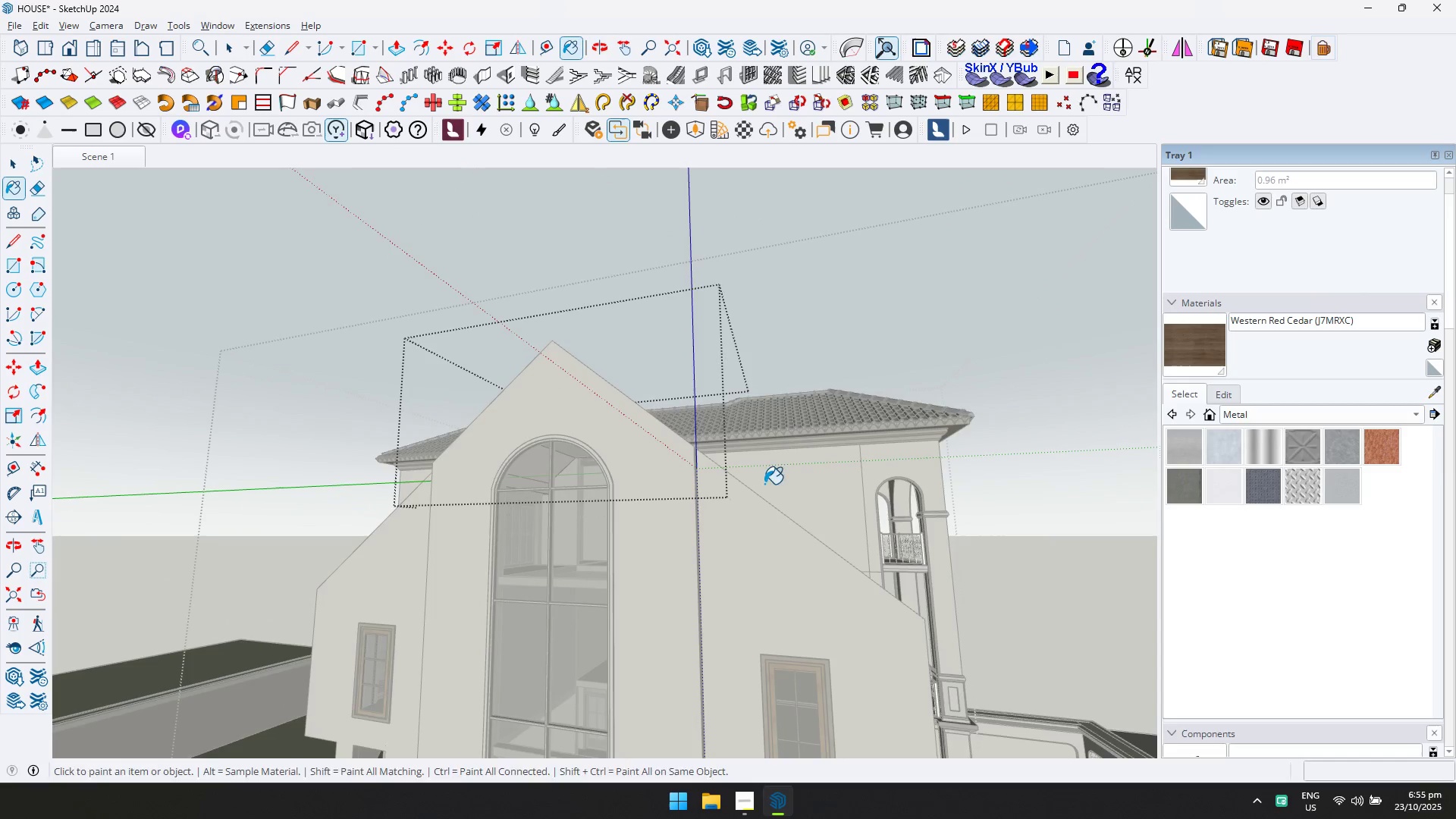 
key(Escape)
 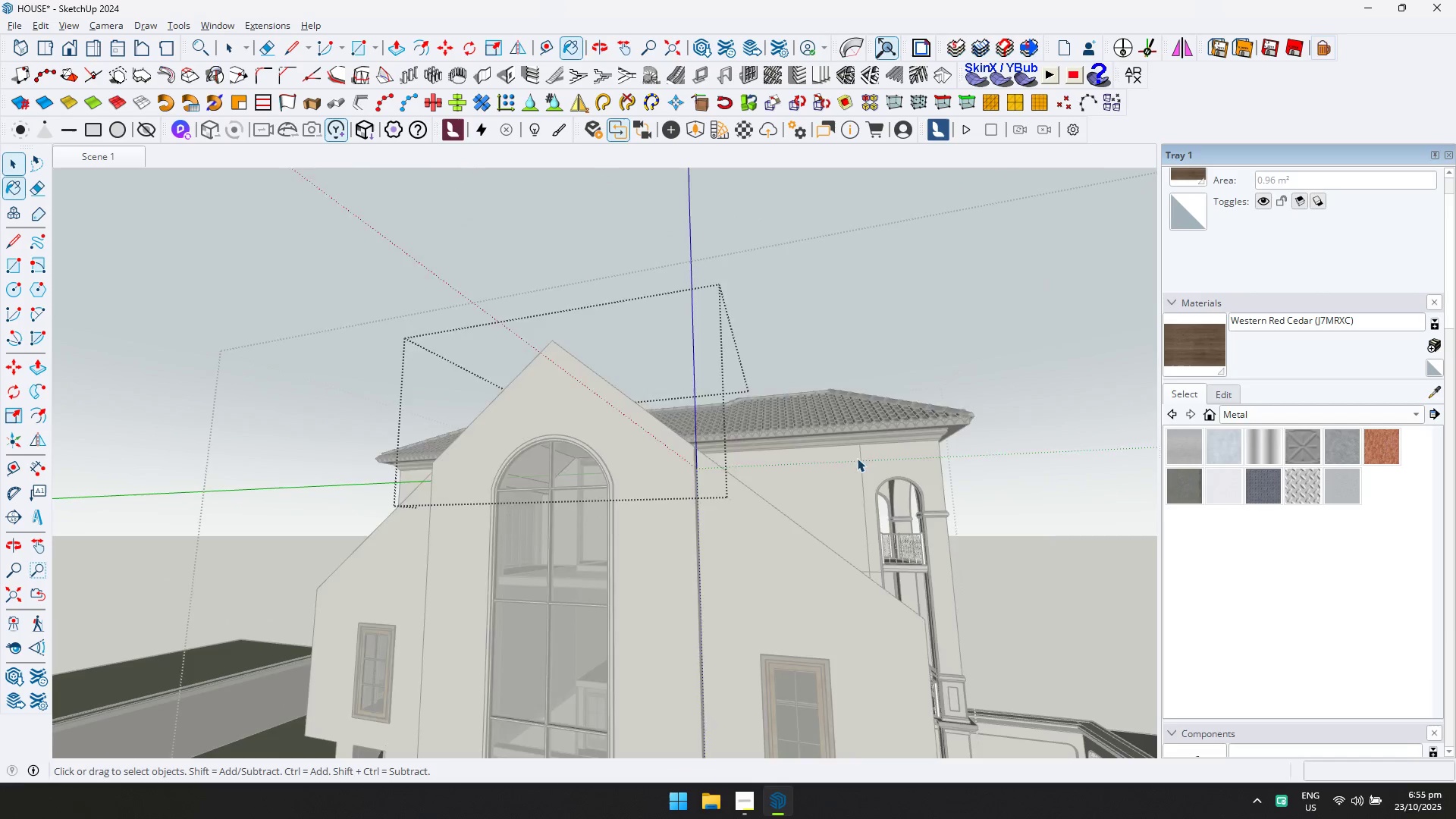 
scroll: coordinate [864, 458], scroll_direction: down, amount: 1.0
 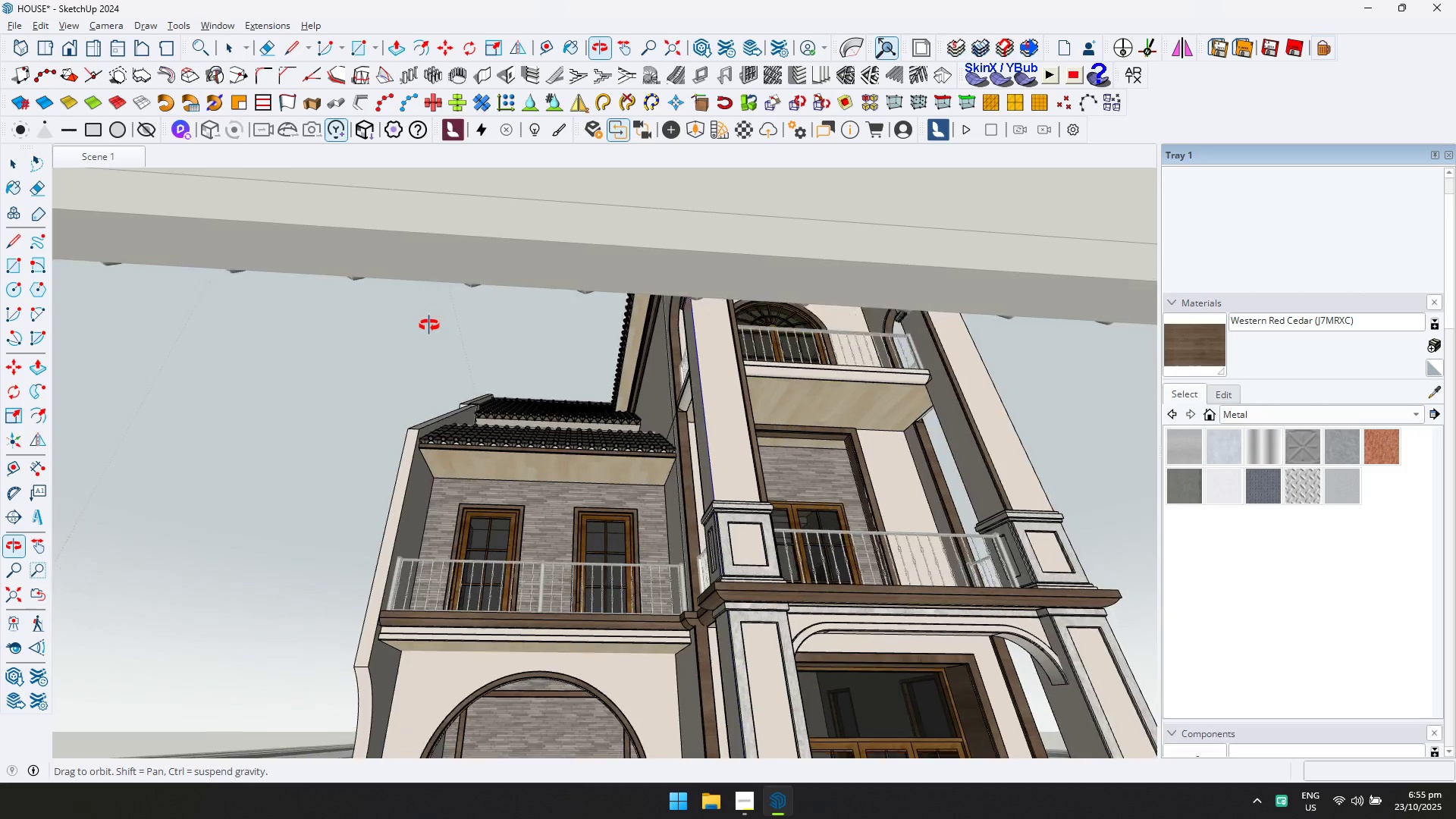 
scroll: coordinate [584, 491], scroll_direction: up, amount: 11.0
 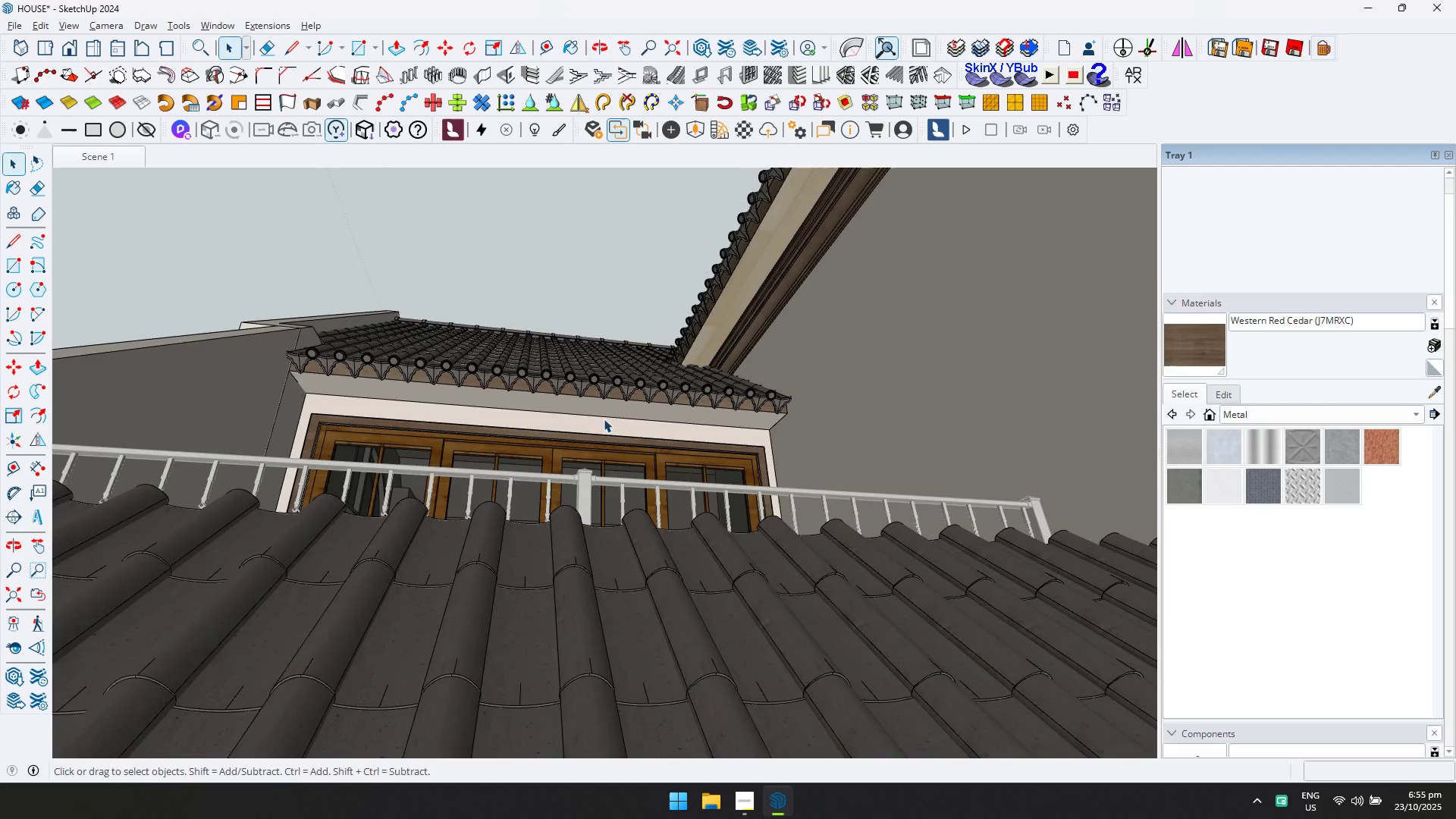 
double_click([607, 410])
 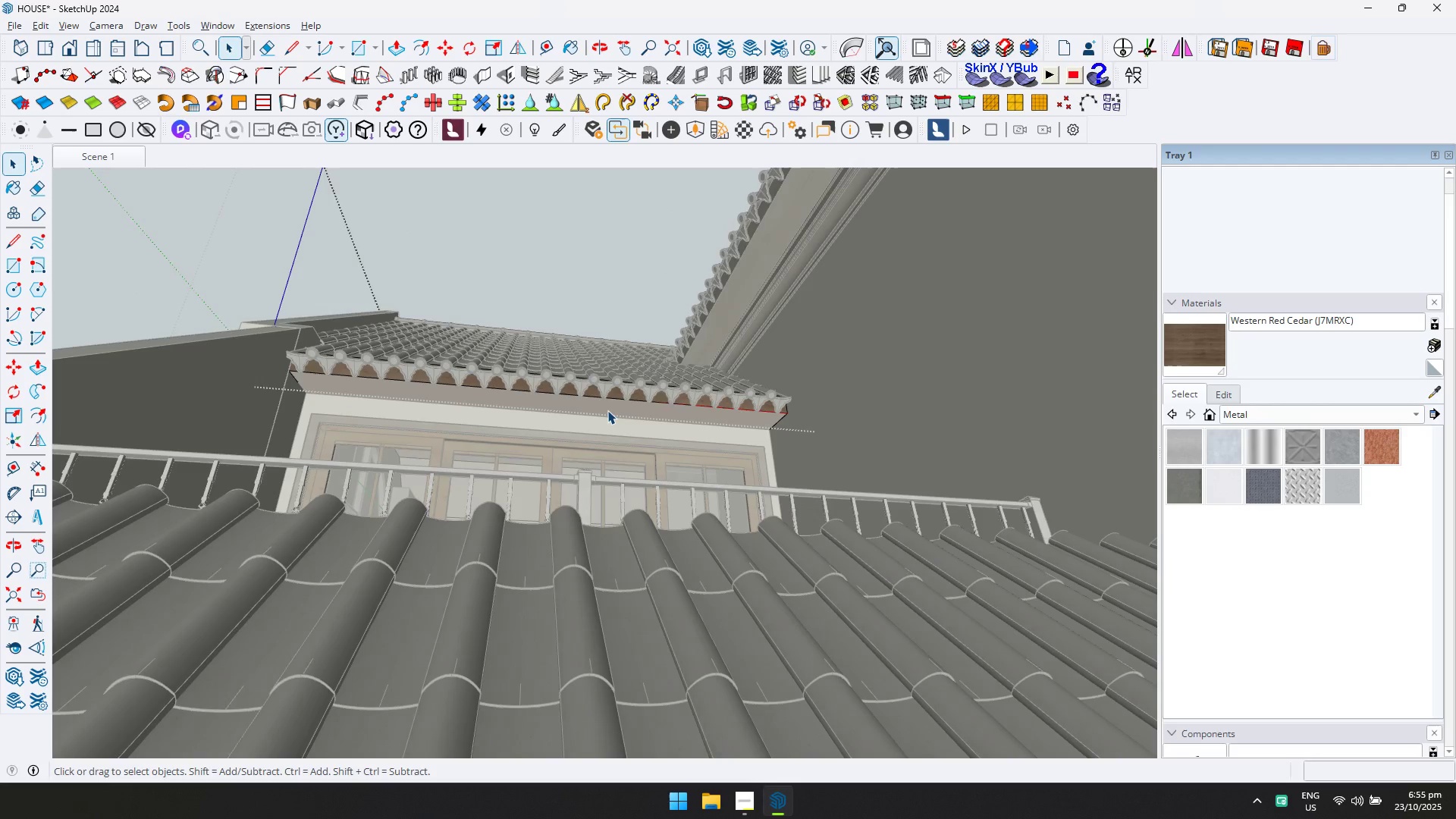 
triple_click([607, 410])
 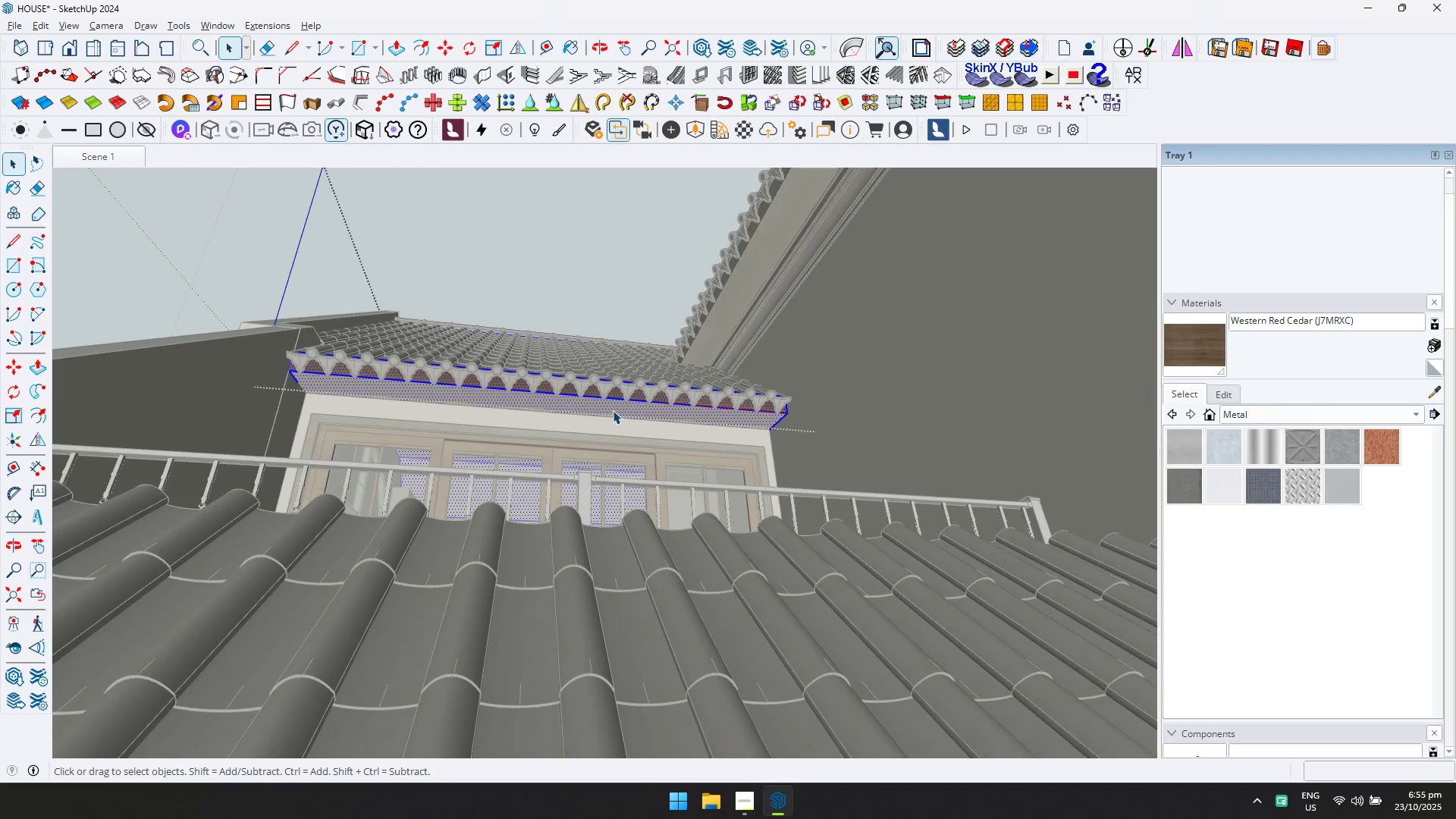 
left_click([613, 410])
 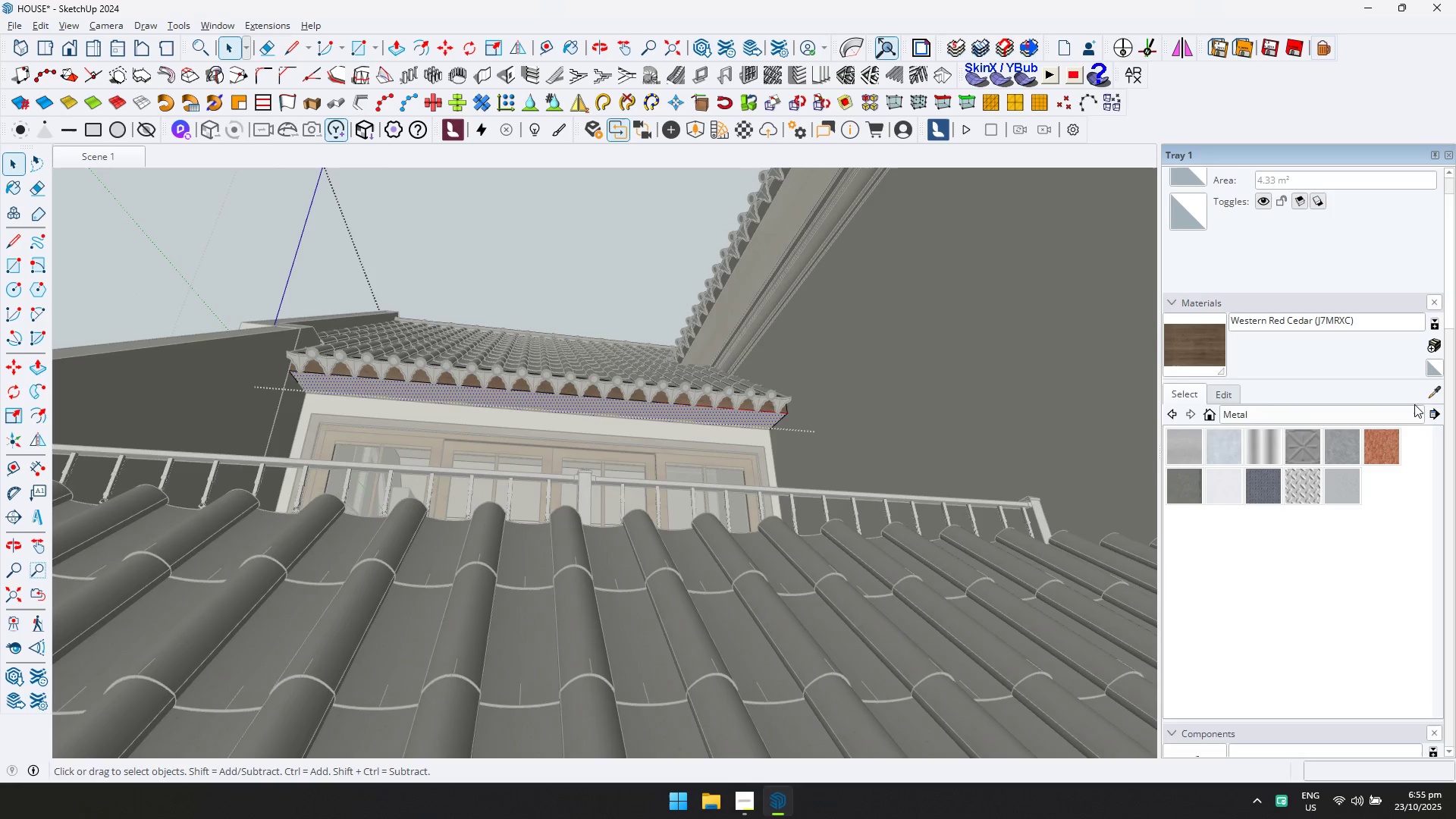 
left_click([1432, 398])
 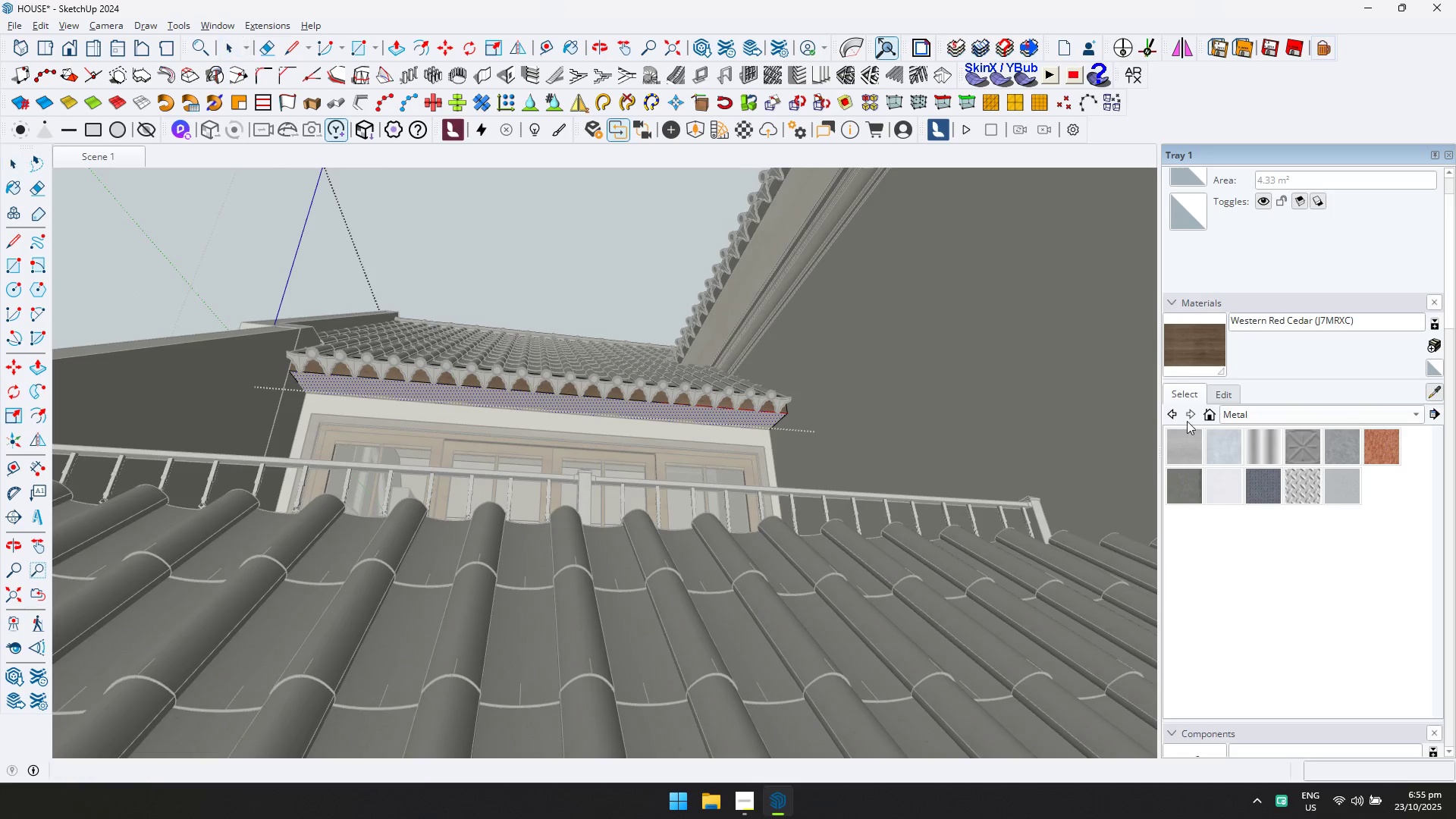 
scroll: coordinate [724, 350], scroll_direction: down, amount: 4.0
 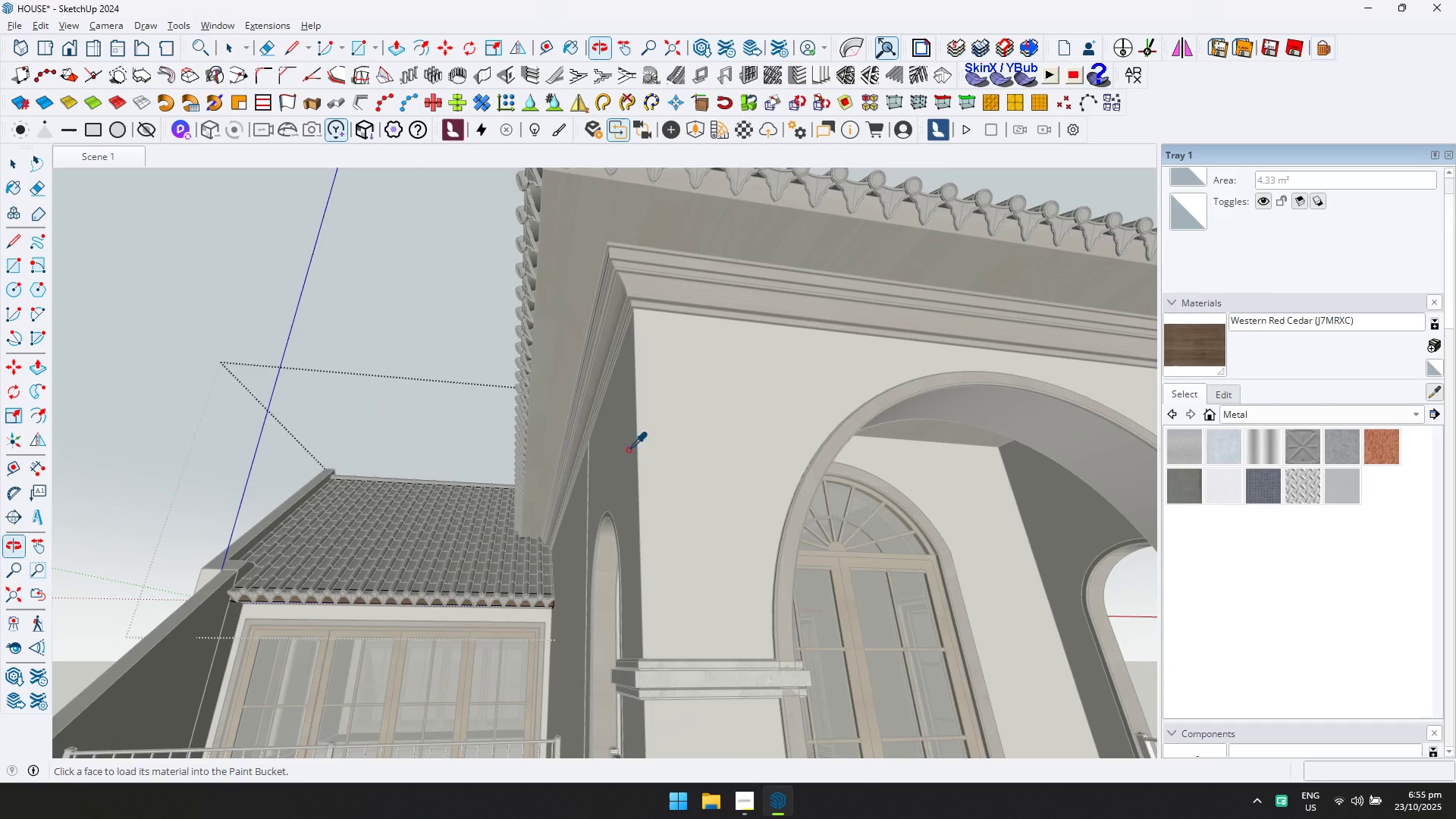 
hold_key(key=ShiftLeft, duration=0.46)
 